 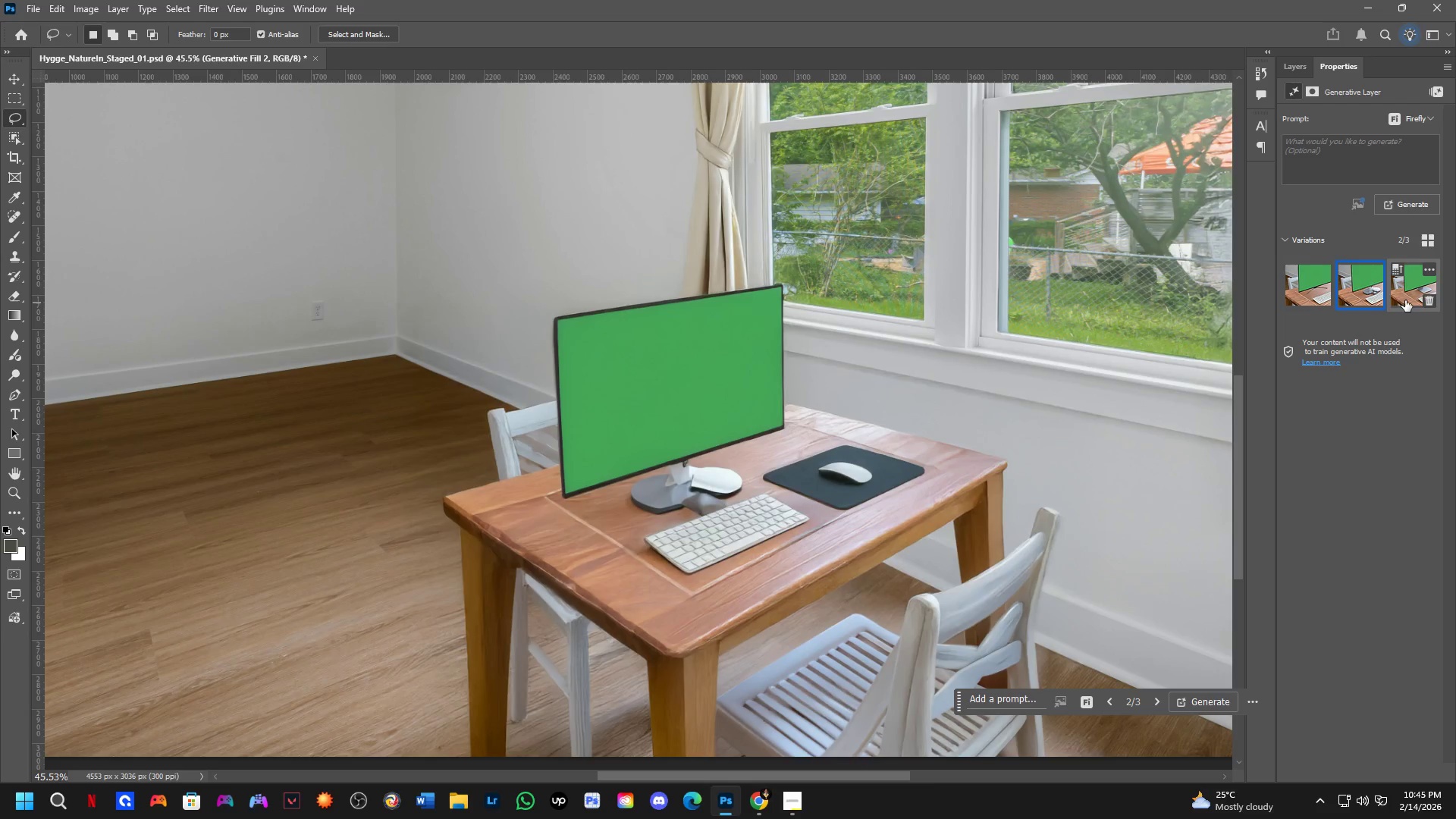 
left_click([1398, 298])
 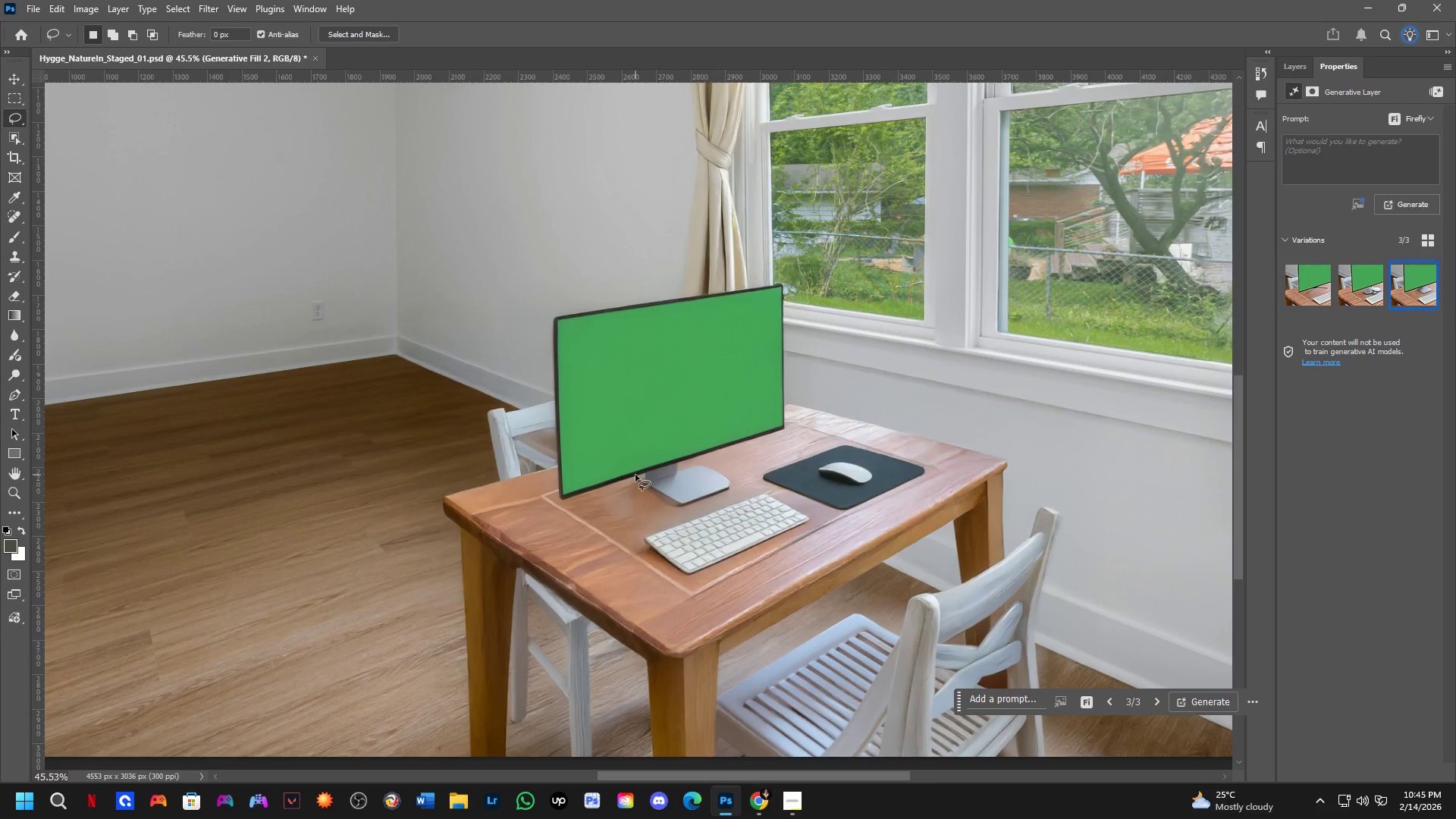 
scroll: coordinate [629, 483], scroll_direction: up, amount: 4.0
 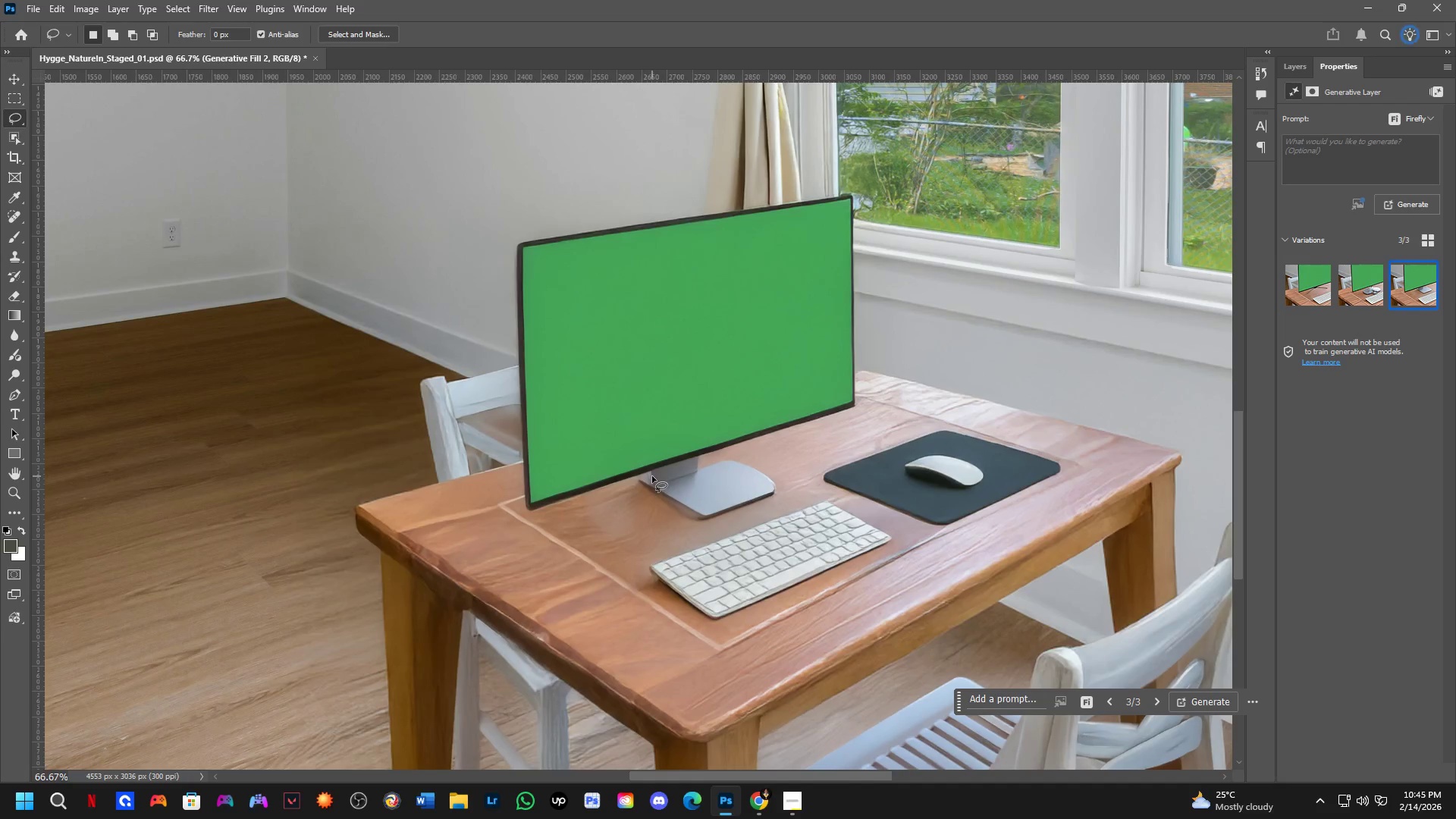 
left_click_drag(start_coordinate=[652, 476], to_coordinate=[670, 490])
 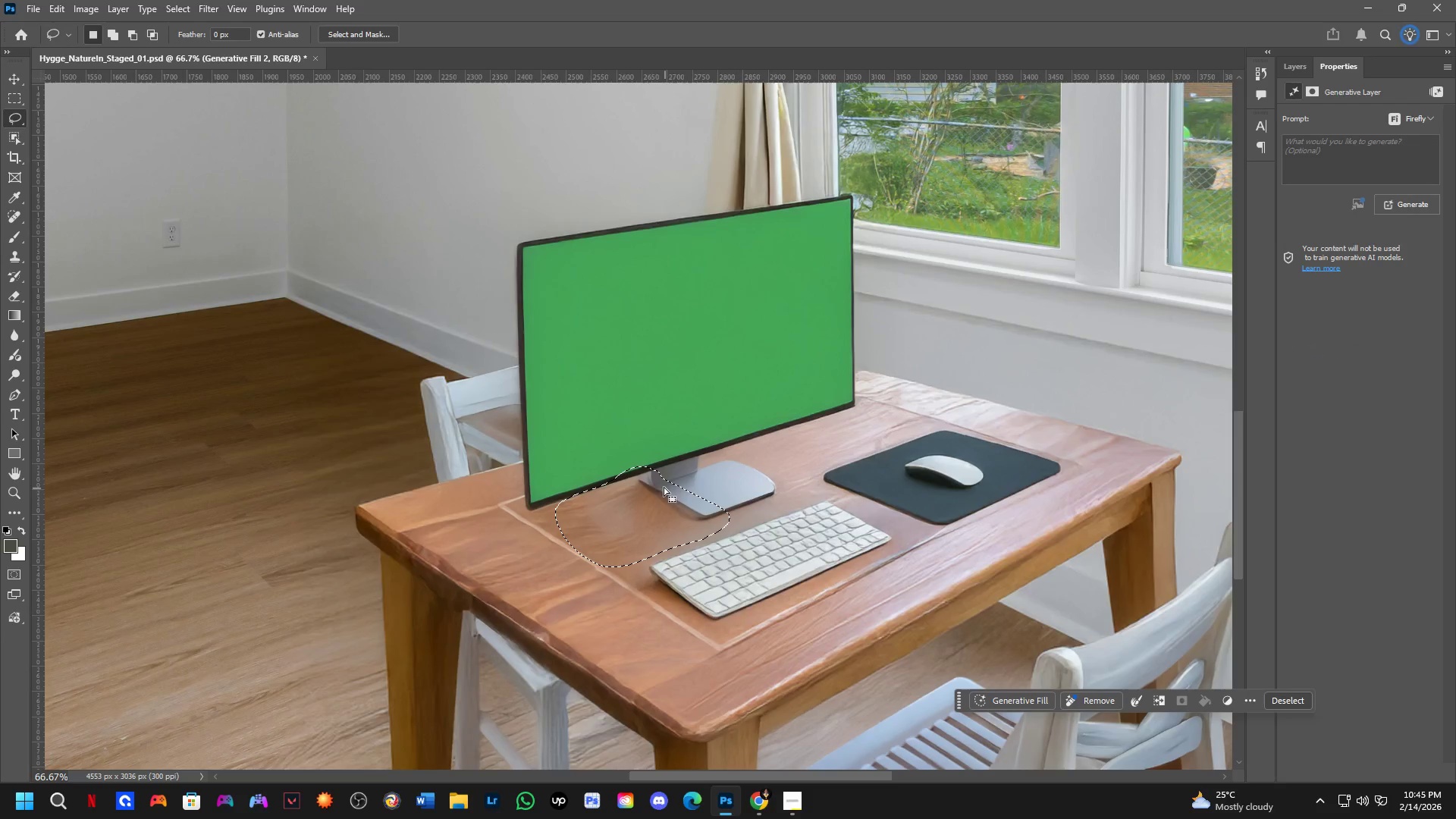 
hold_key(key=ShiftLeft, duration=0.38)
left_click_drag(start_coordinate=[648, 465], to_coordinate=[675, 511])
 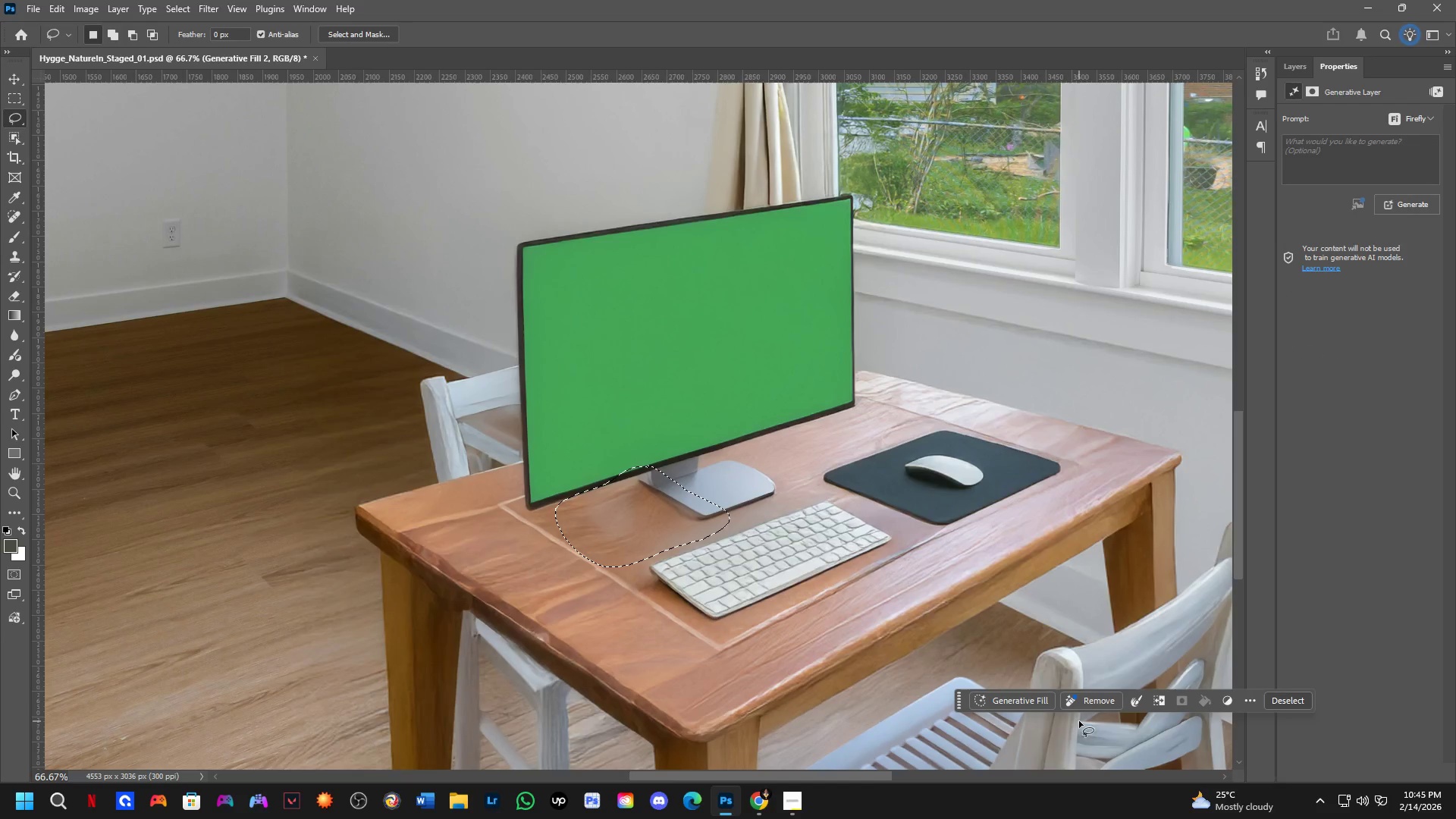 
left_click([1021, 697])
 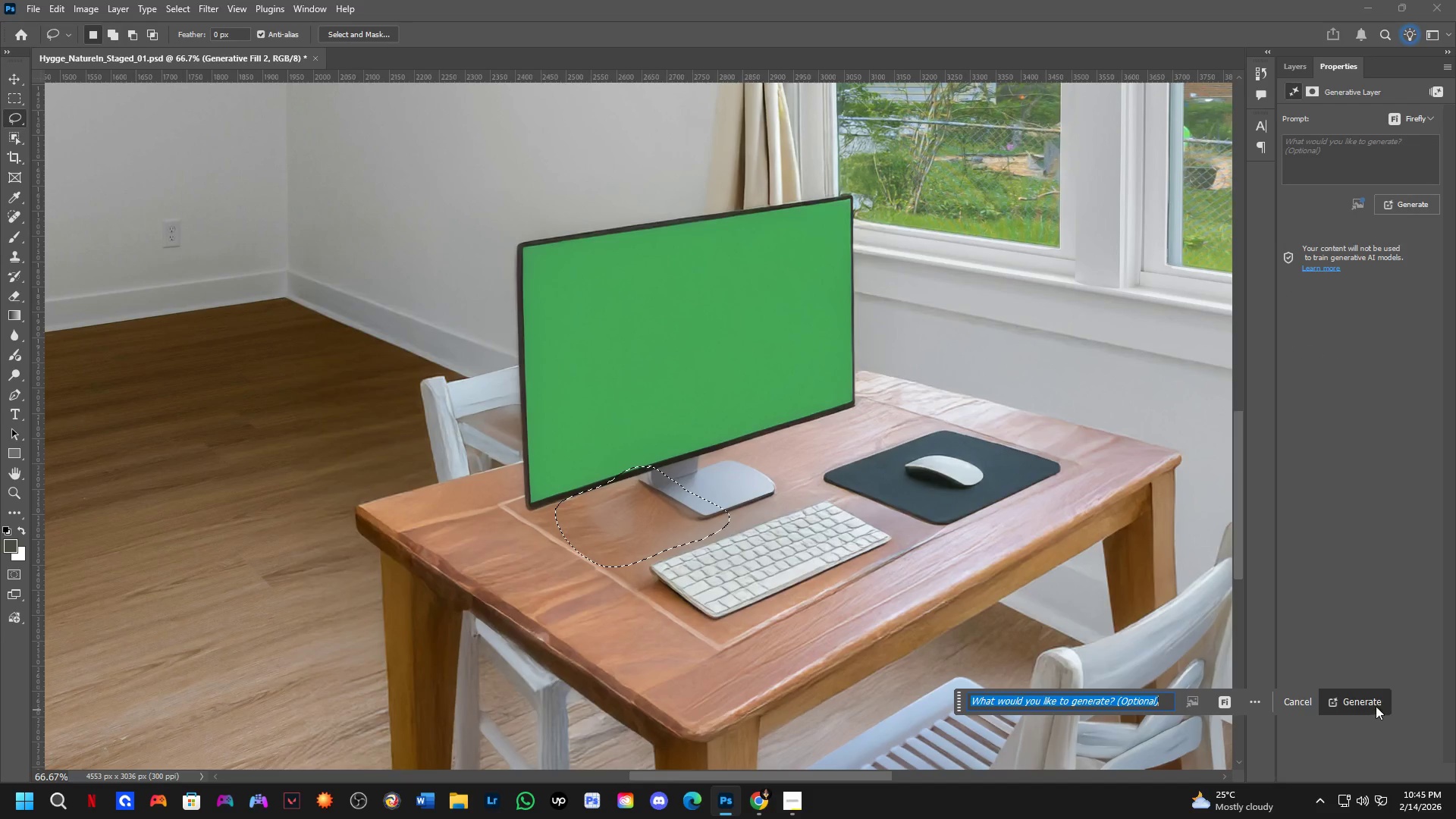 
left_click([1365, 700])
 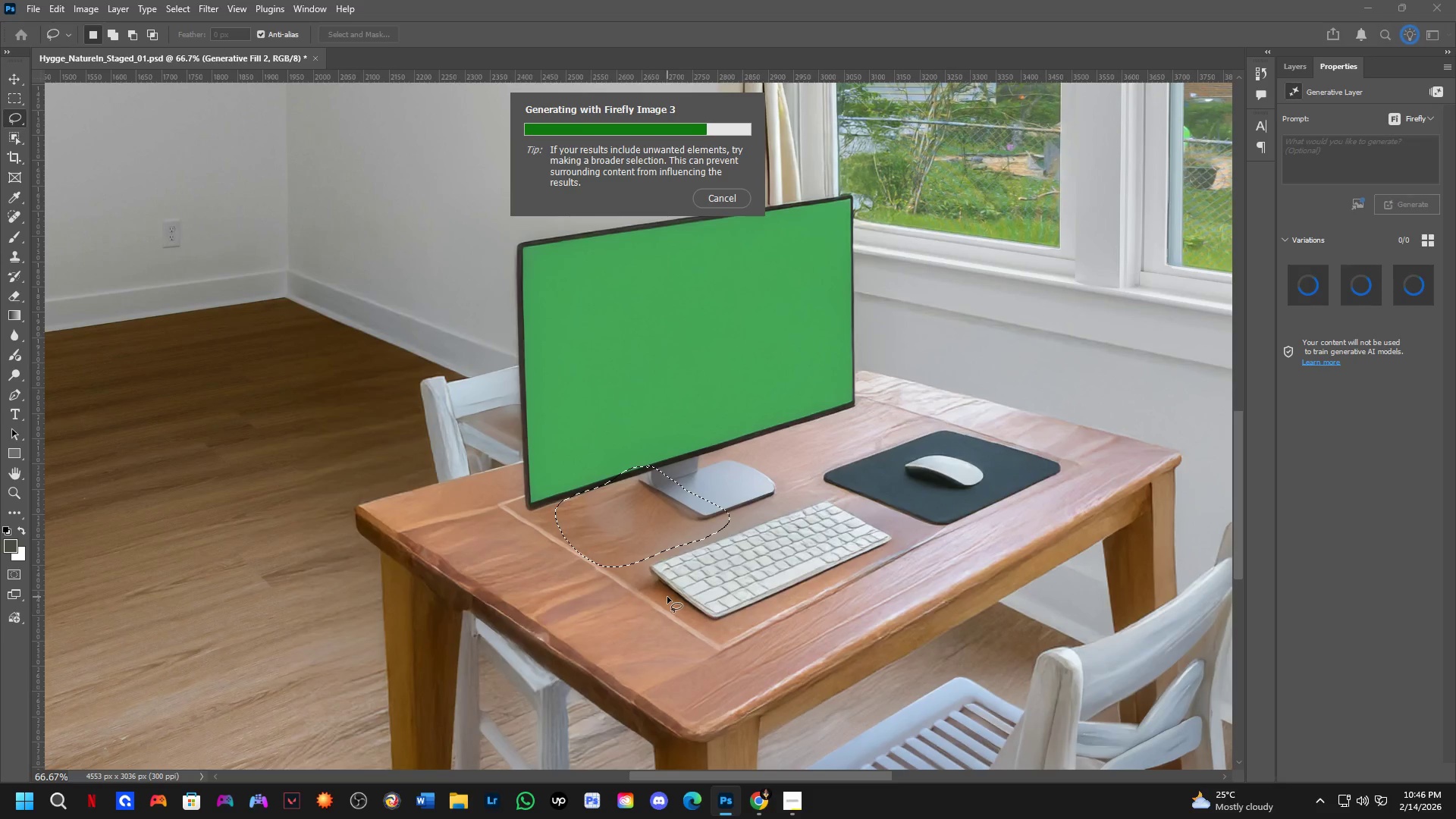 
wait(17.7)
 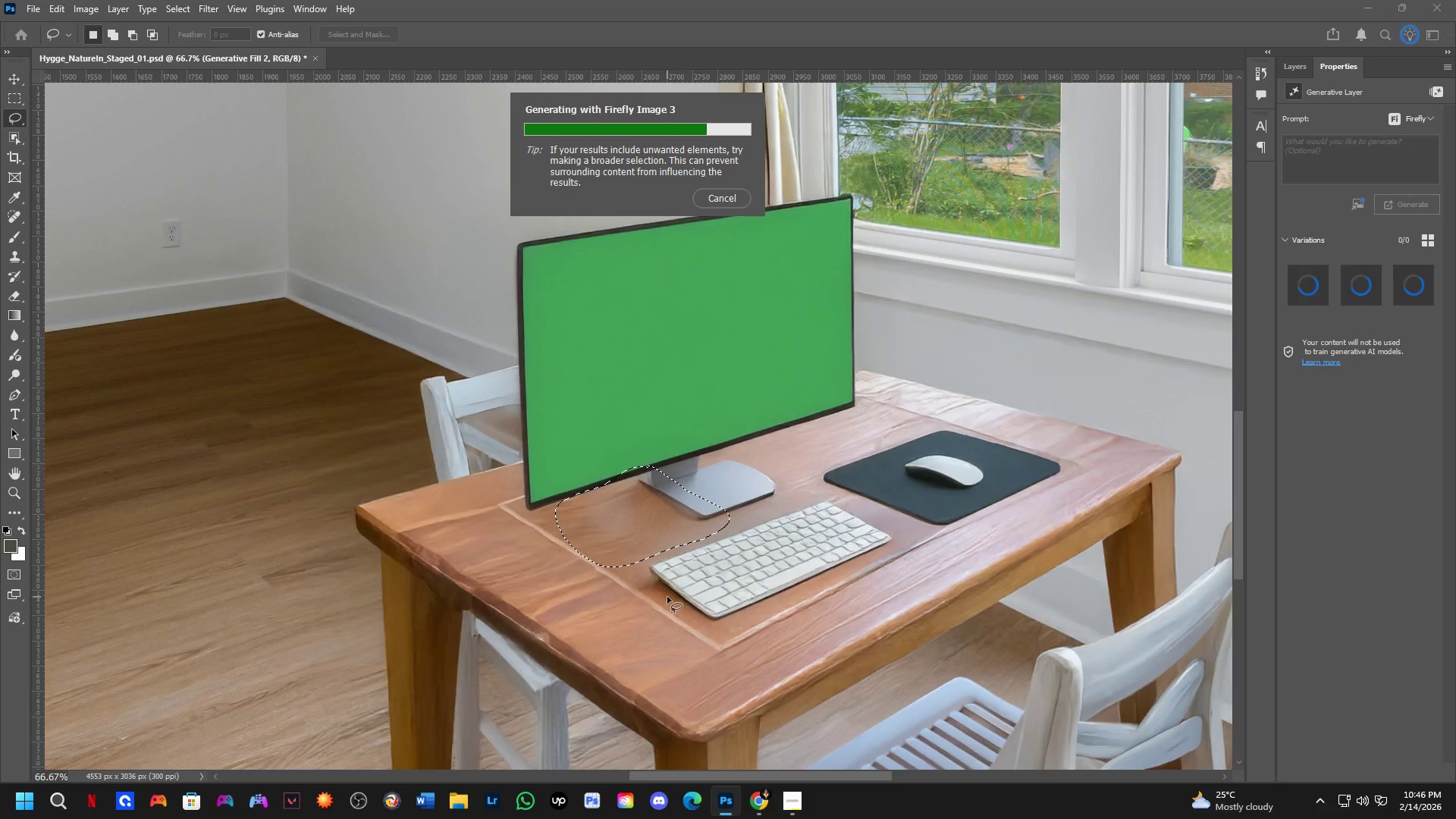 
left_click([1407, 286])
 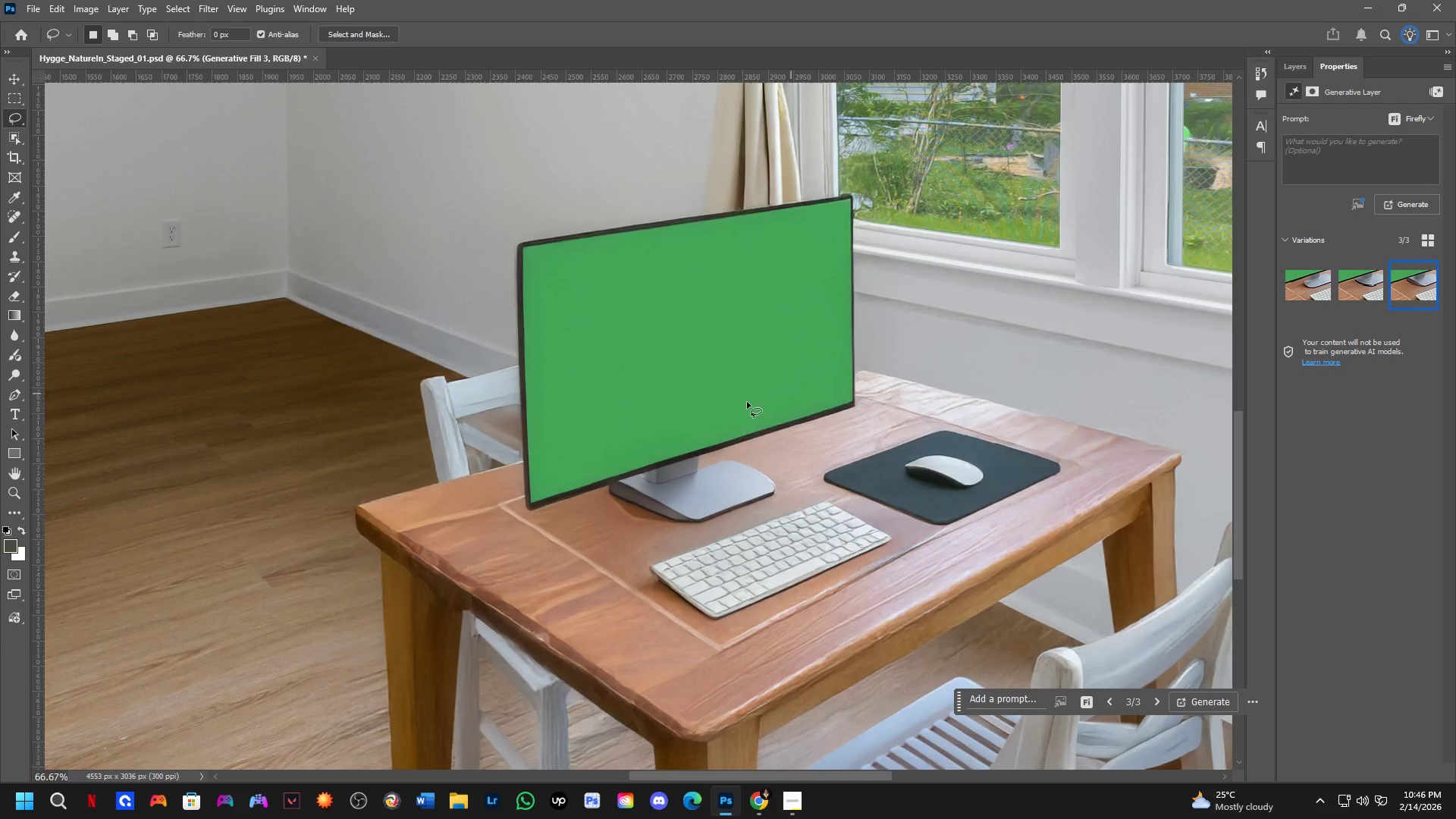 
scroll: coordinate [626, 431], scroll_direction: down, amount: 4.0
 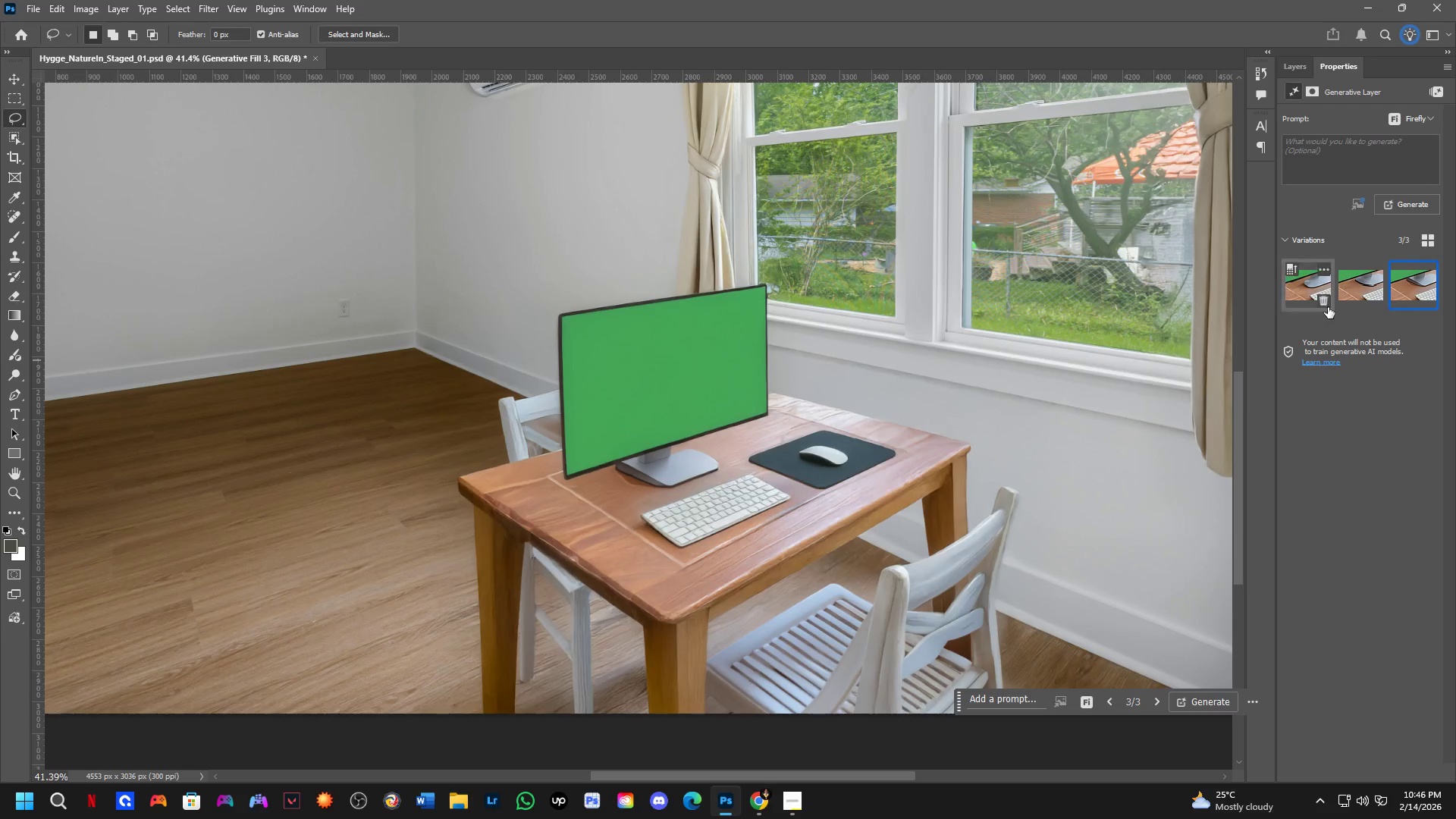 
left_click([1362, 292])
 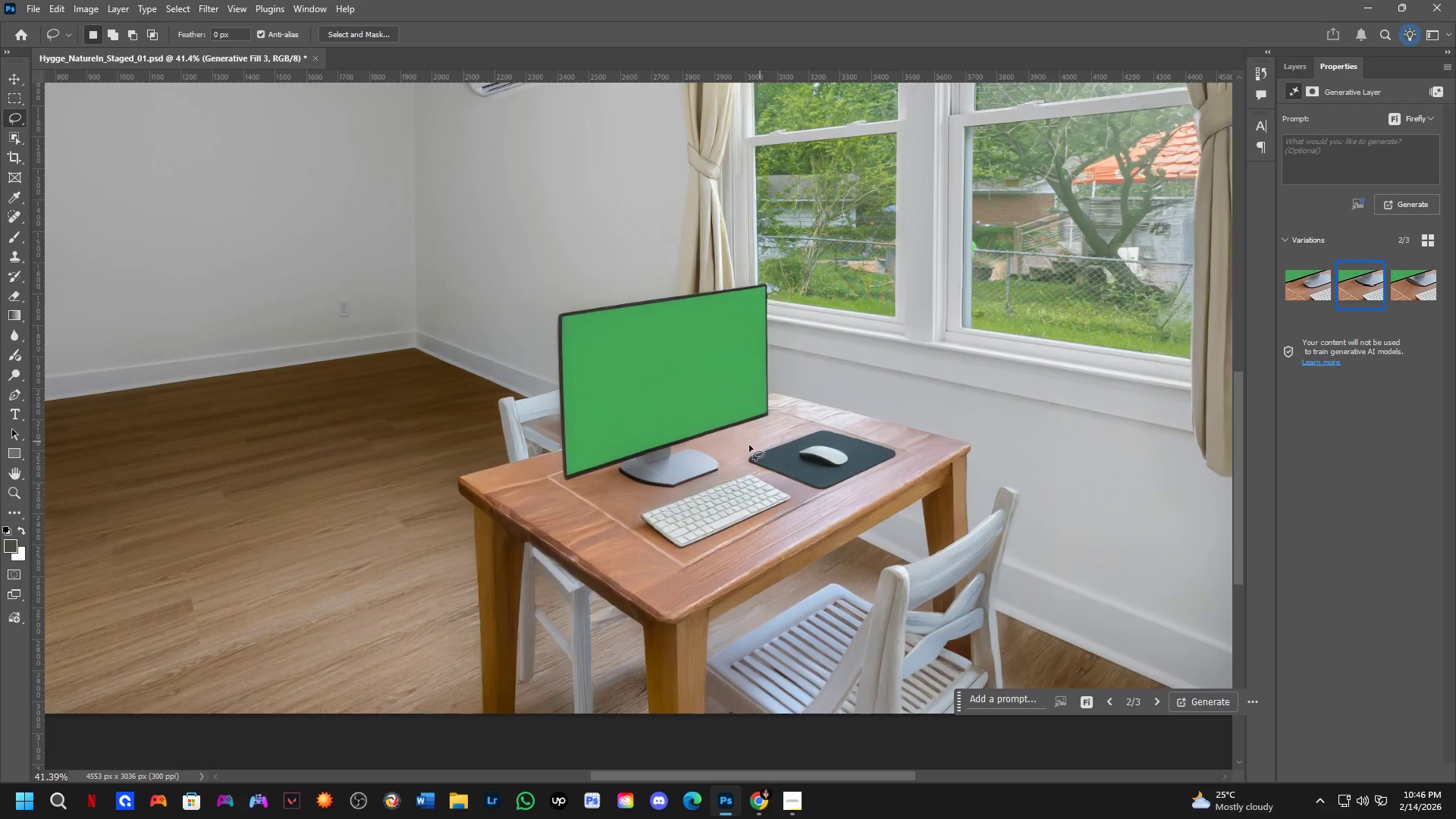 
scroll: coordinate [635, 477], scroll_direction: up, amount: 8.0
 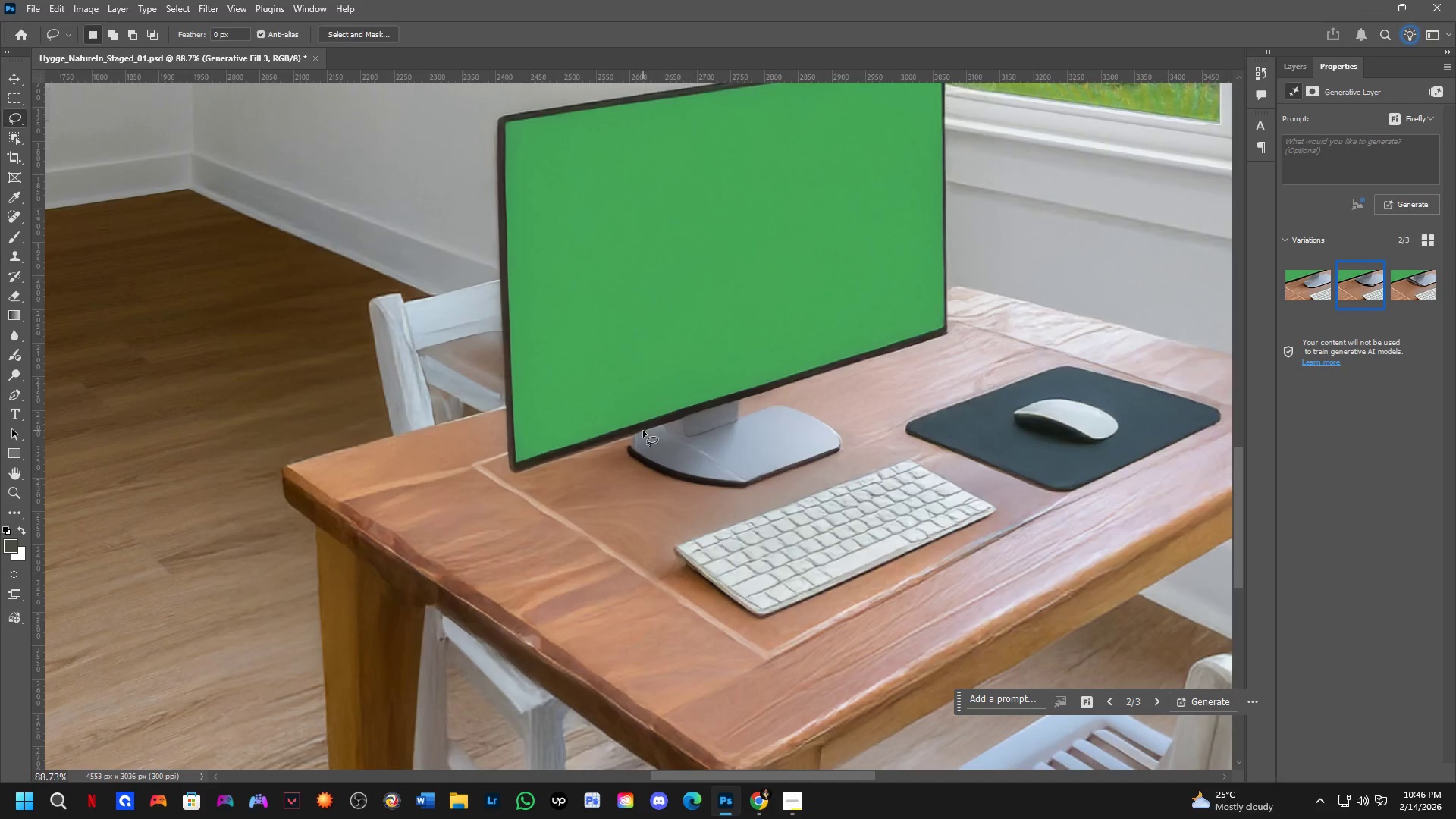 
left_click_drag(start_coordinate=[631, 430], to_coordinate=[638, 421])
 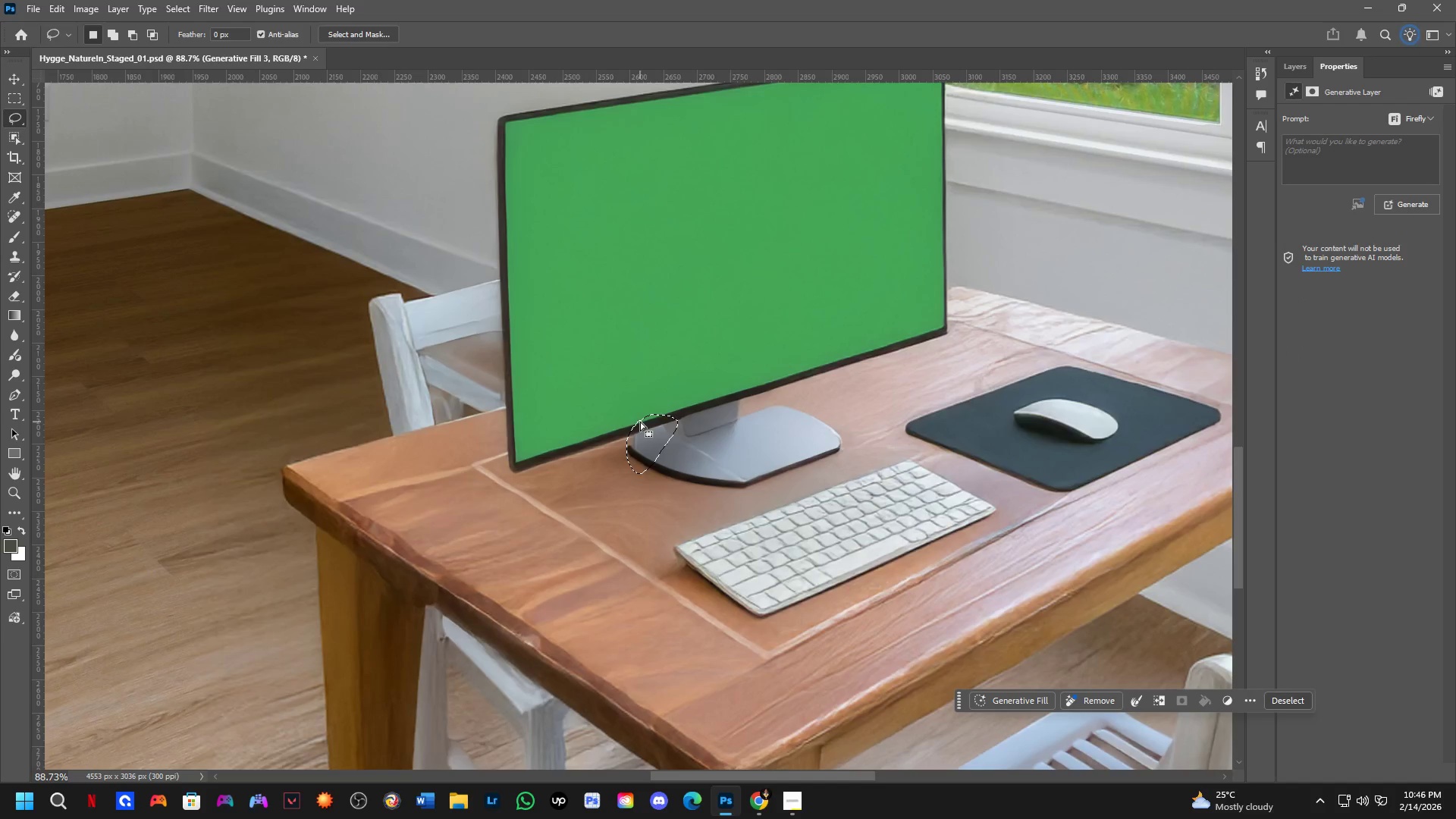 
hold_key(key=CapsLock, duration=0.62)
 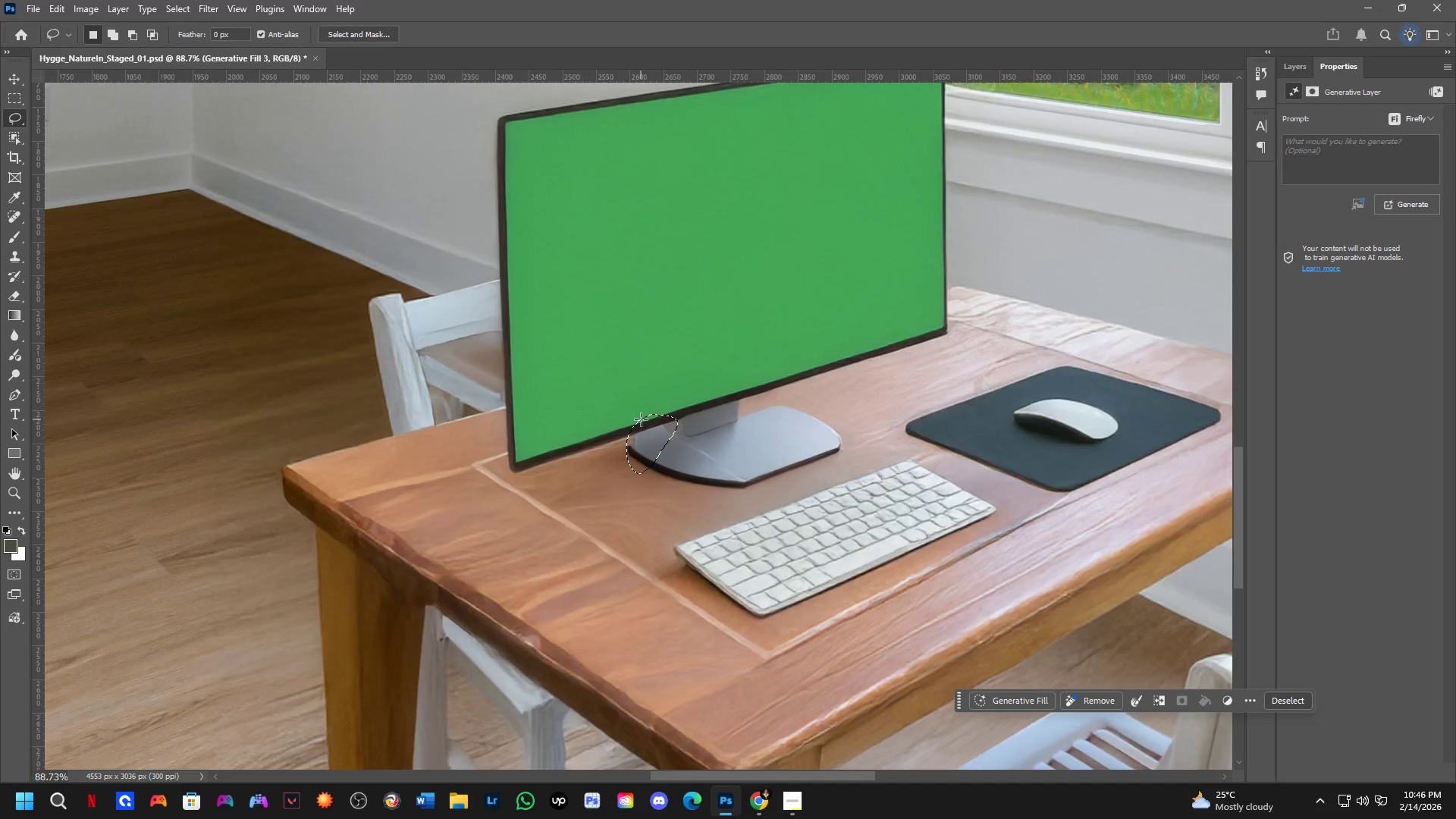 
key(CapsLock)
 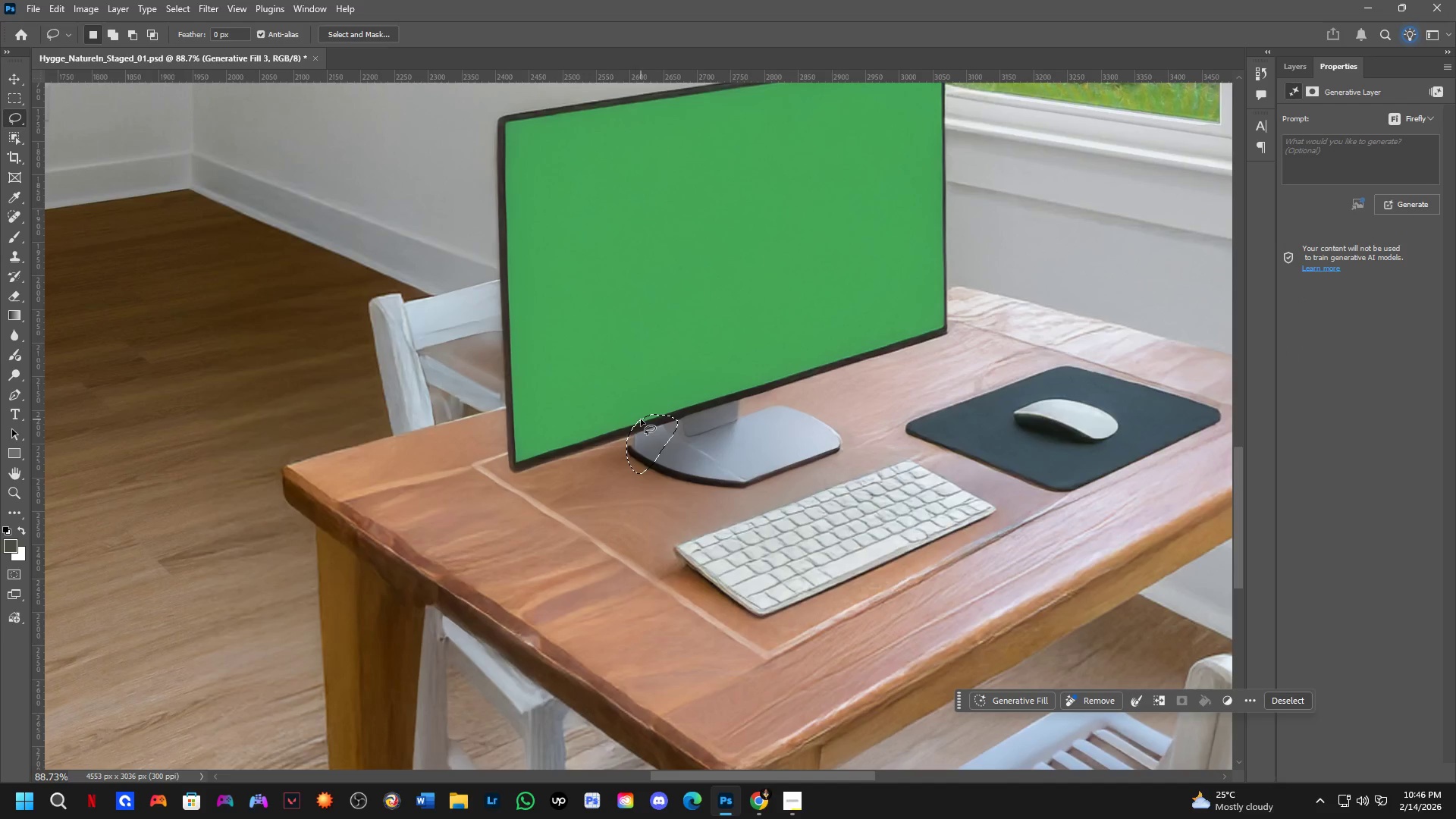 
hold_key(key=ShiftLeft, duration=0.38)
left_click_drag(start_coordinate=[641, 419], to_coordinate=[651, 453])
 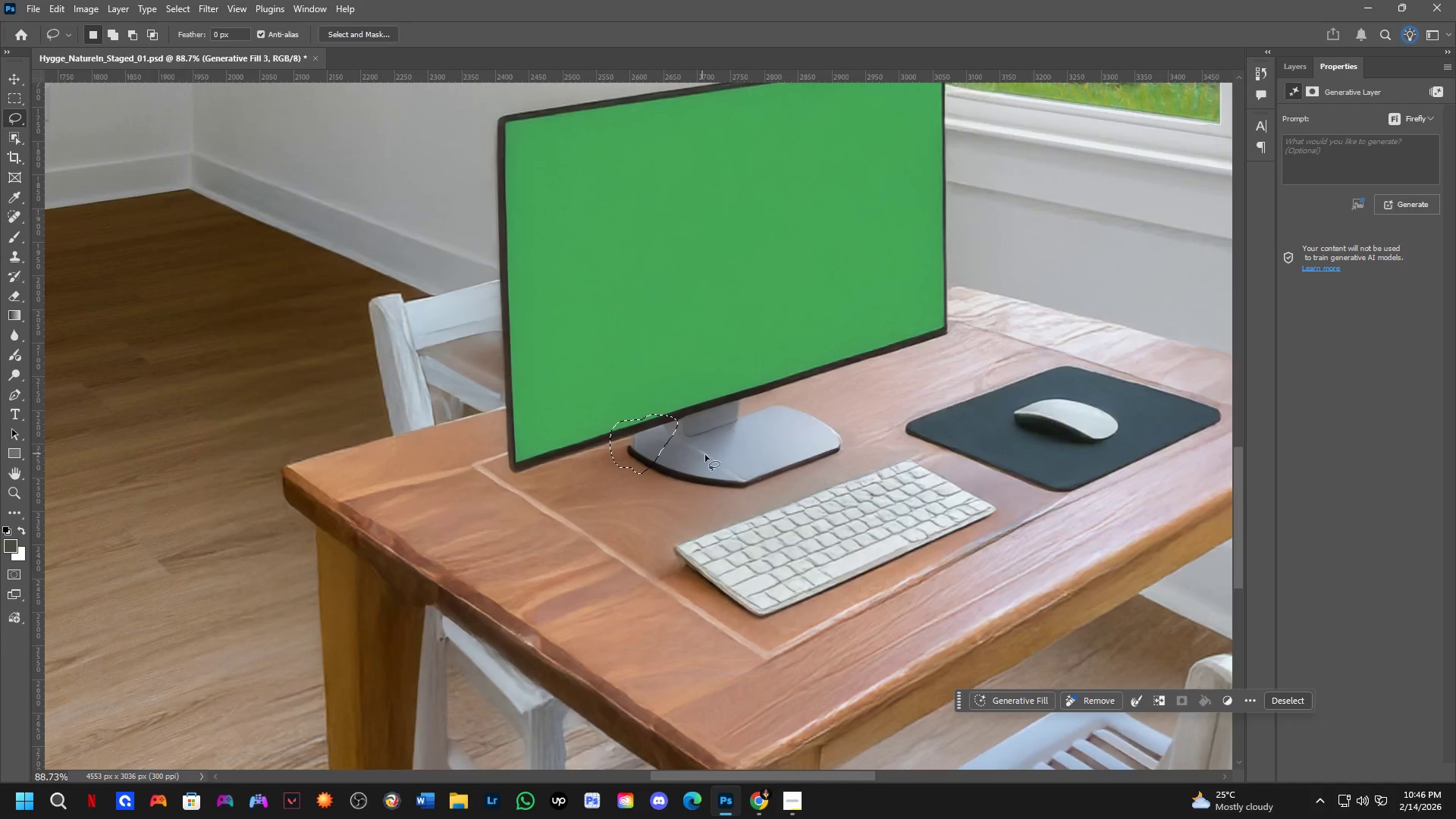 
hold_key(key=ShiftLeft, duration=1.51)
left_click_drag(start_coordinate=[713, 435], to_coordinate=[748, 449])
 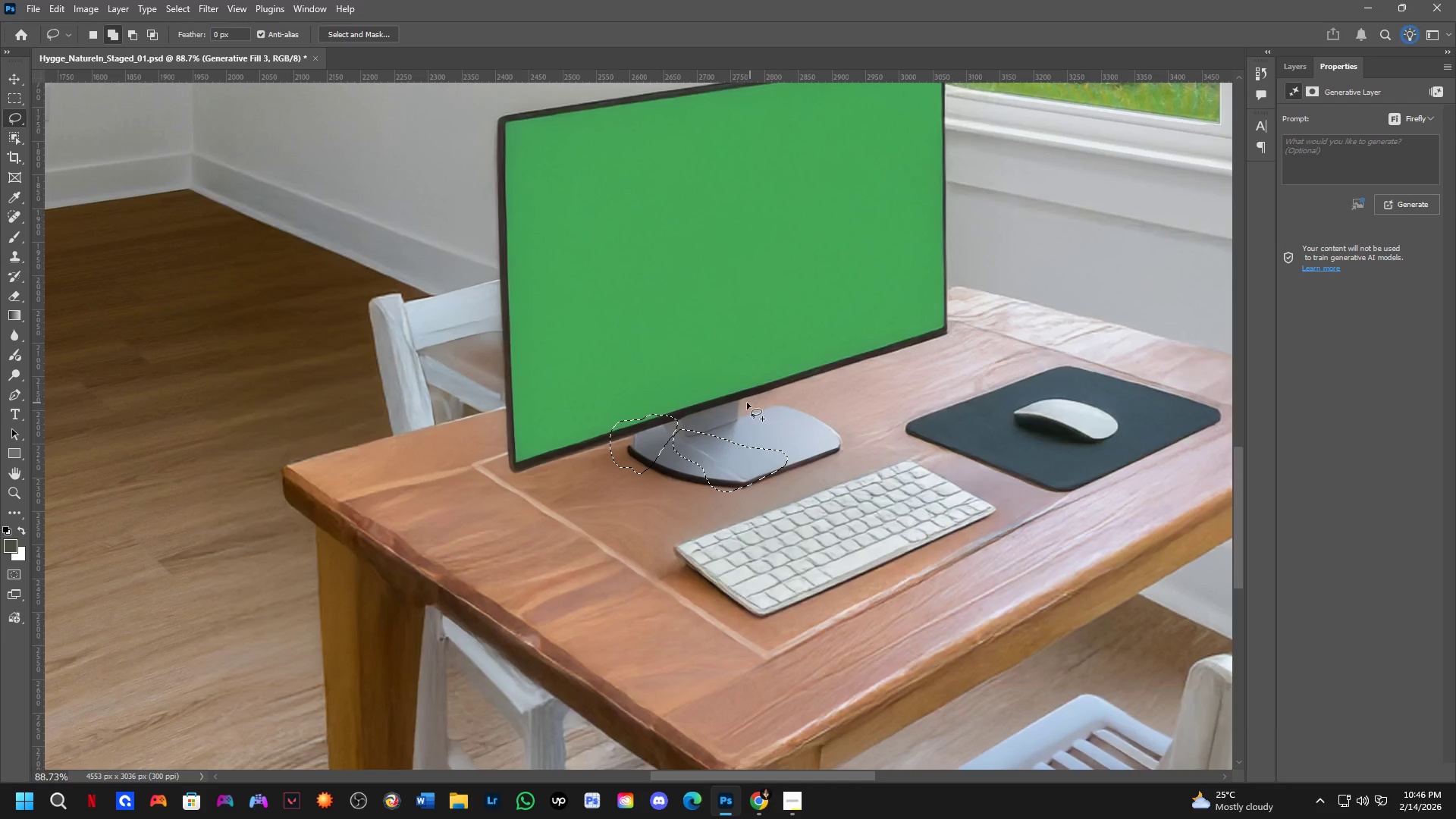 
hold_key(key=ShiftLeft, duration=0.34)
 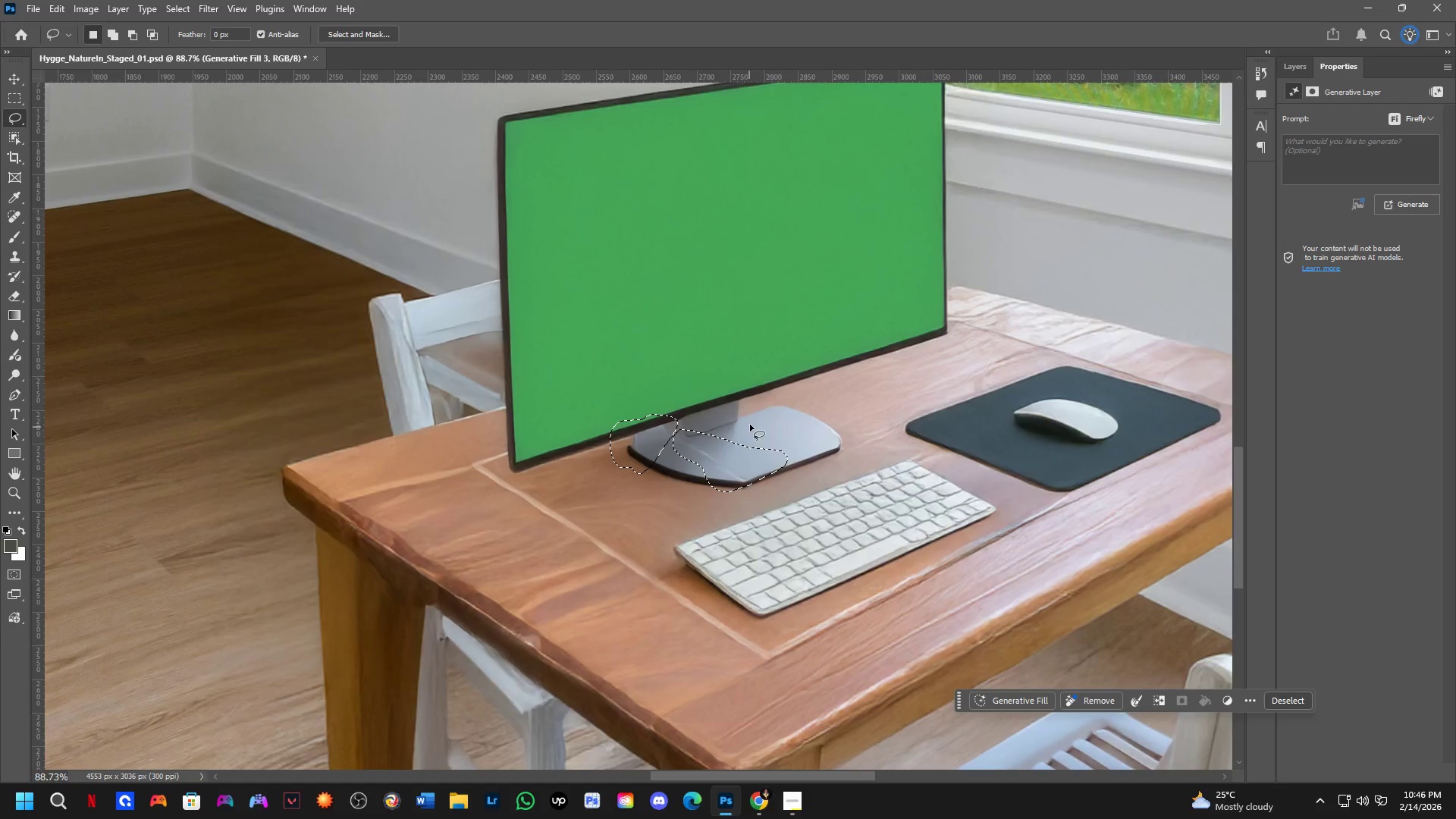 
hold_key(key=ShiftLeft, duration=1.53)
 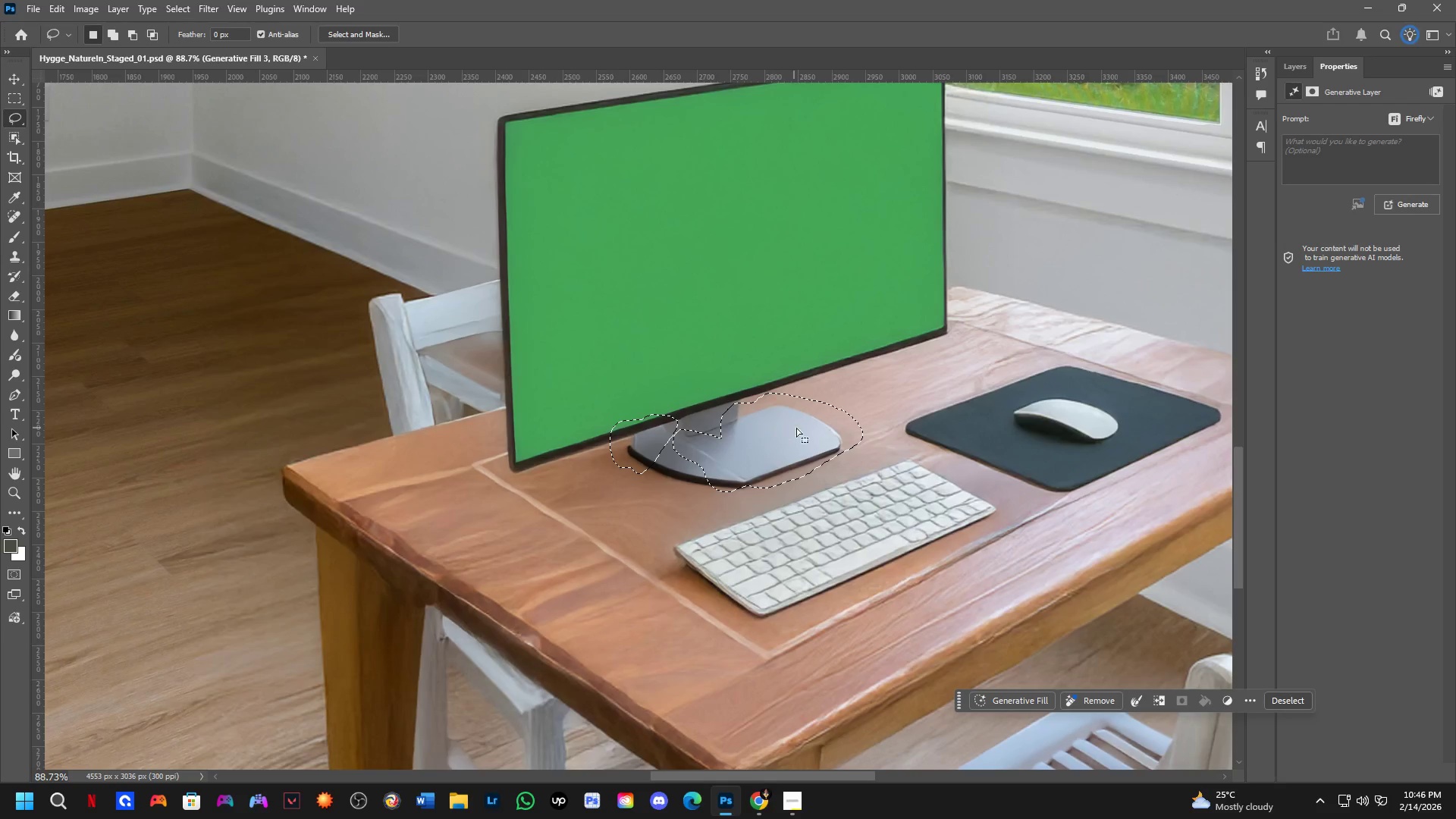 
hold_key(key=ShiftLeft, duration=0.41)
 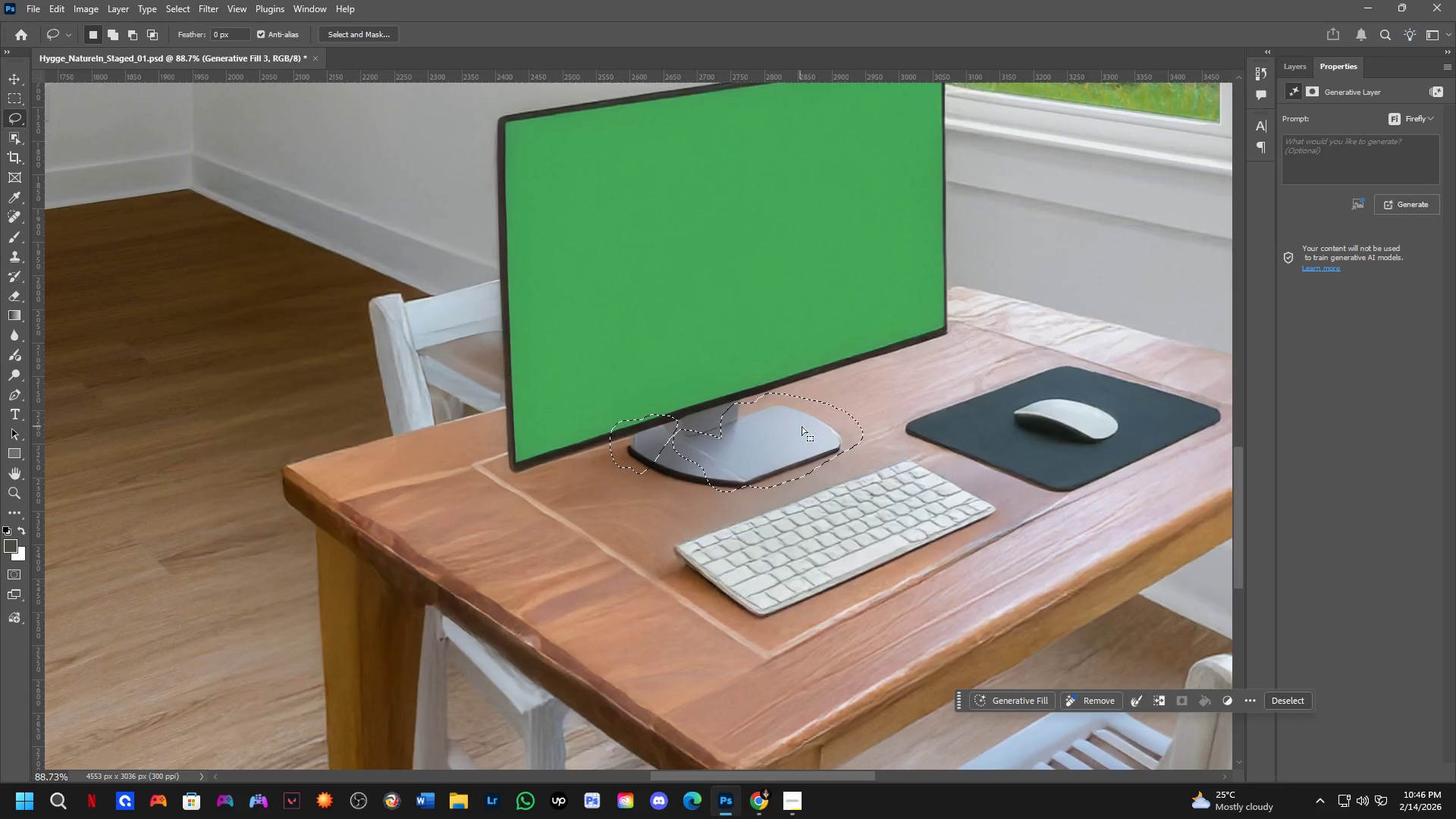 
hold_key(key=ShiftLeft, duration=0.62)
left_click_drag(start_coordinate=[825, 426], to_coordinate=[787, 478])
 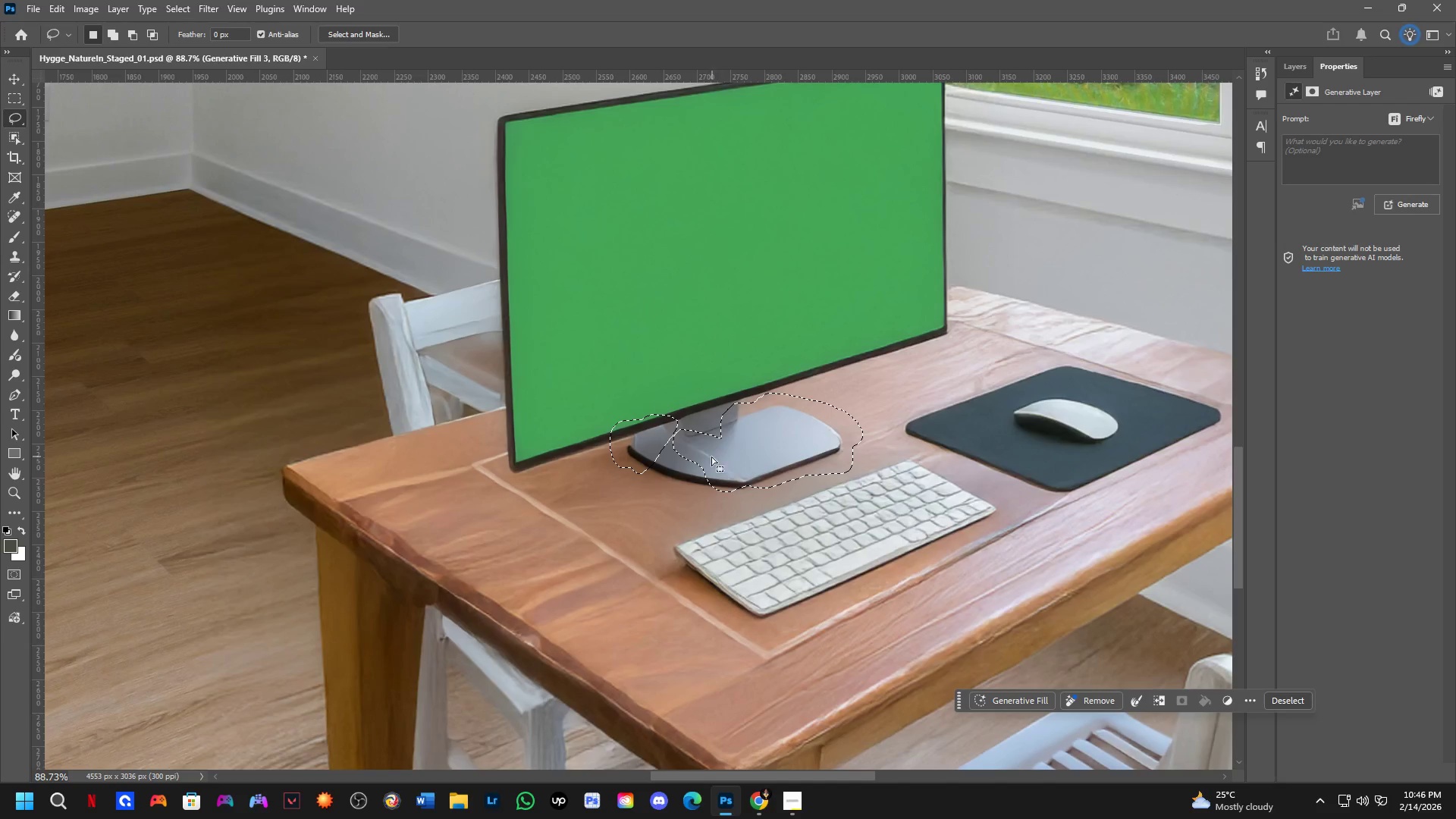 
key(Control+Z)
 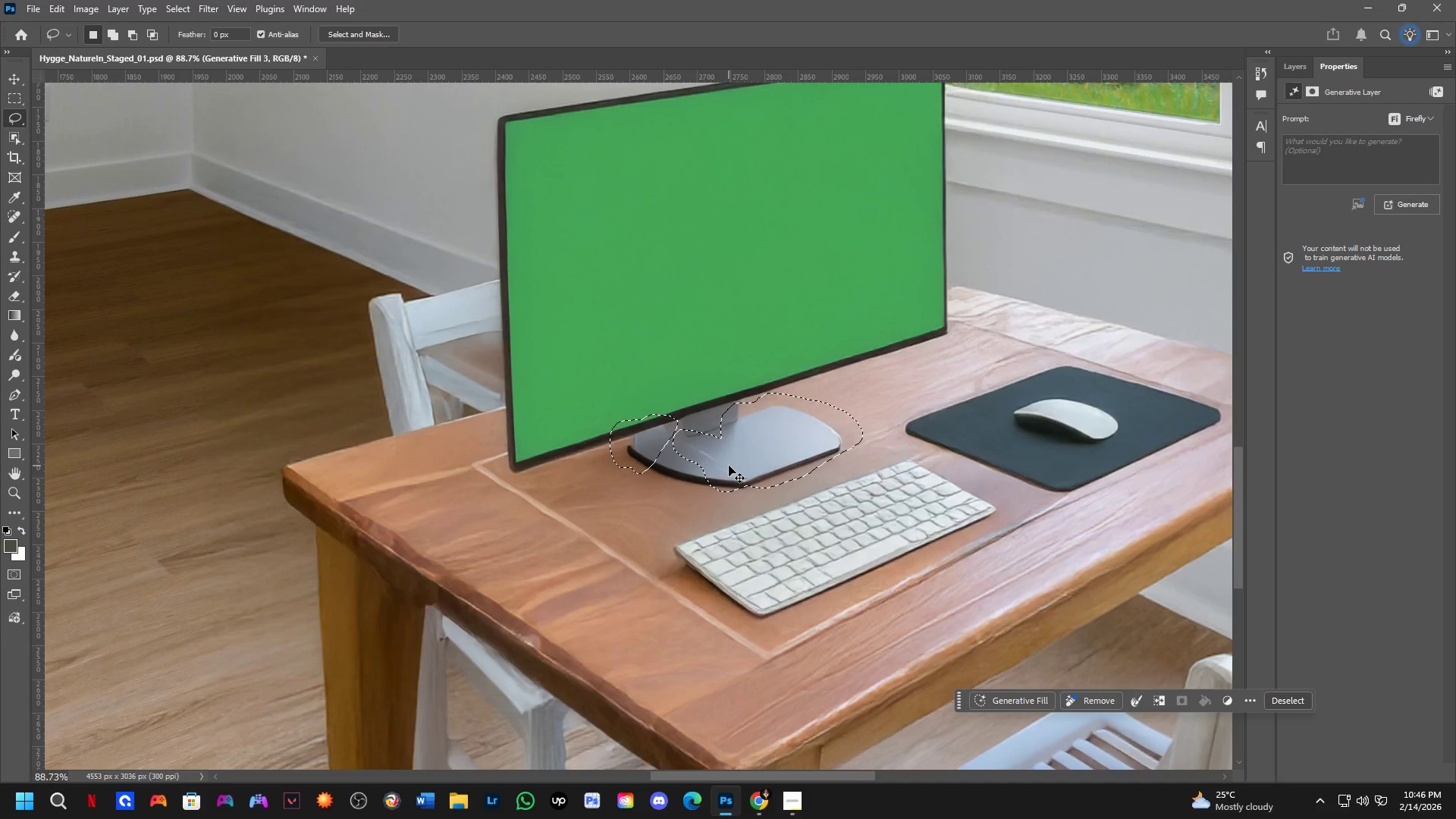 
key(Control+Z)
 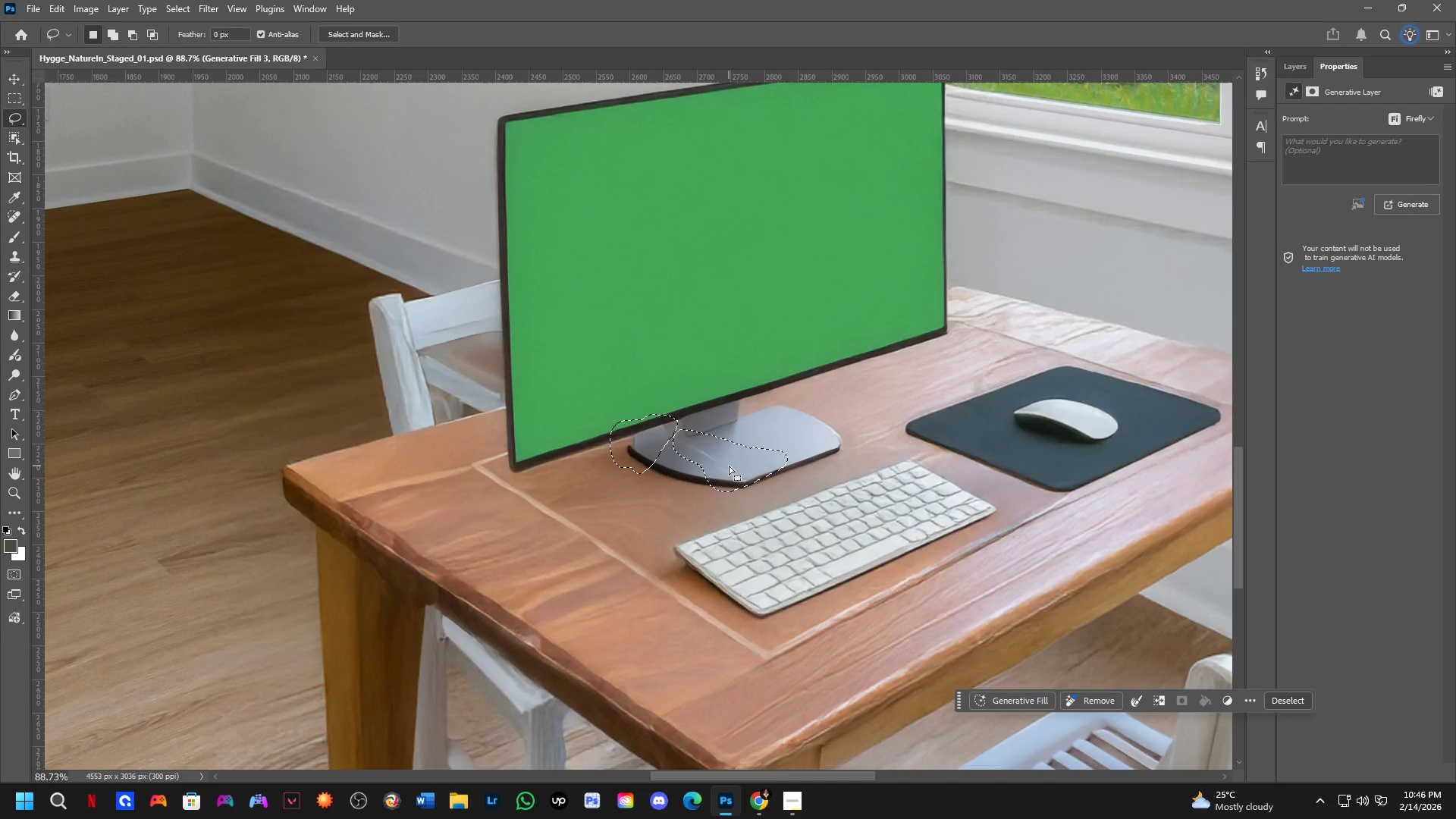 
hold_key(key=ShiftLeft, duration=1.52)
left_click_drag(start_coordinate=[764, 454], to_coordinate=[643, 432])
 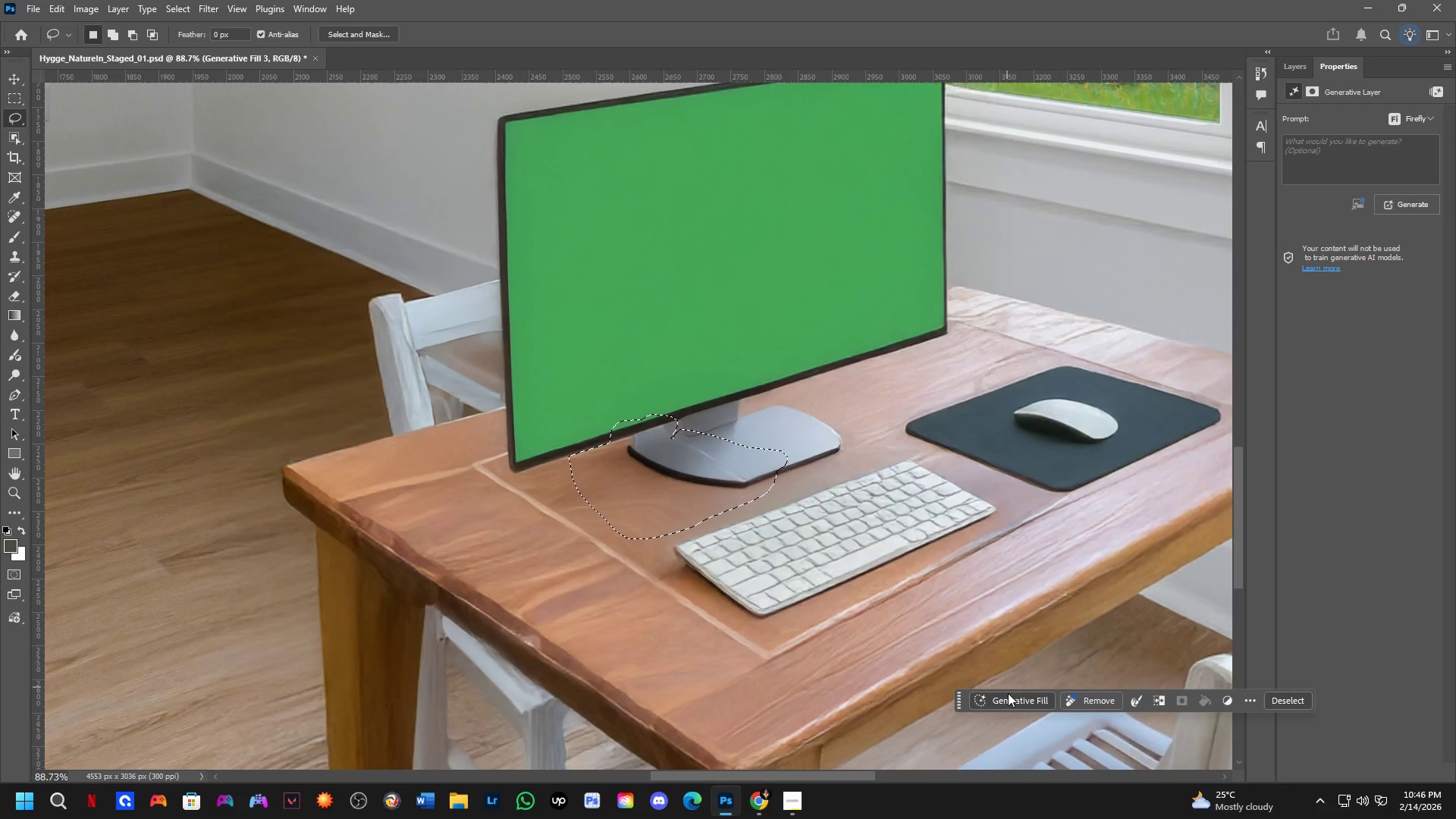 
hold_key(key=ShiftLeft, duration=0.44)
 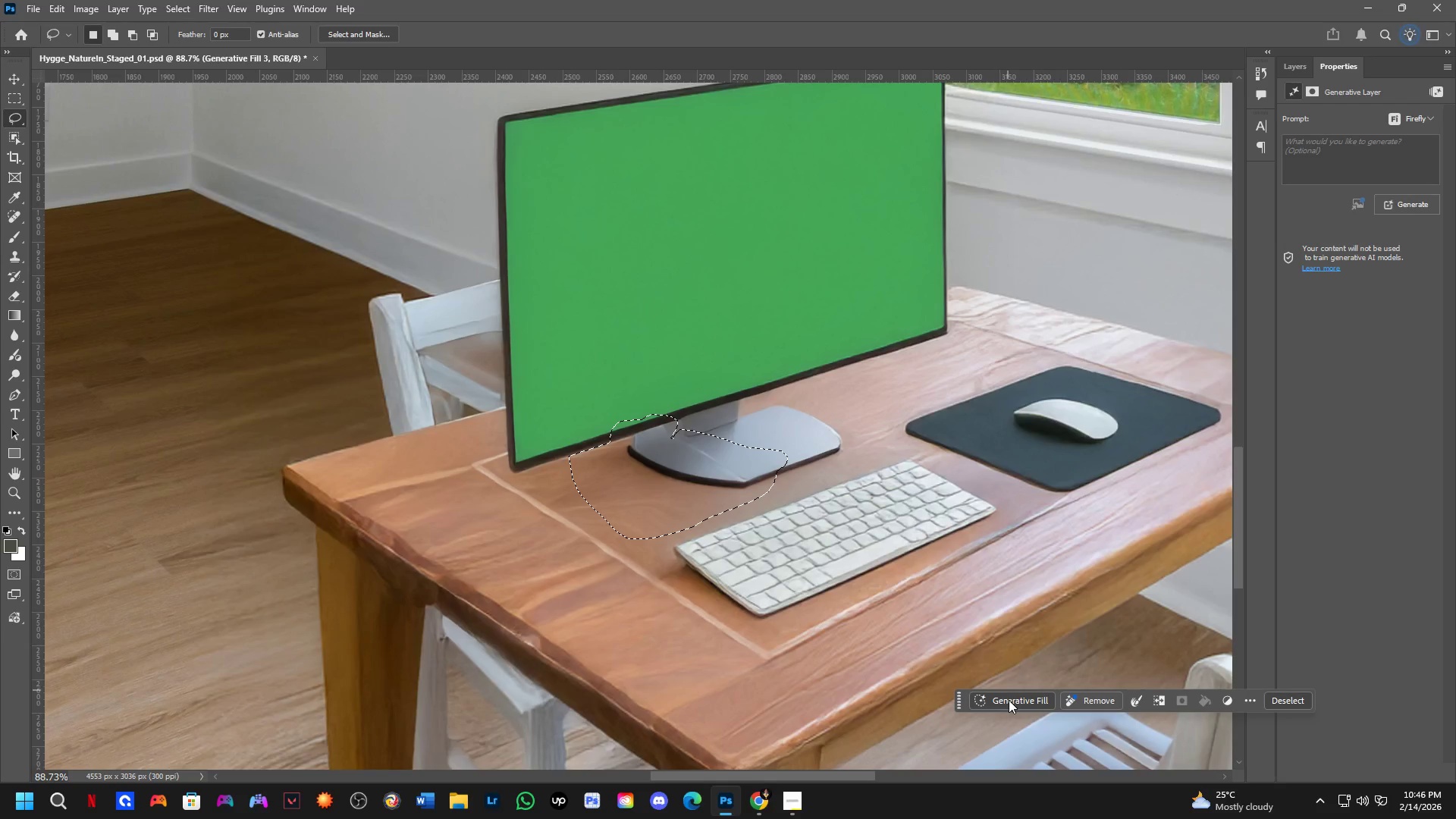 
hold_key(key=ShiftLeft, duration=28.61)
left_click_drag(start_coordinate=[1009, 700], to_coordinate=[1014, 701])
 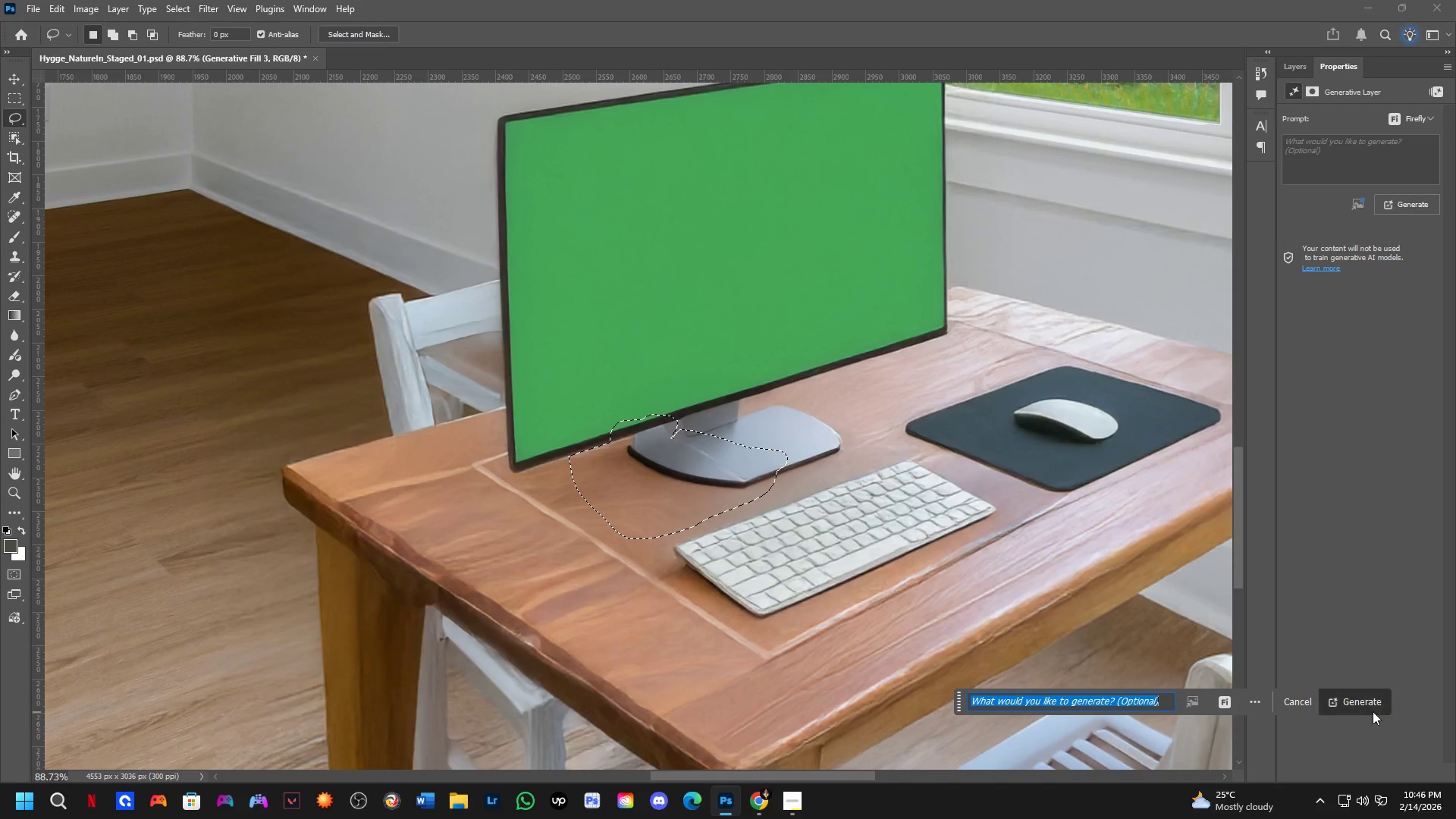 
left_click([1366, 704])
 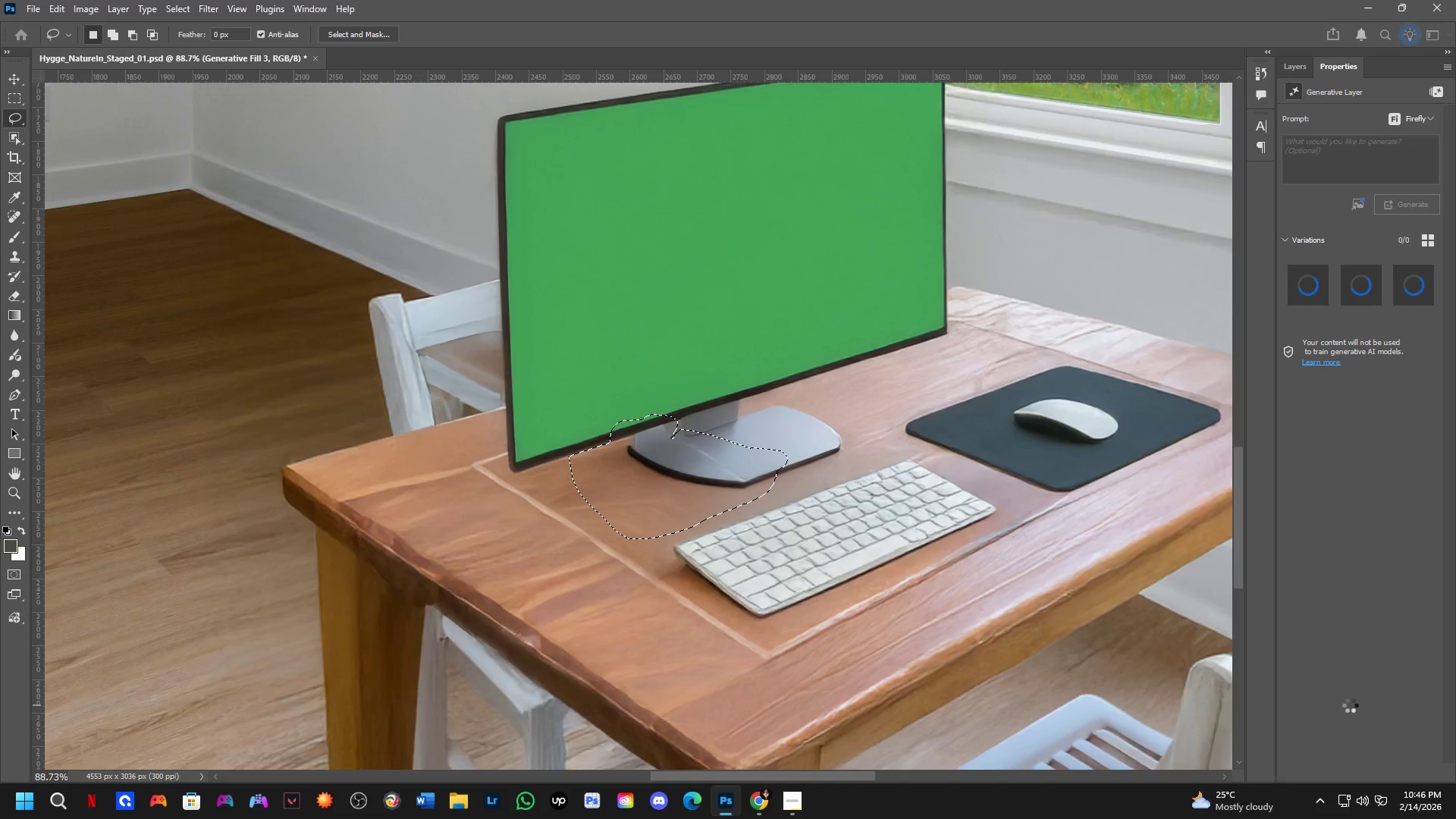 
left_click([1409, 290])
 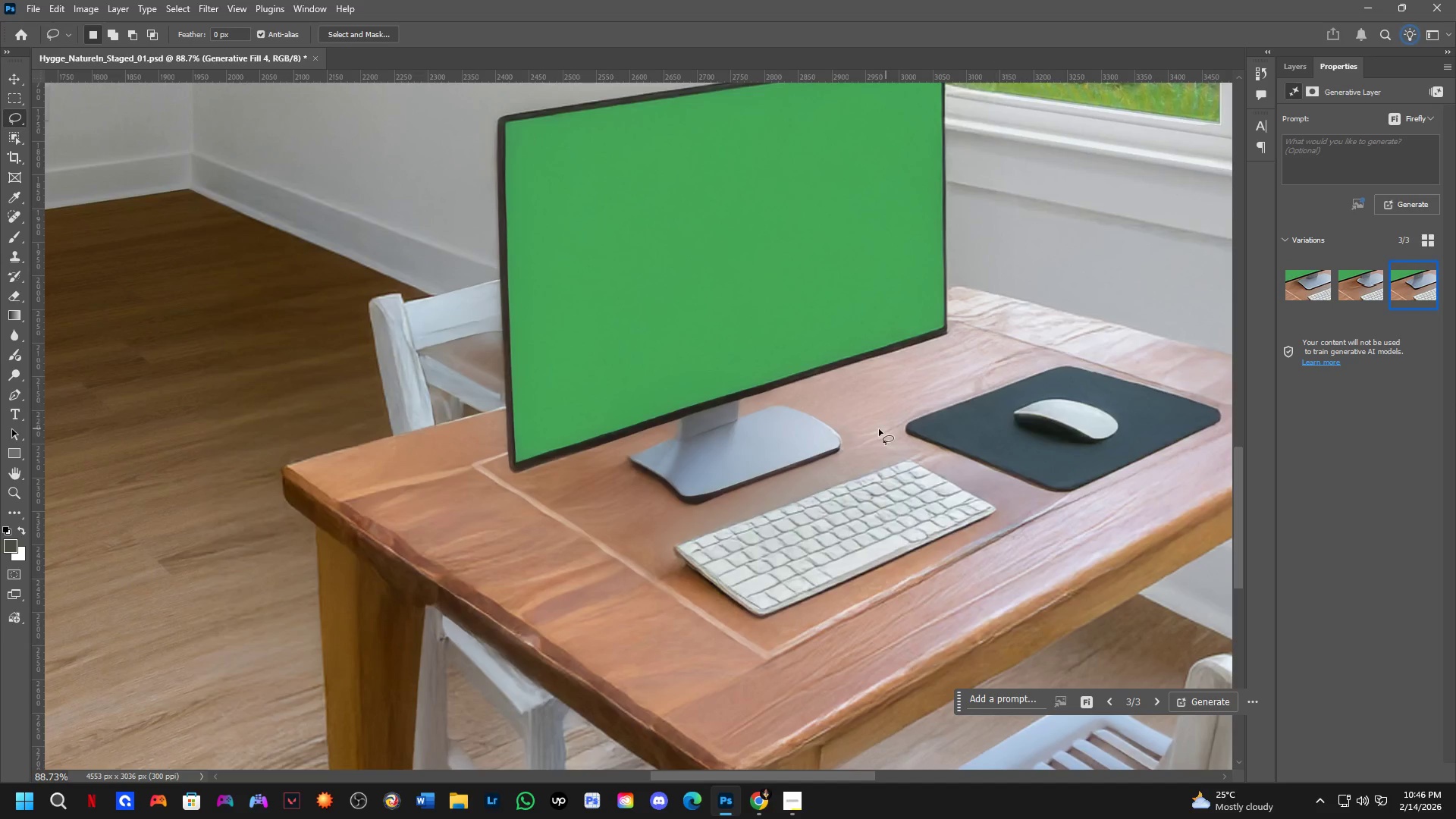 
scroll: coordinate [879, 429], scroll_direction: down, amount: 5.0
 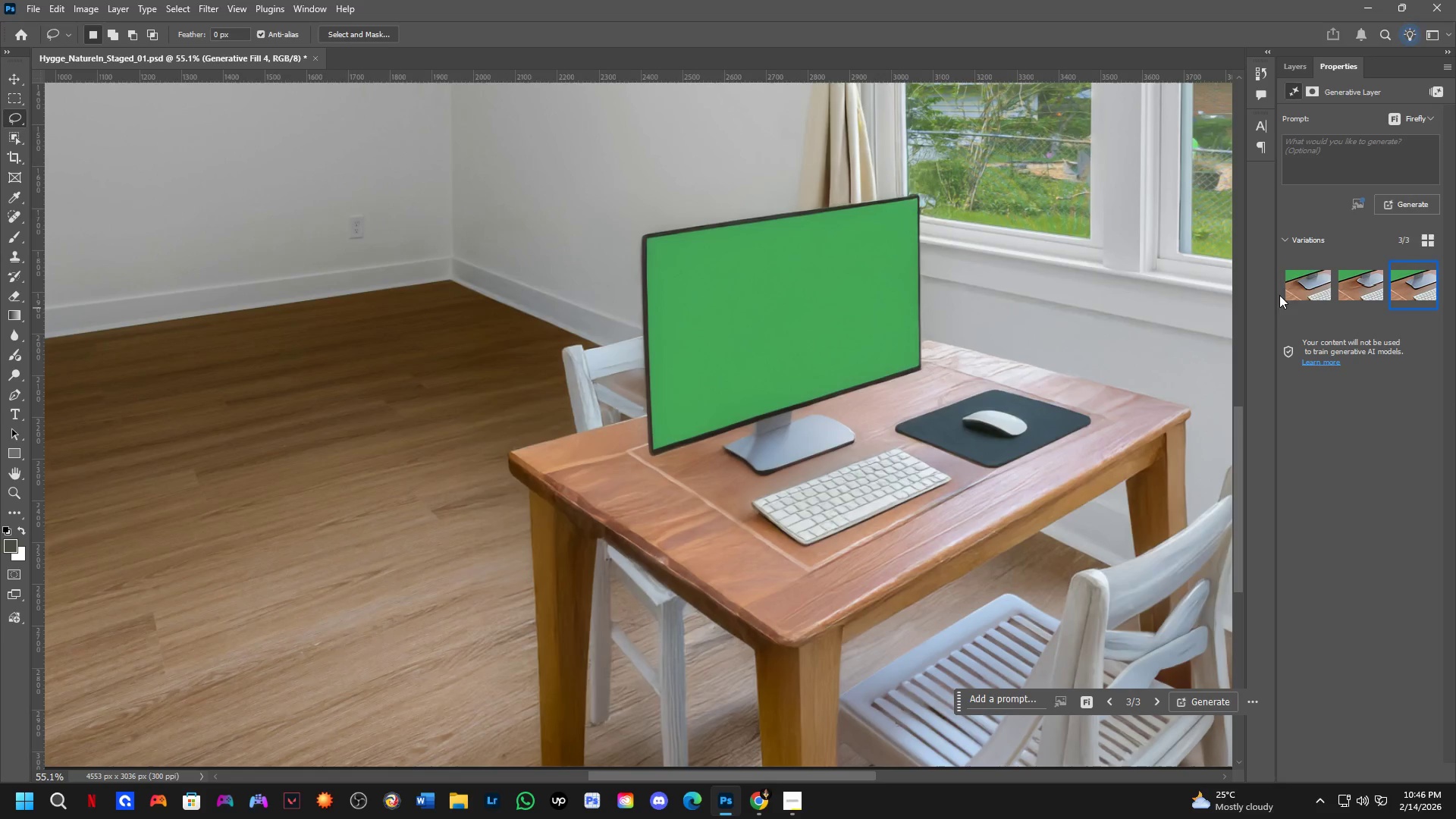 
left_click([1297, 290])
 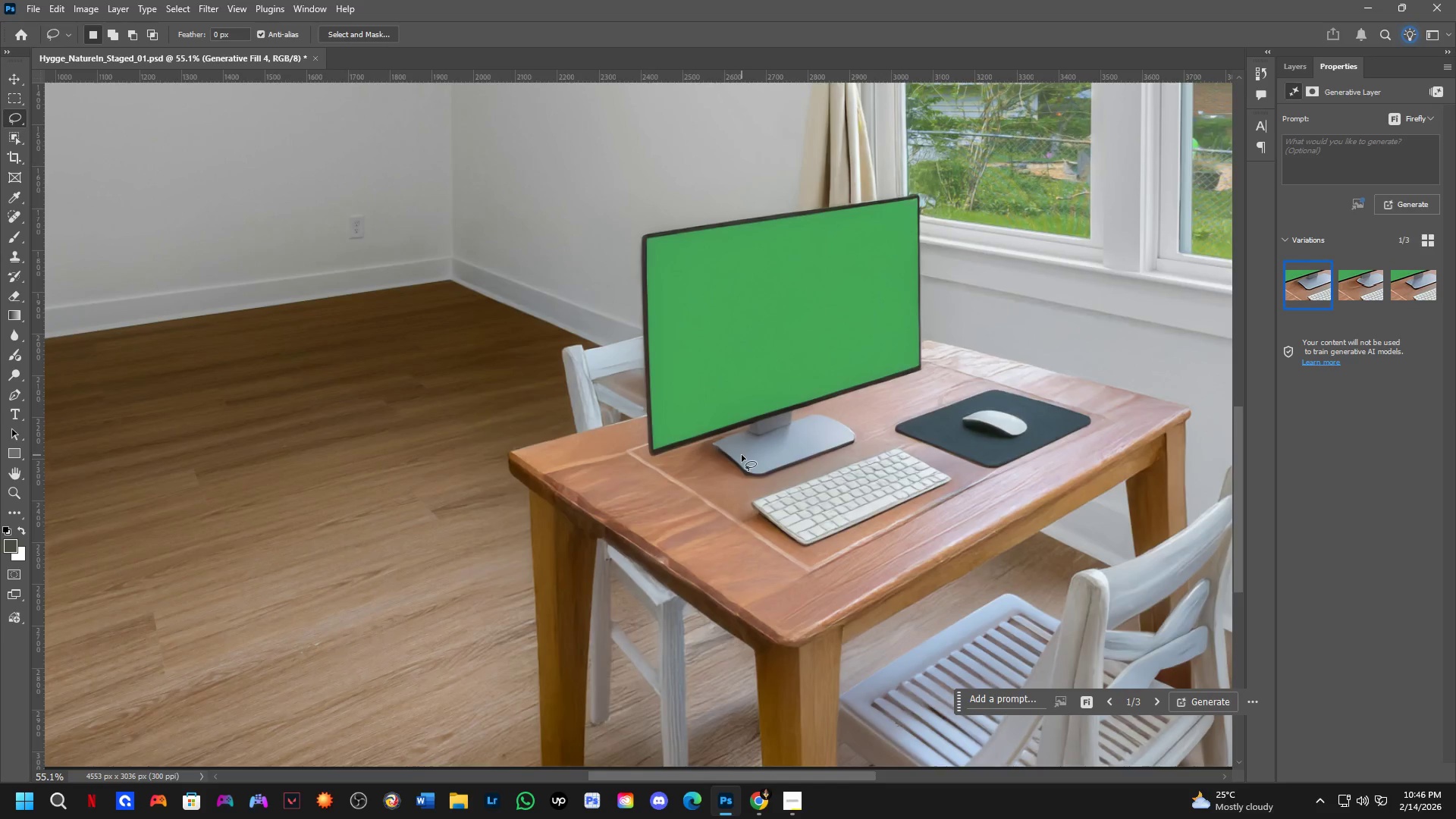 
scroll: coordinate [737, 433], scroll_direction: up, amount: 6.0
 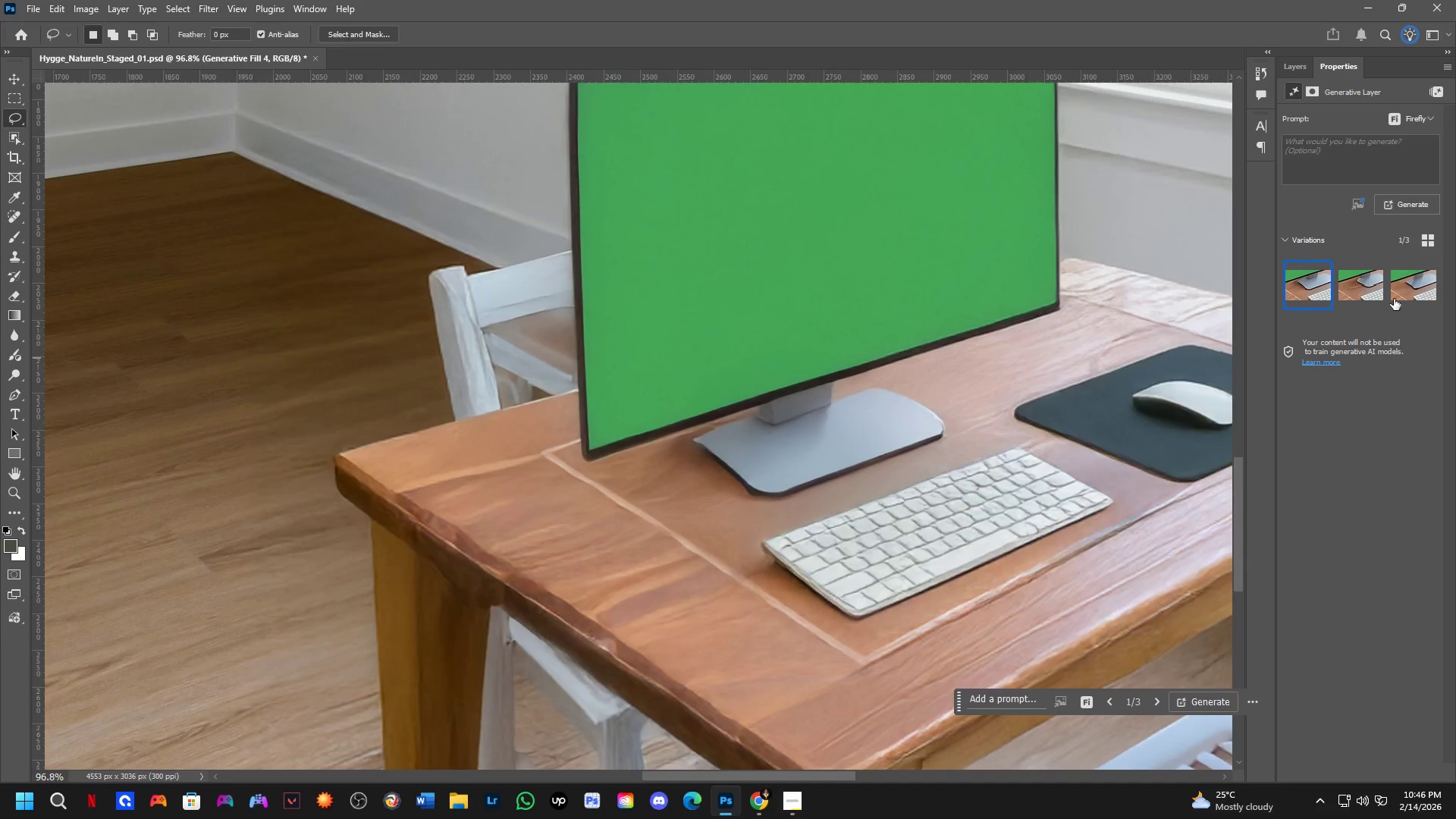 
left_click([1410, 285])
 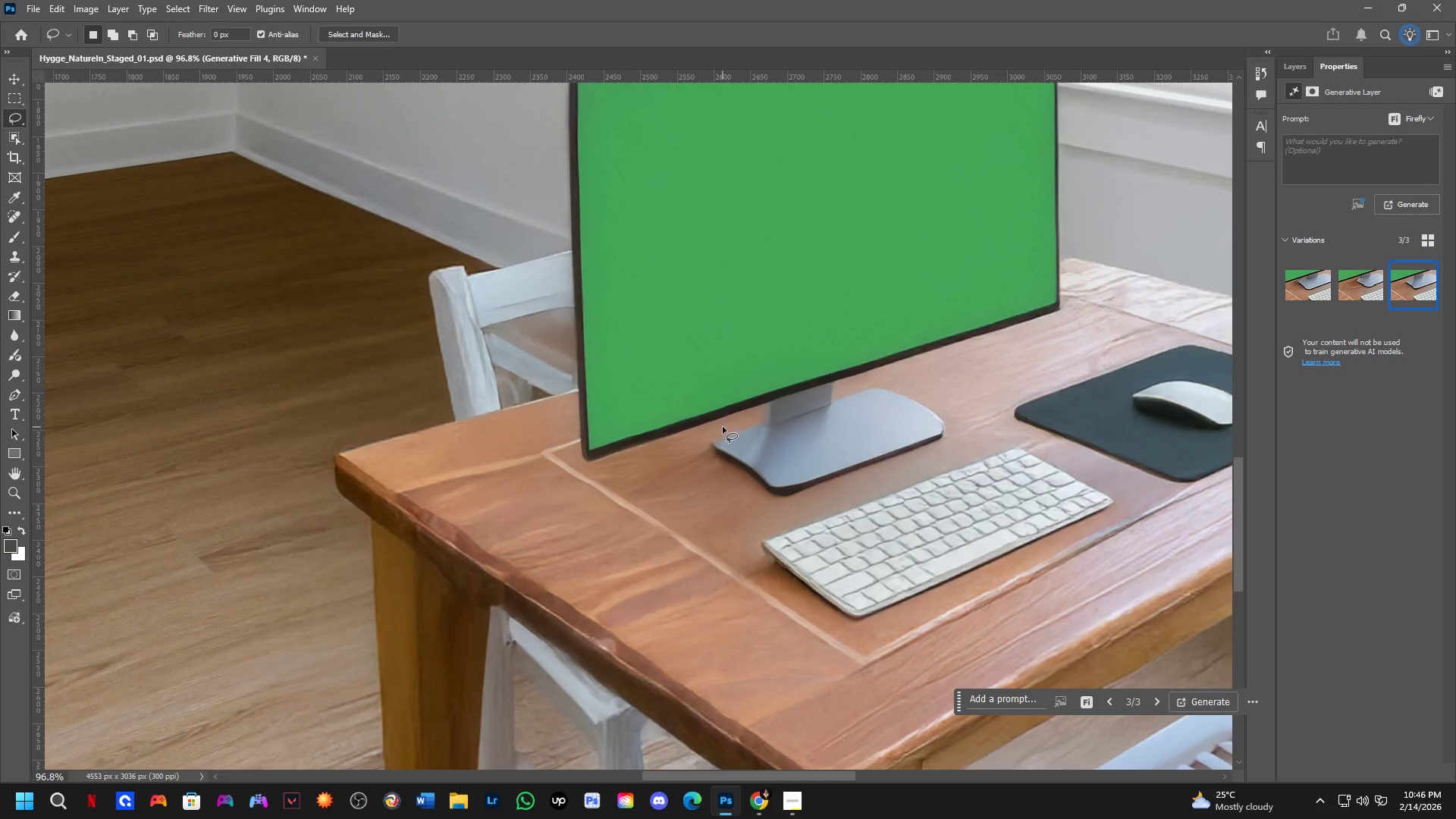 
left_click_drag(start_coordinate=[736, 413], to_coordinate=[741, 407])
 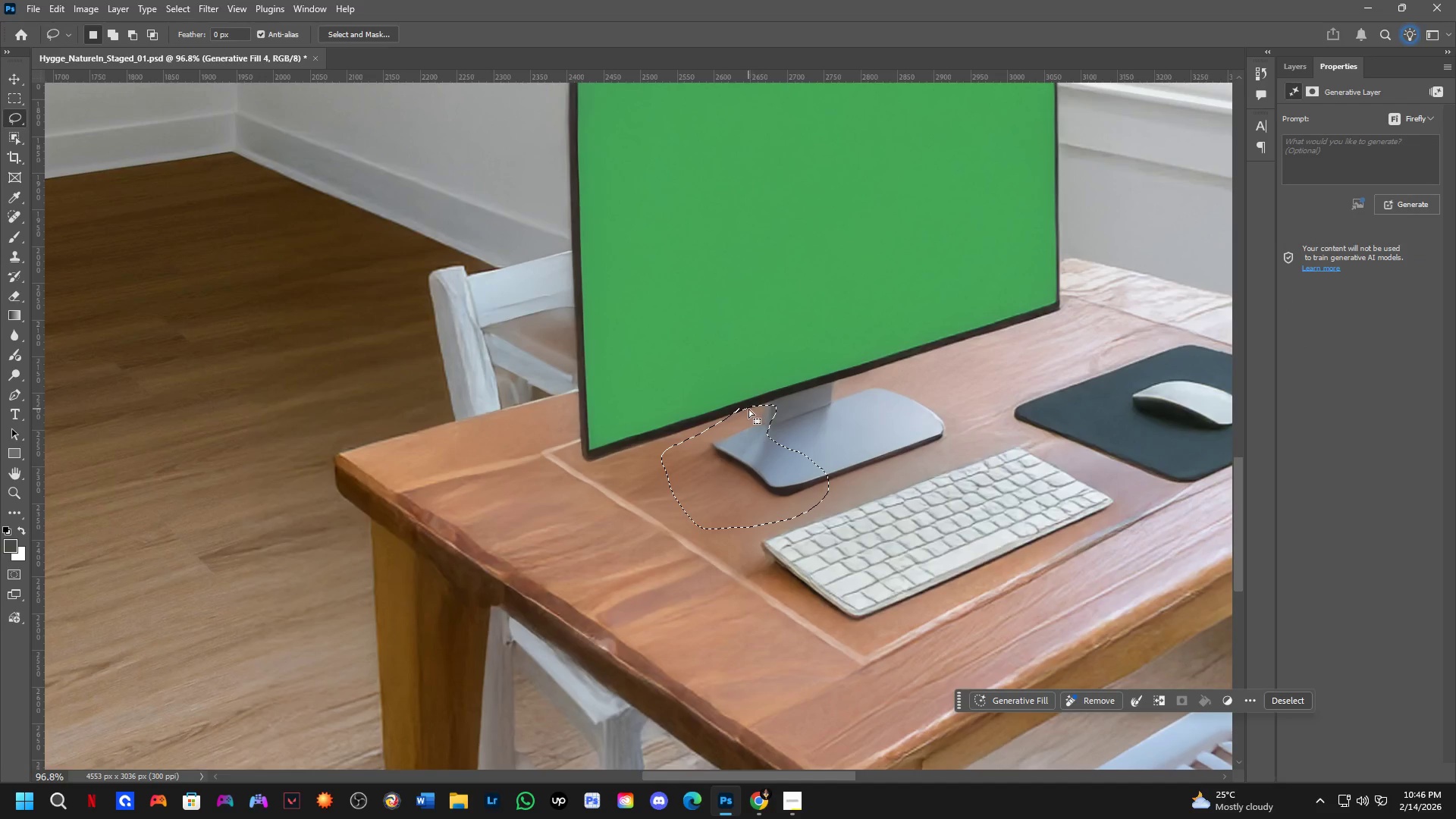 
hold_key(key=ShiftLeft, duration=0.45)
left_click_drag(start_coordinate=[748, 403], to_coordinate=[723, 482])
 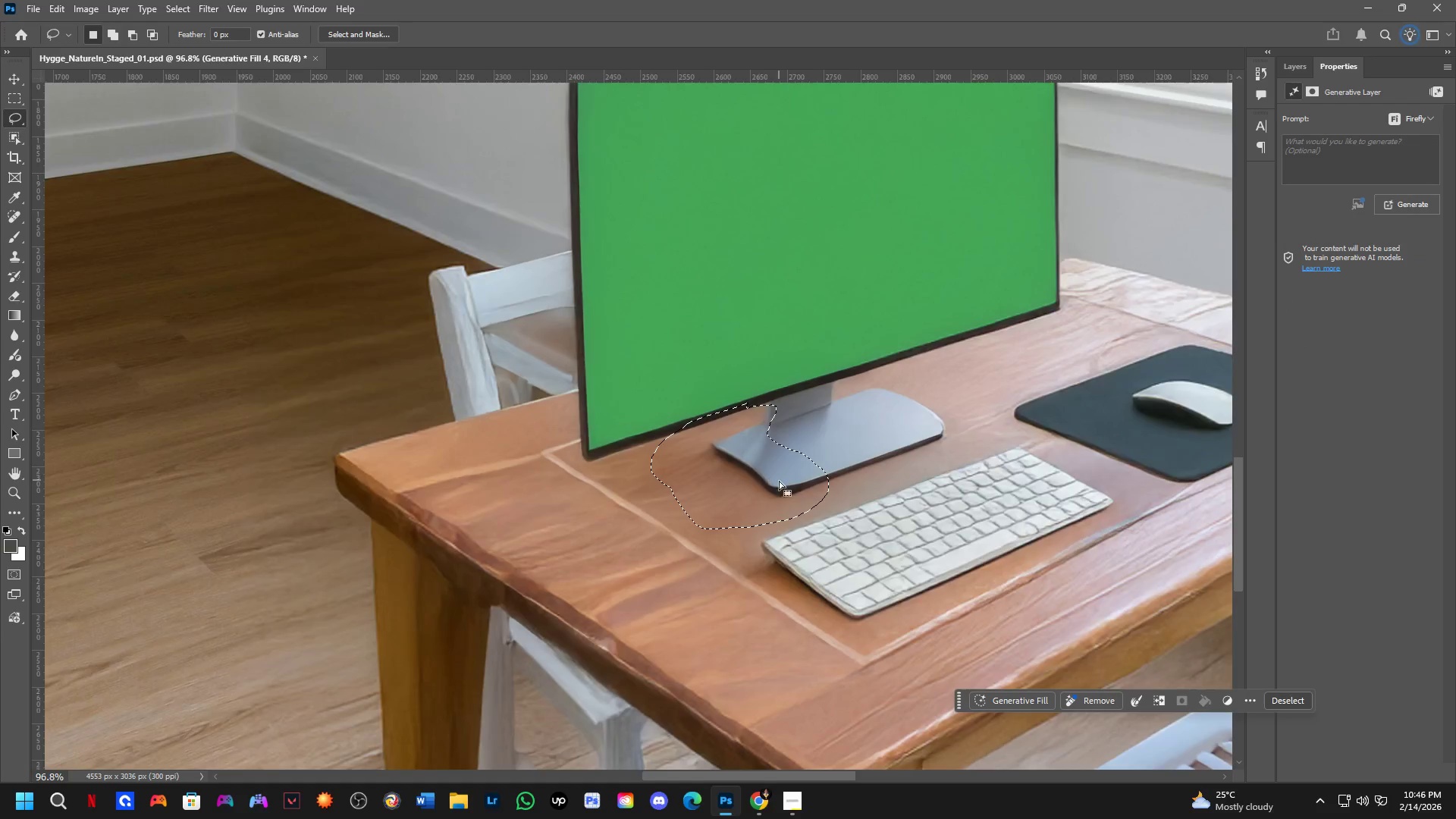 
scroll: coordinate [788, 496], scroll_direction: down, amount: 6.0
 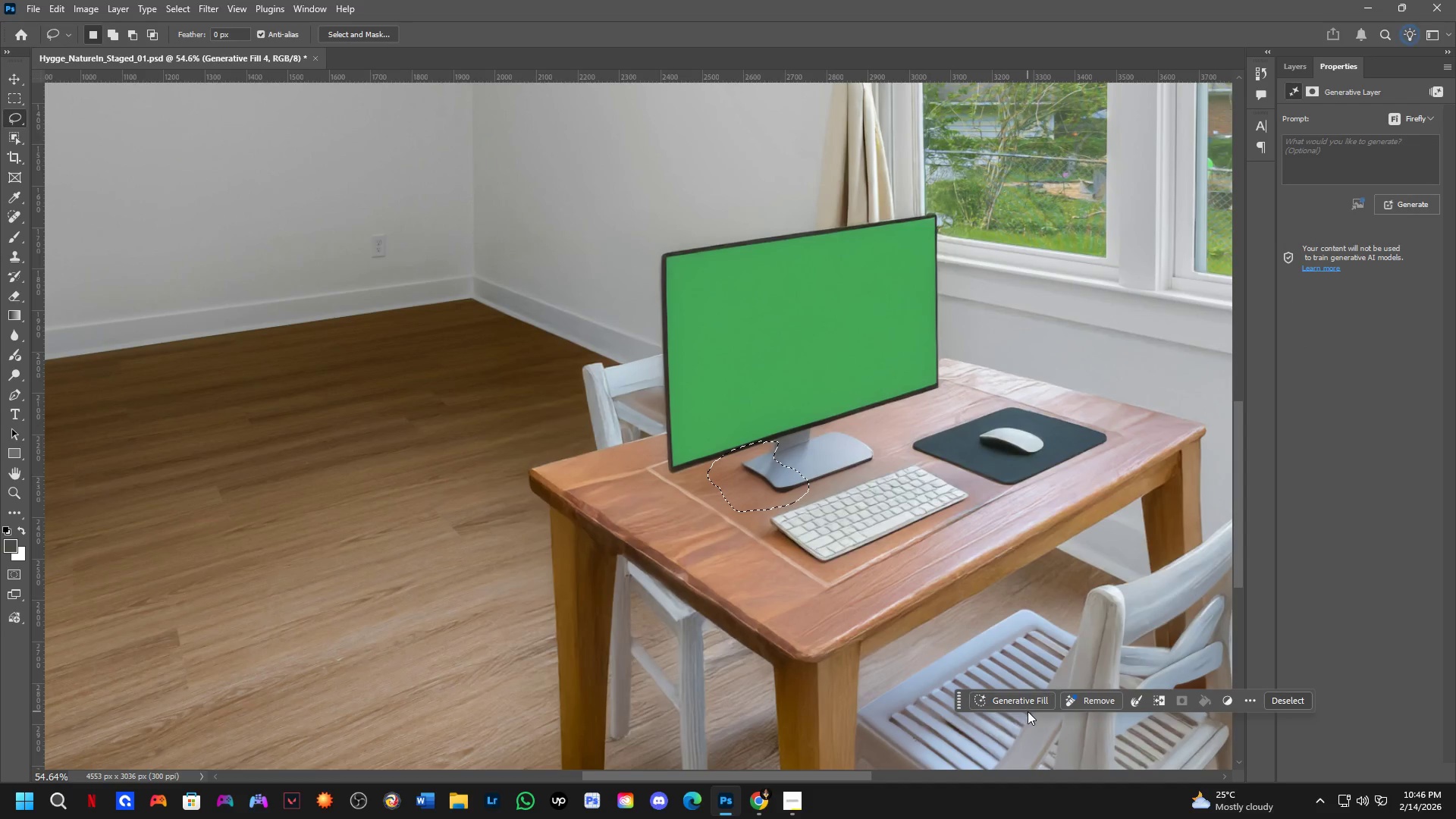 
left_click([1018, 703])
 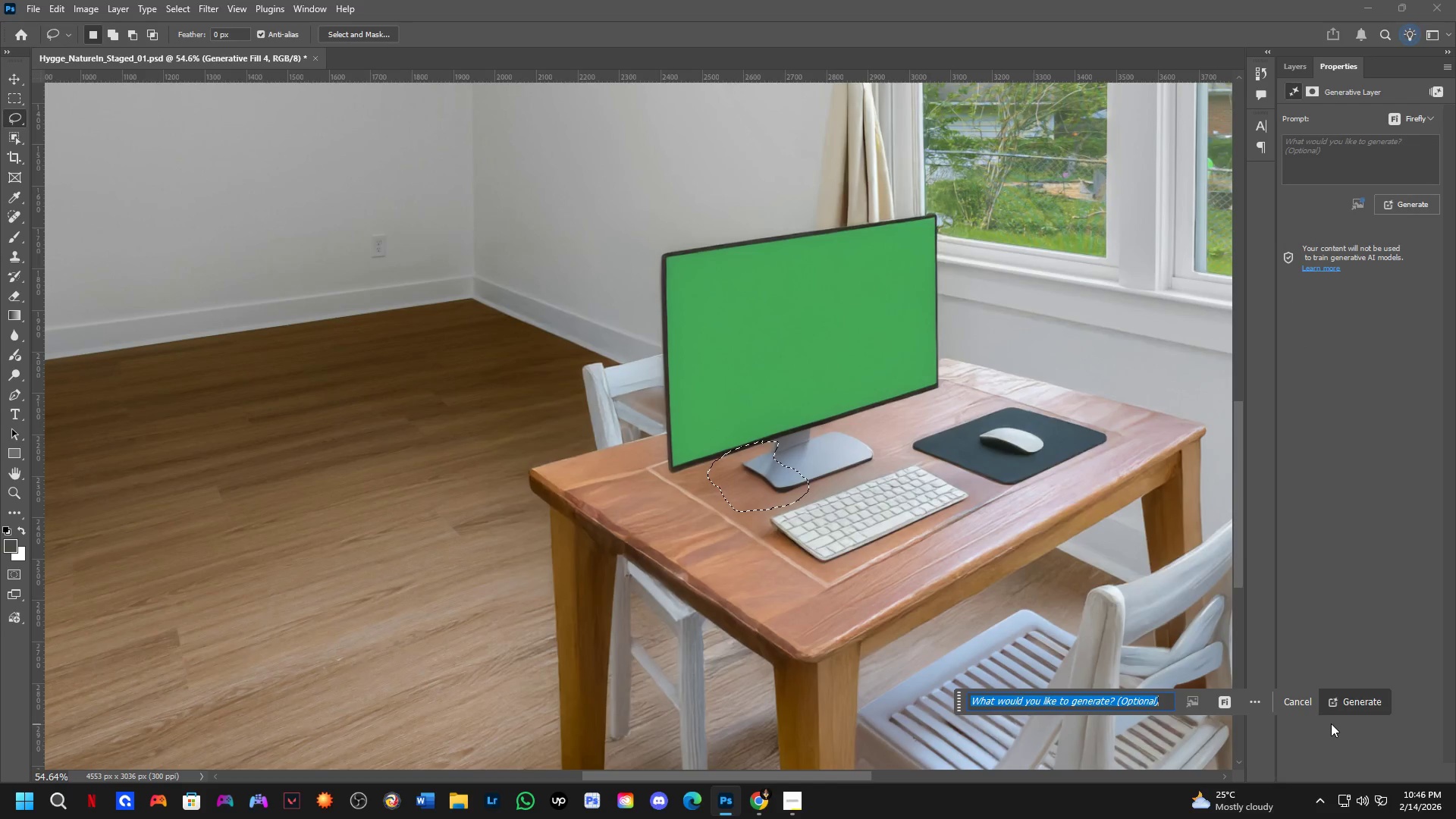 
left_click([1359, 706])
 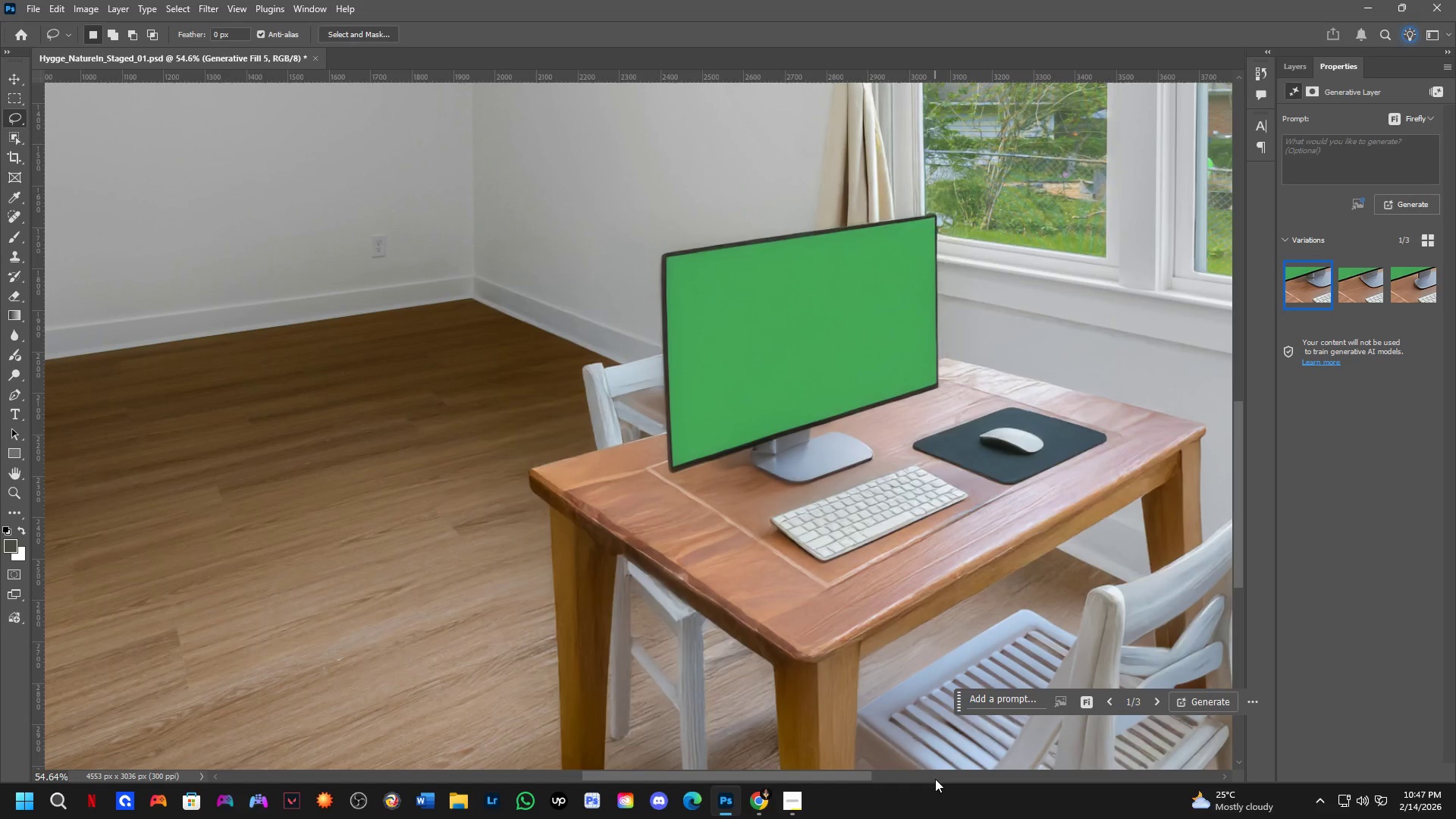 
wait(20.89)
 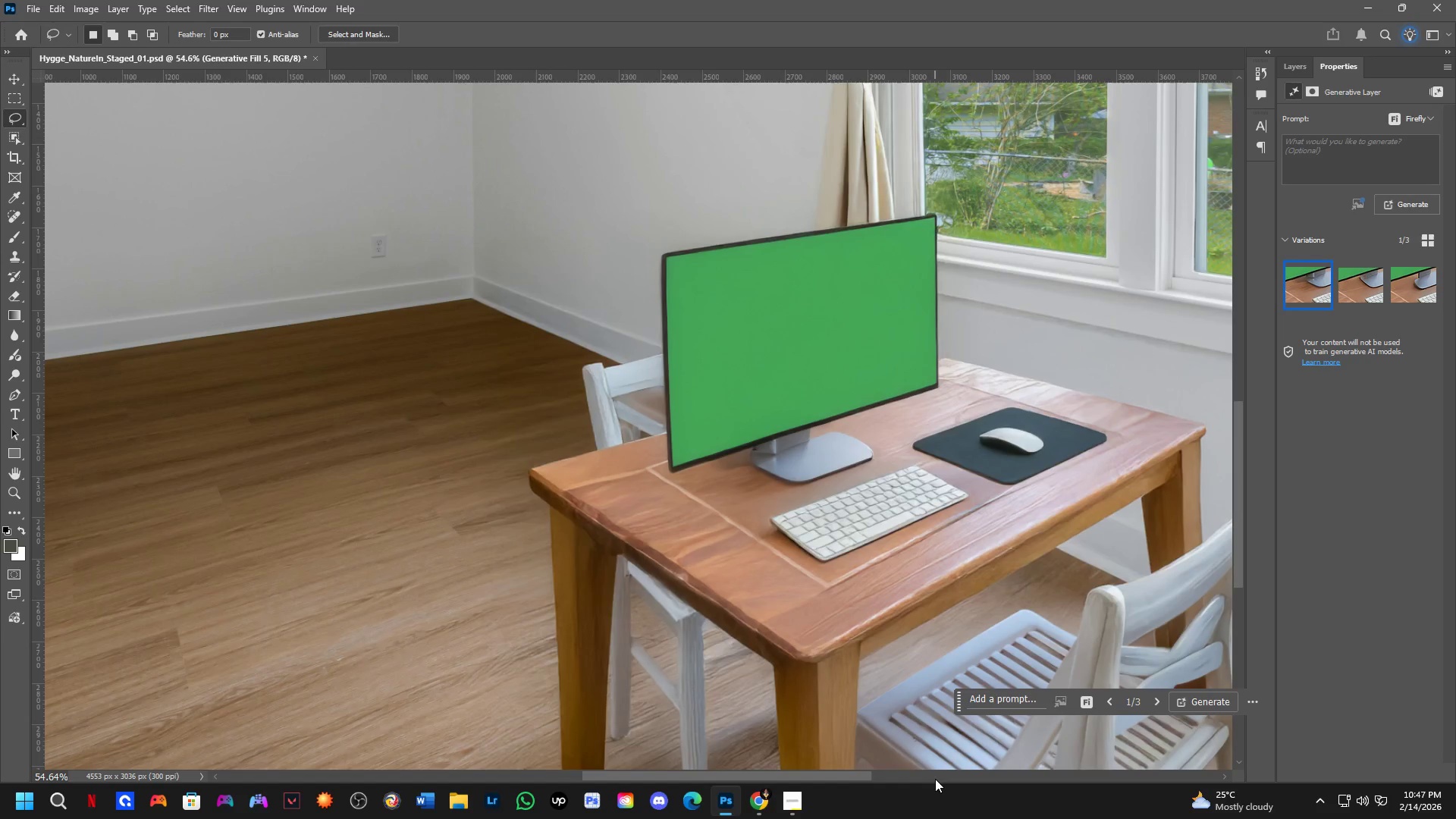 
left_click([1351, 289])
 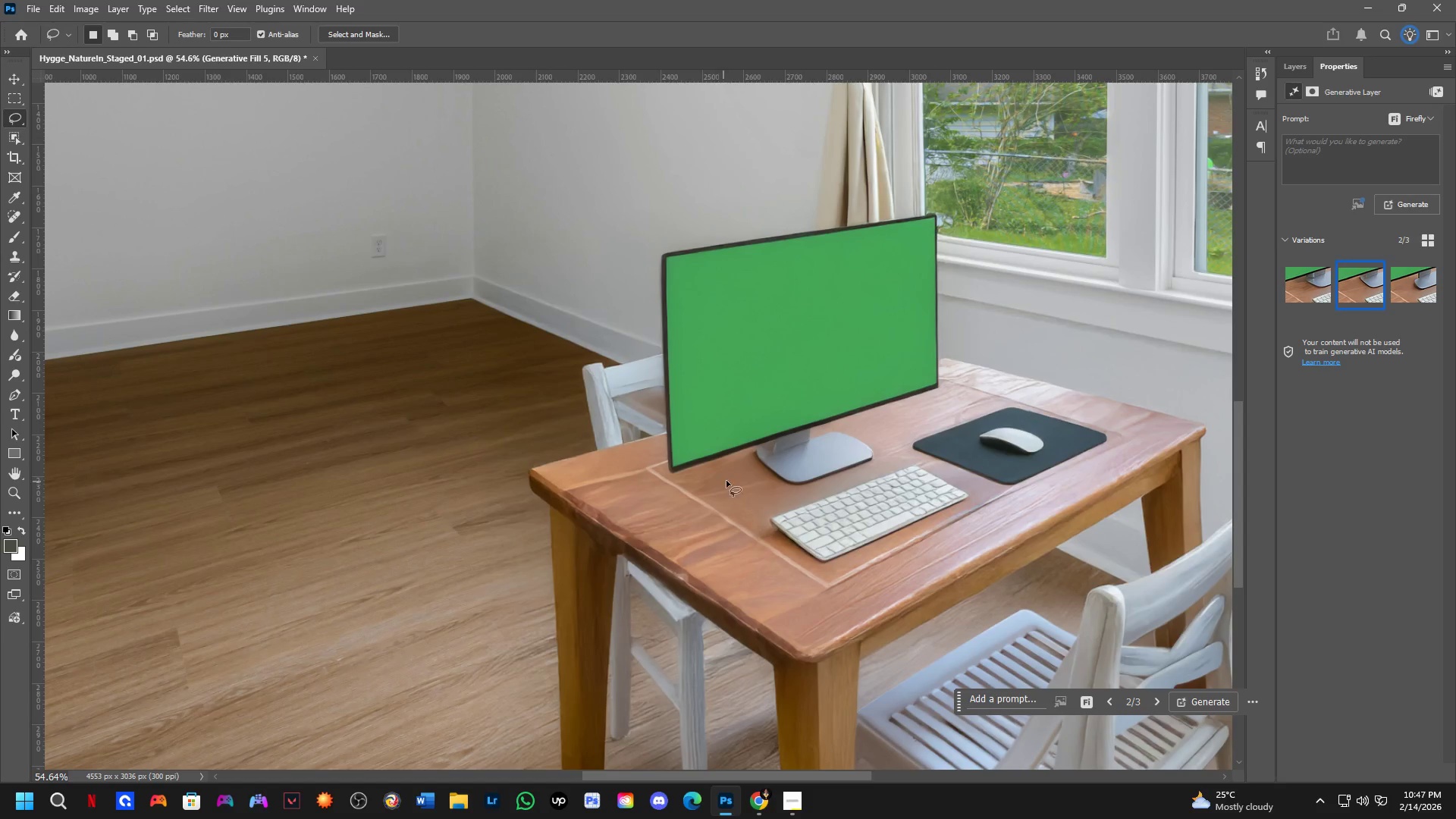 
scroll: coordinate [798, 450], scroll_direction: up, amount: 3.0
 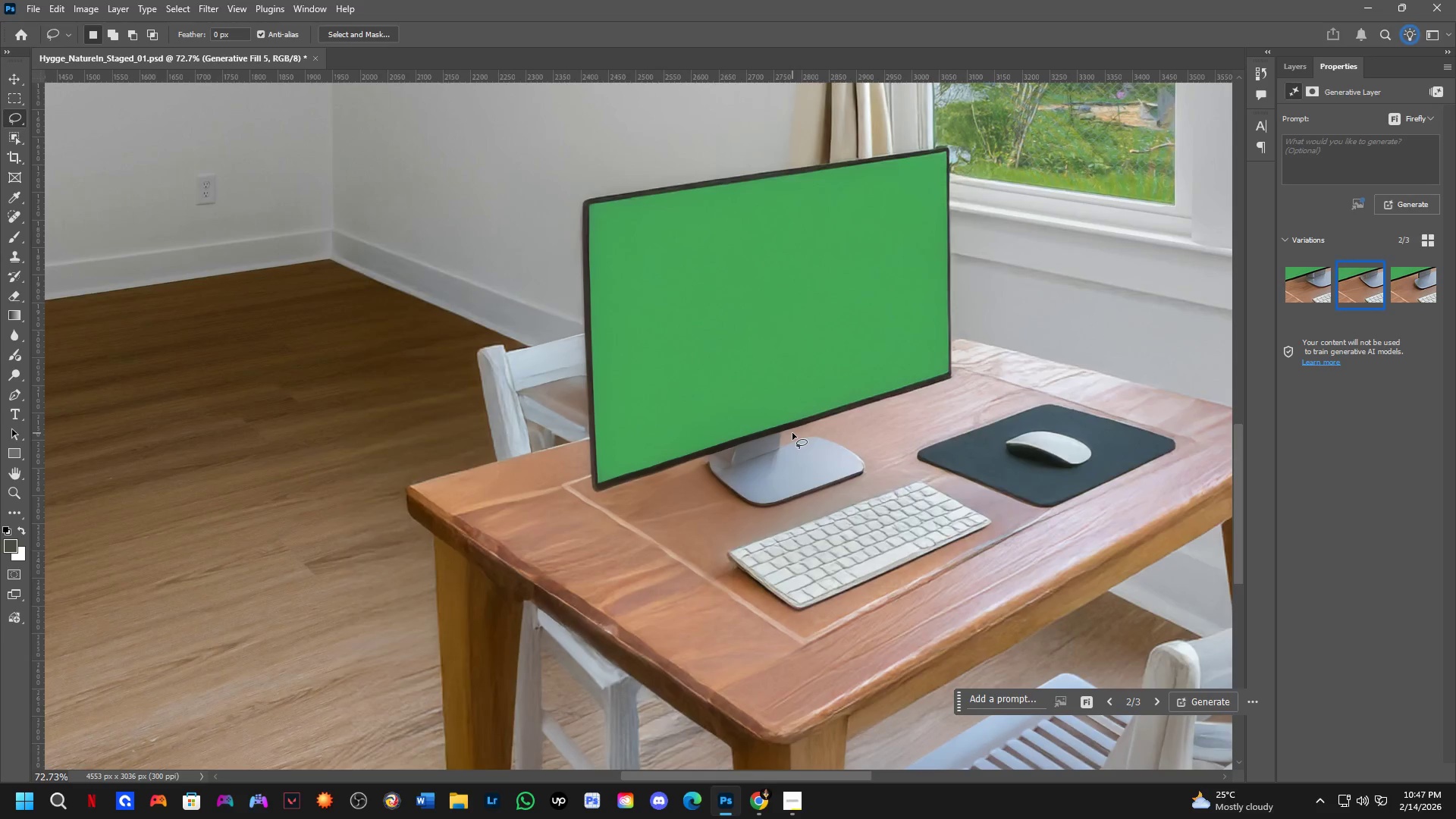 
left_click_drag(start_coordinate=[792, 433], to_coordinate=[775, 433])
 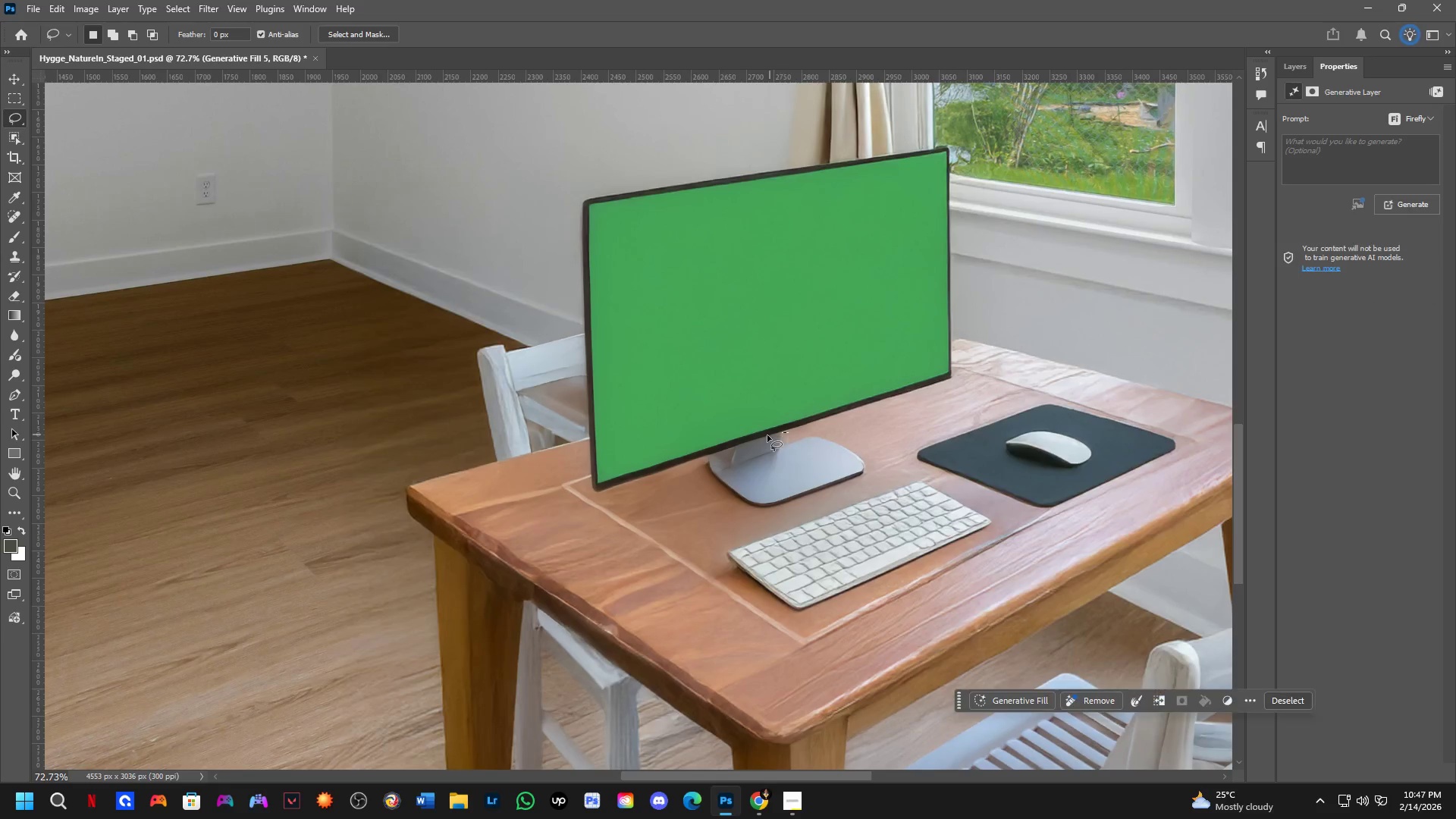 
key(Control+ControlLeft)
 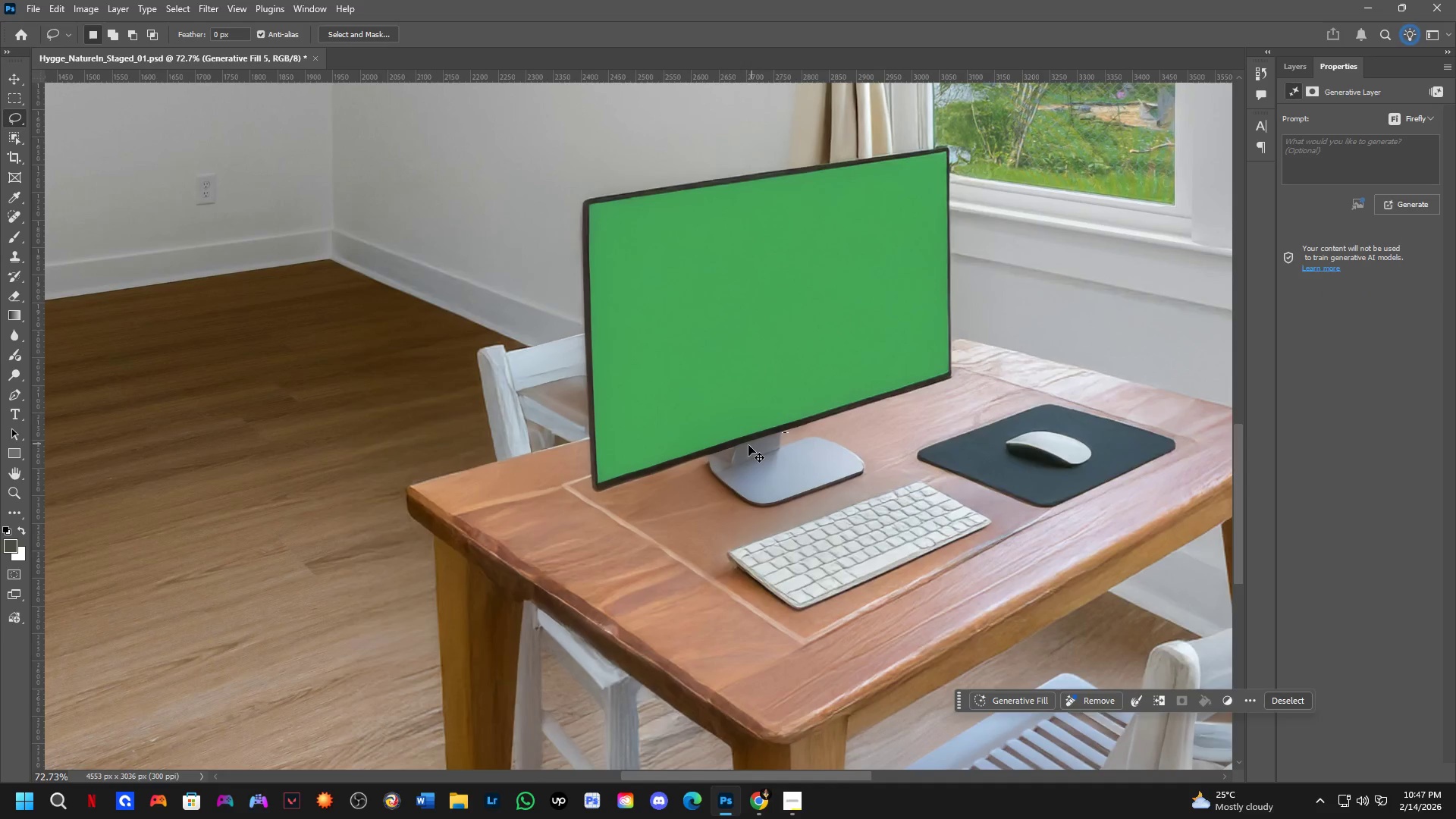 
key(Control+Z)
 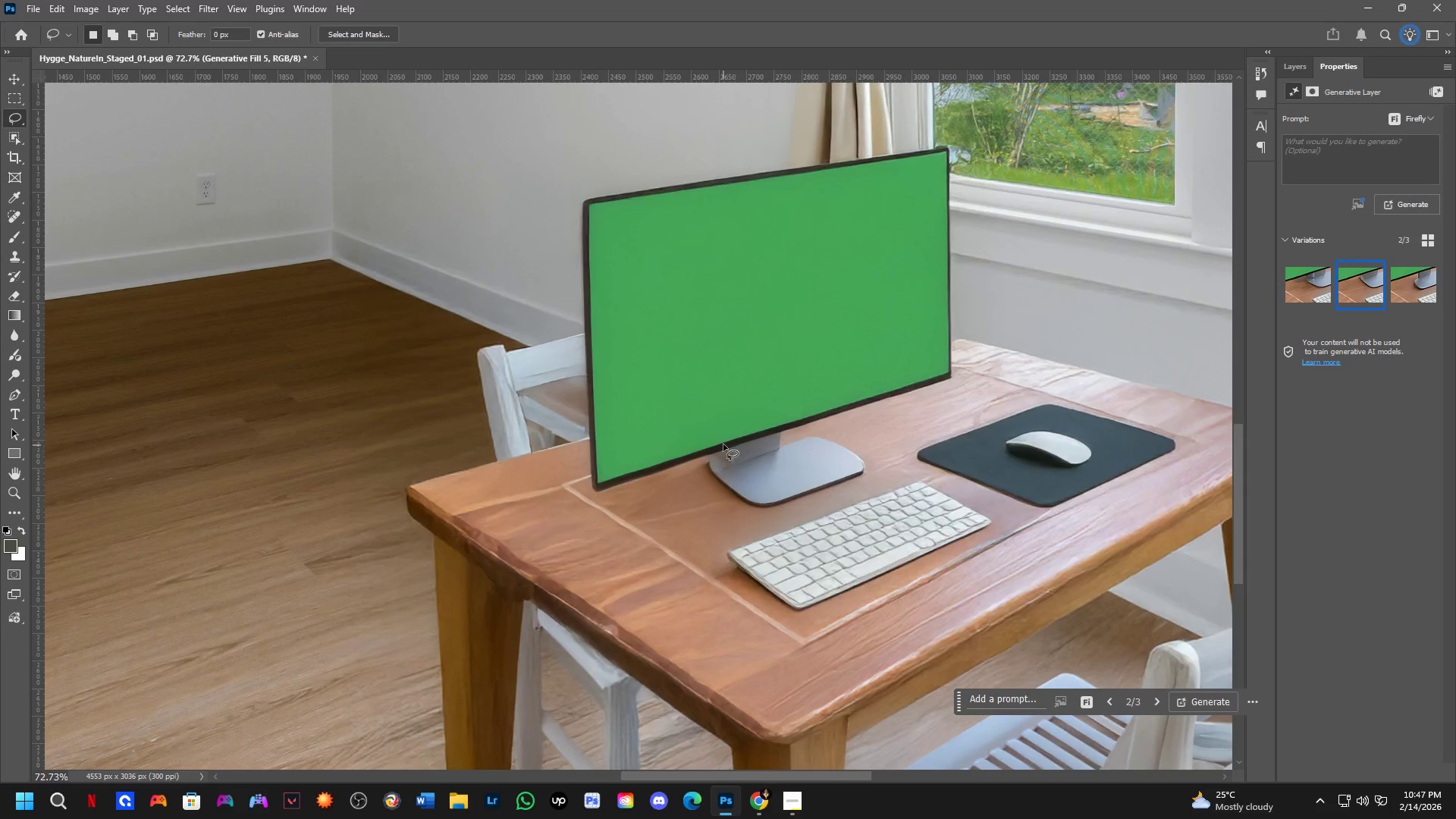 
key(Shift+ShiftLeft)
 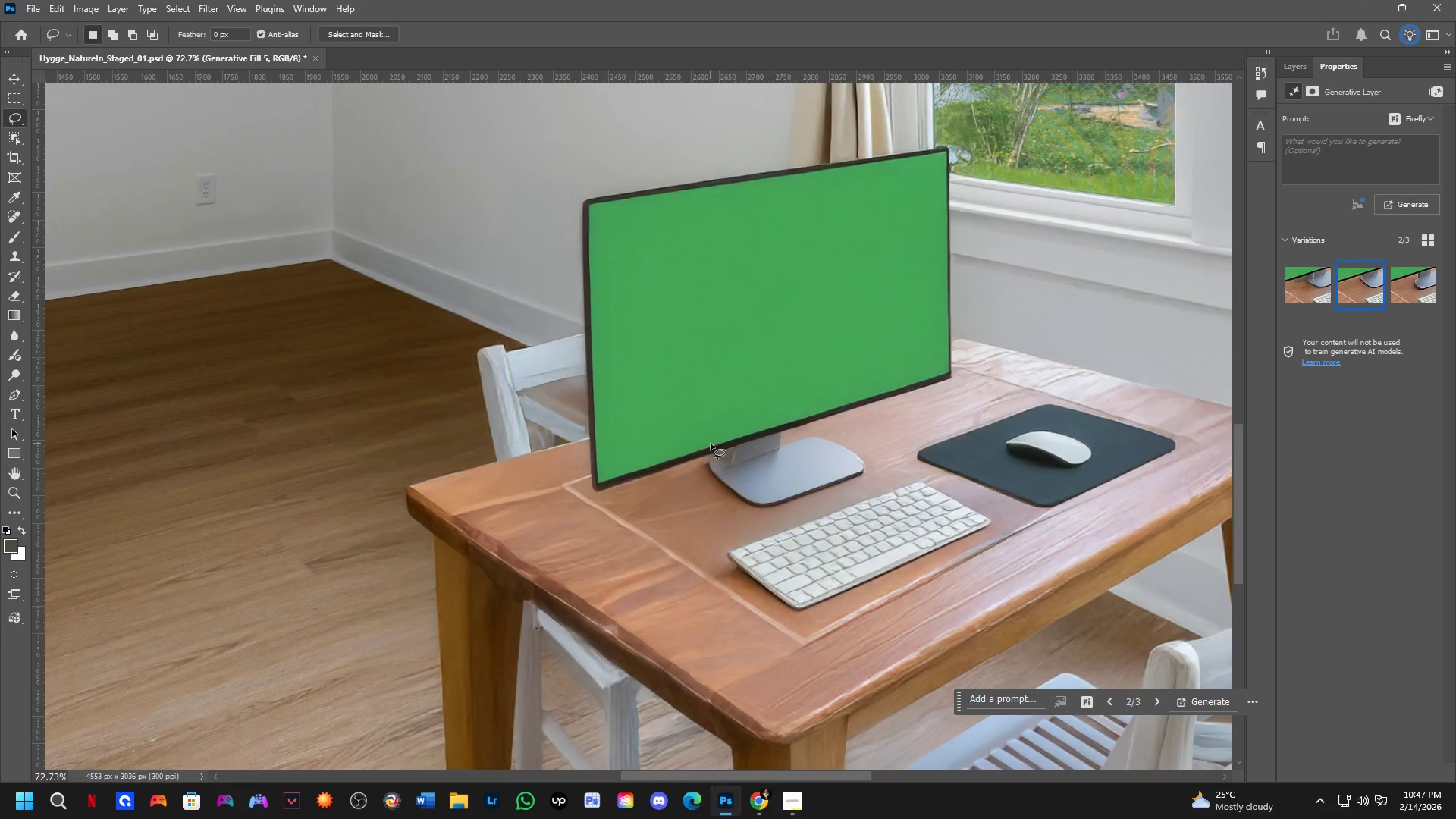 
left_click_drag(start_coordinate=[708, 444], to_coordinate=[746, 435])
 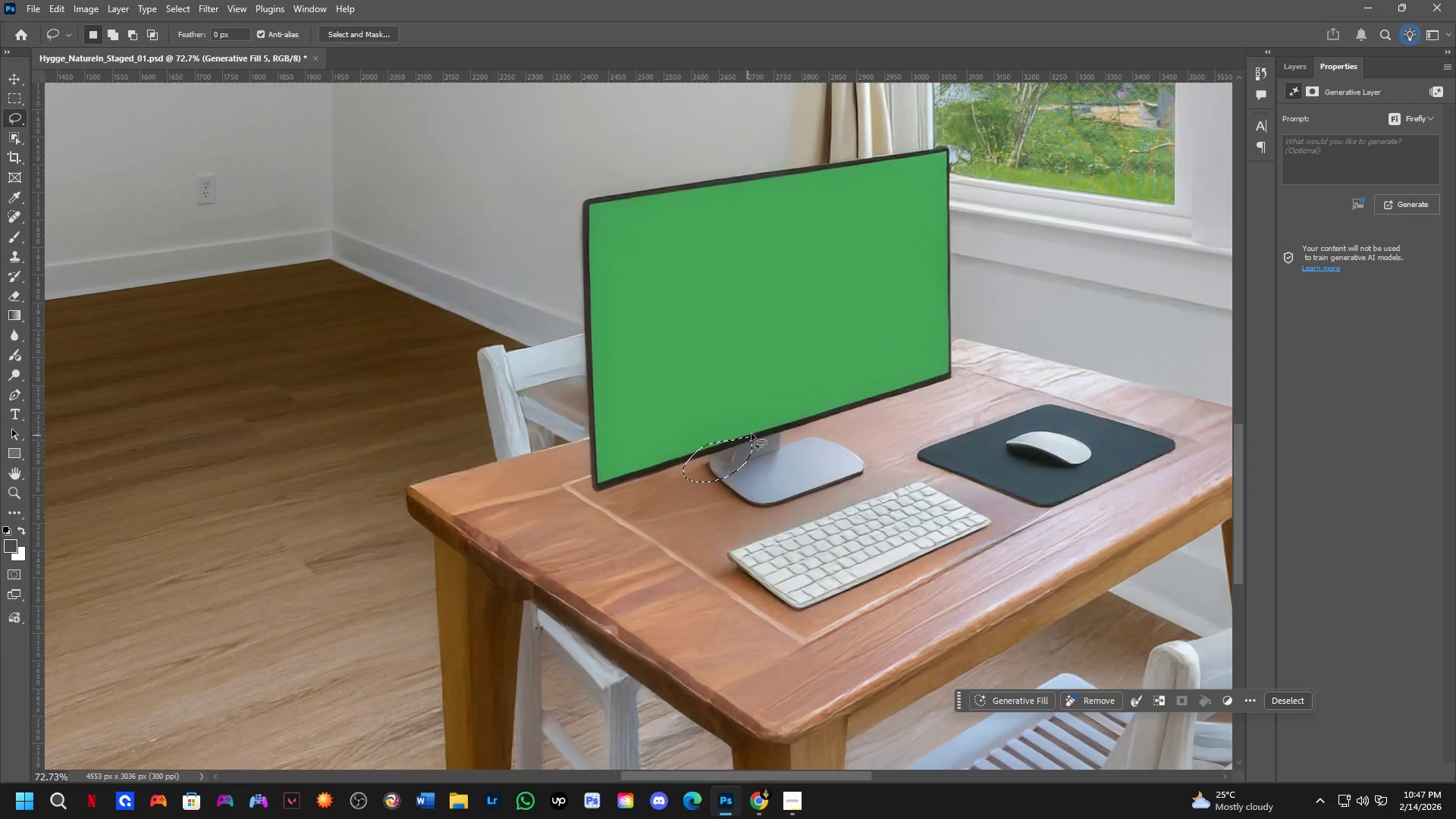 
hold_key(key=ShiftLeft, duration=0.56)
left_click_drag(start_coordinate=[786, 419], to_coordinate=[808, 407])
 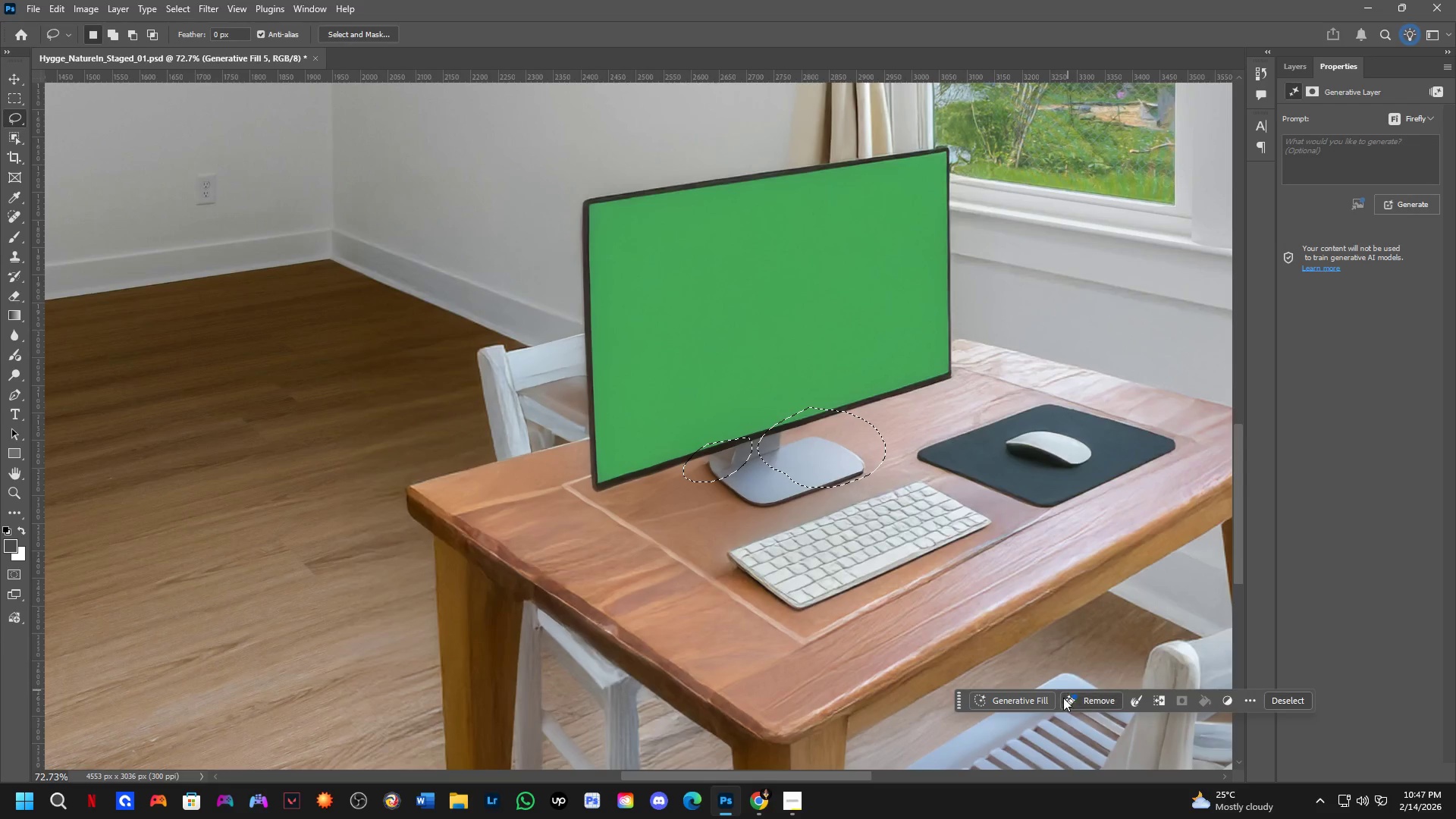 
left_click_drag(start_coordinate=[1034, 700], to_coordinate=[1029, 700])
 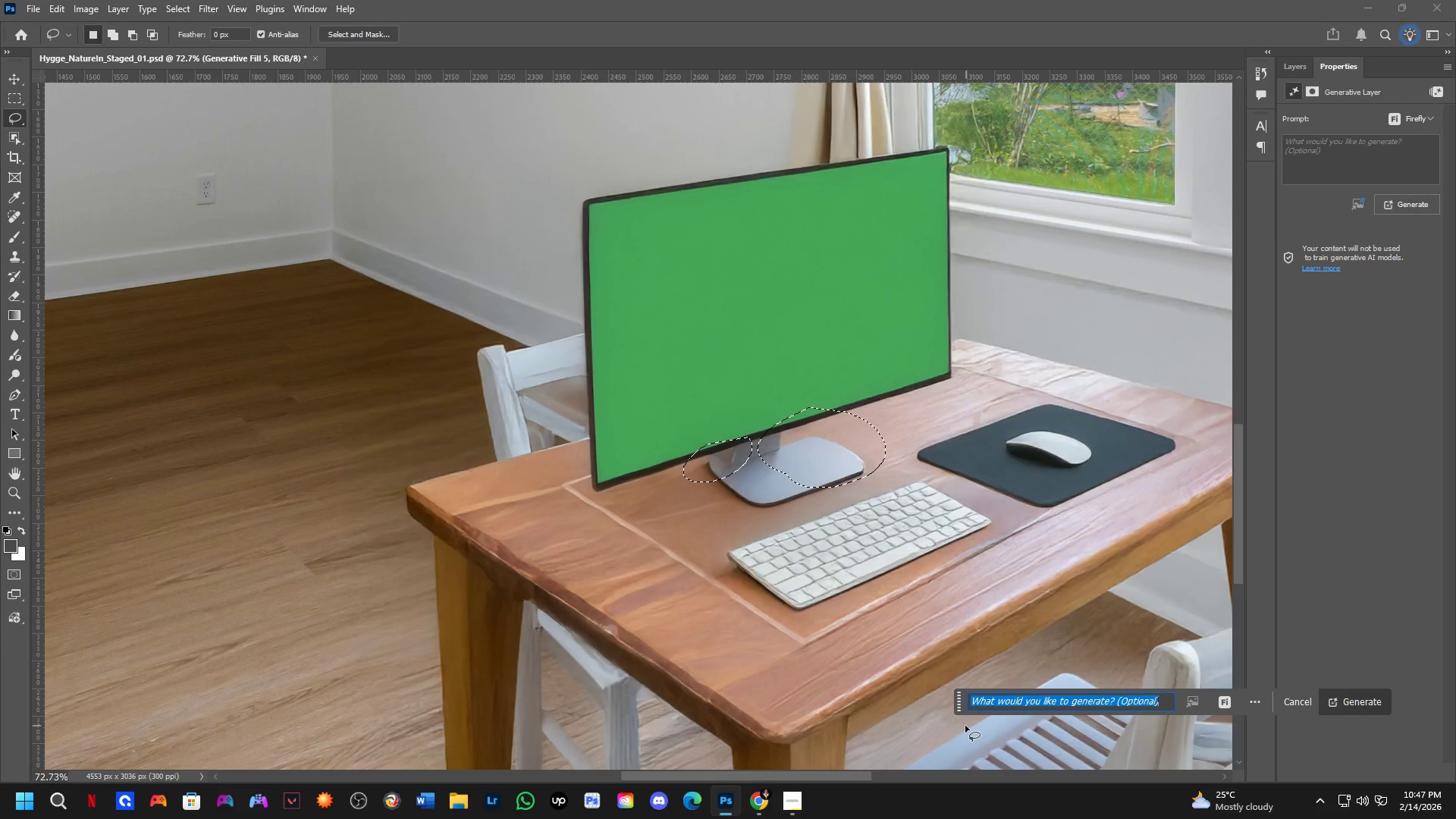 
key(NumpadEnter)
 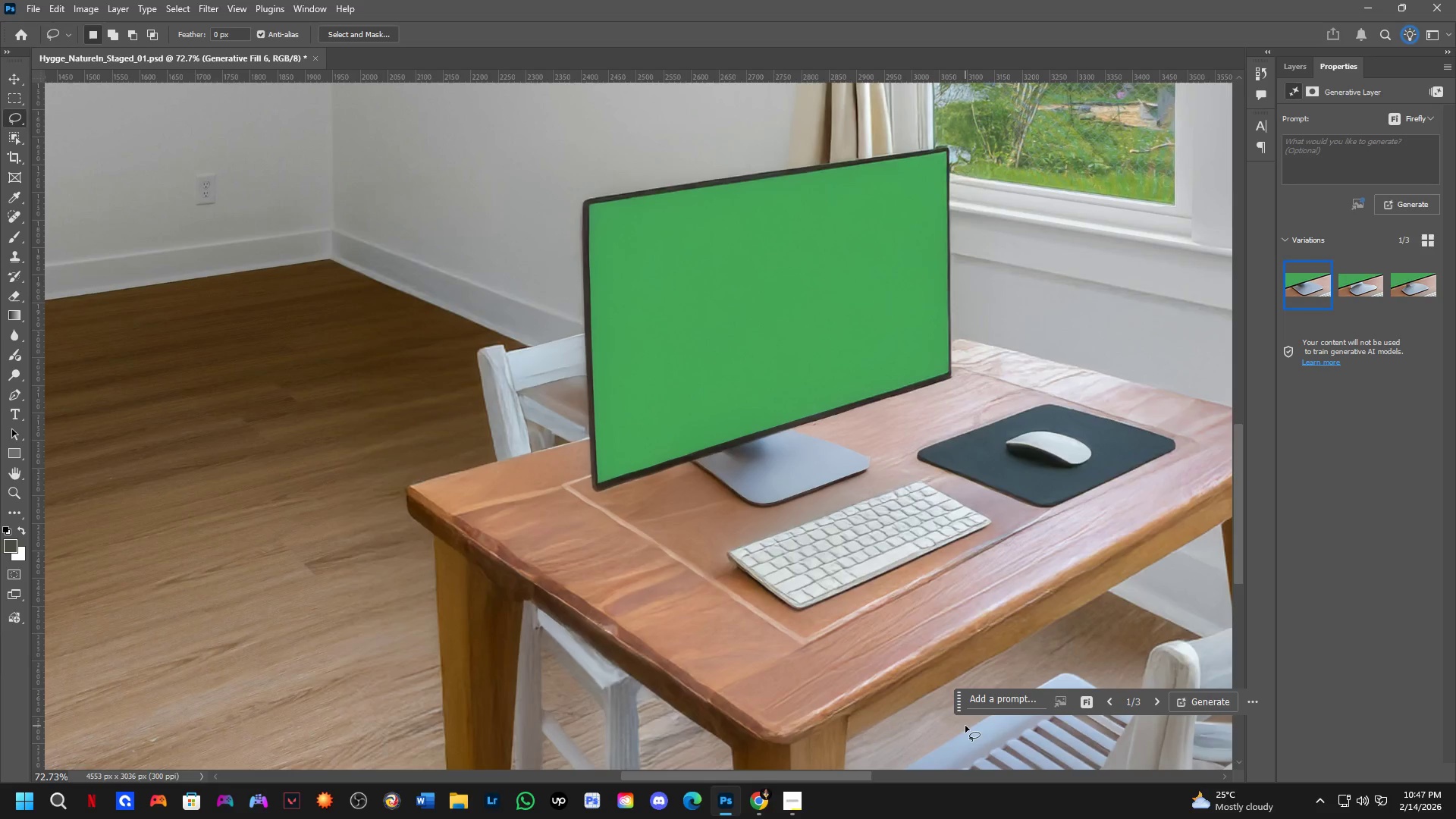 
wait(23.67)
 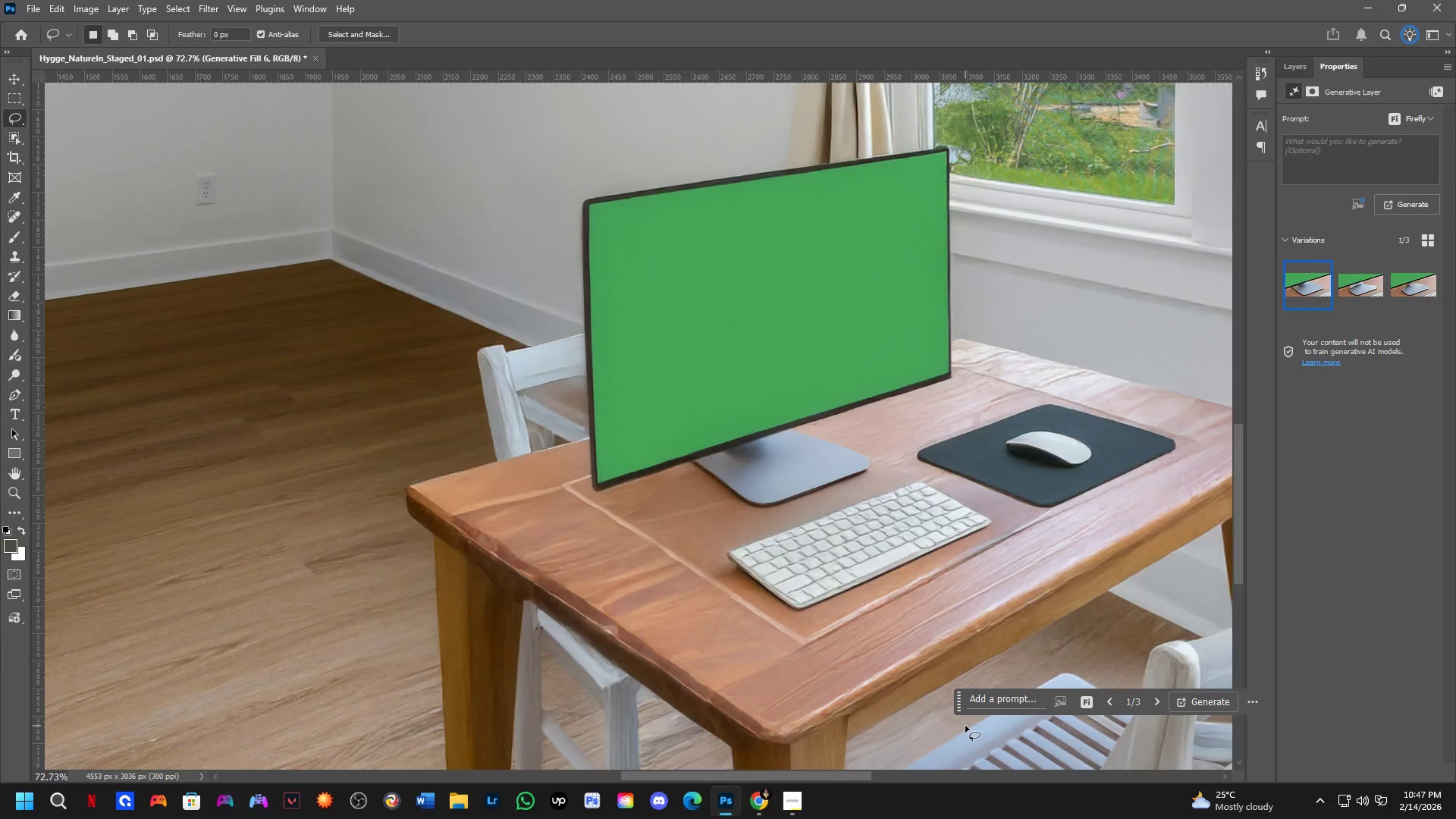 
scroll: coordinate [756, 418], scroll_direction: down, amount: 4.0
 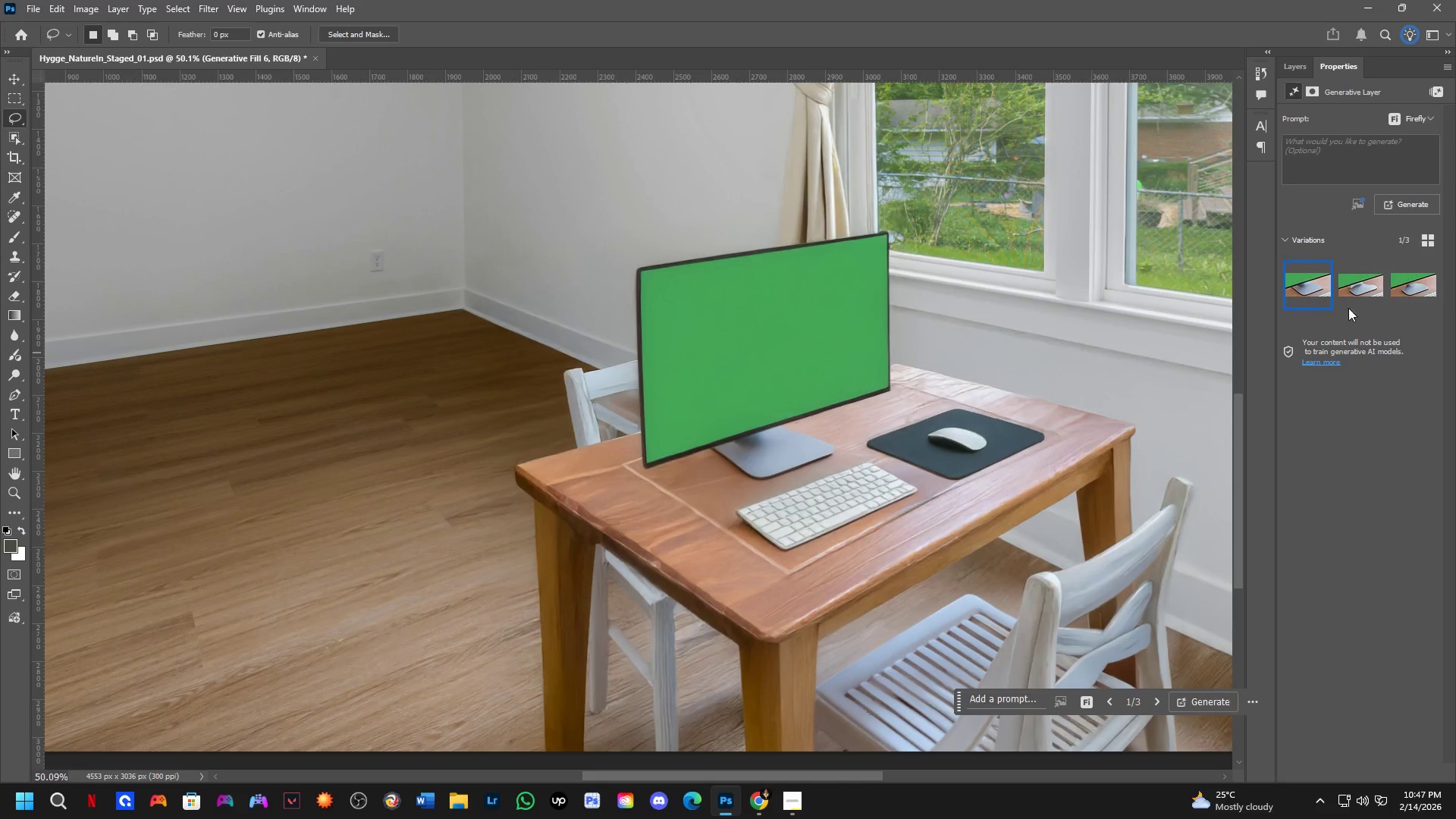 
left_click([1355, 297])
 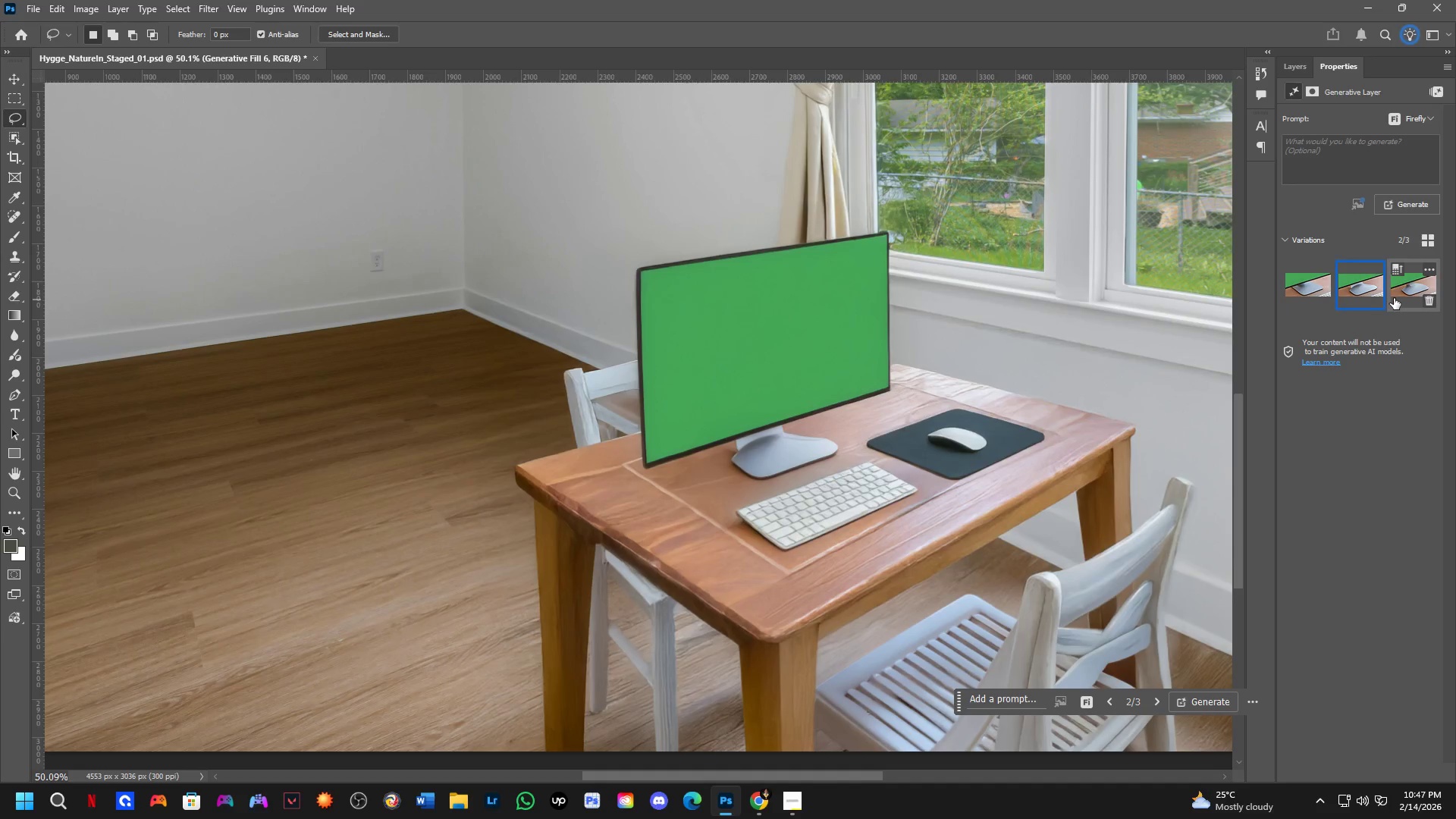 
left_click([1394, 298])
 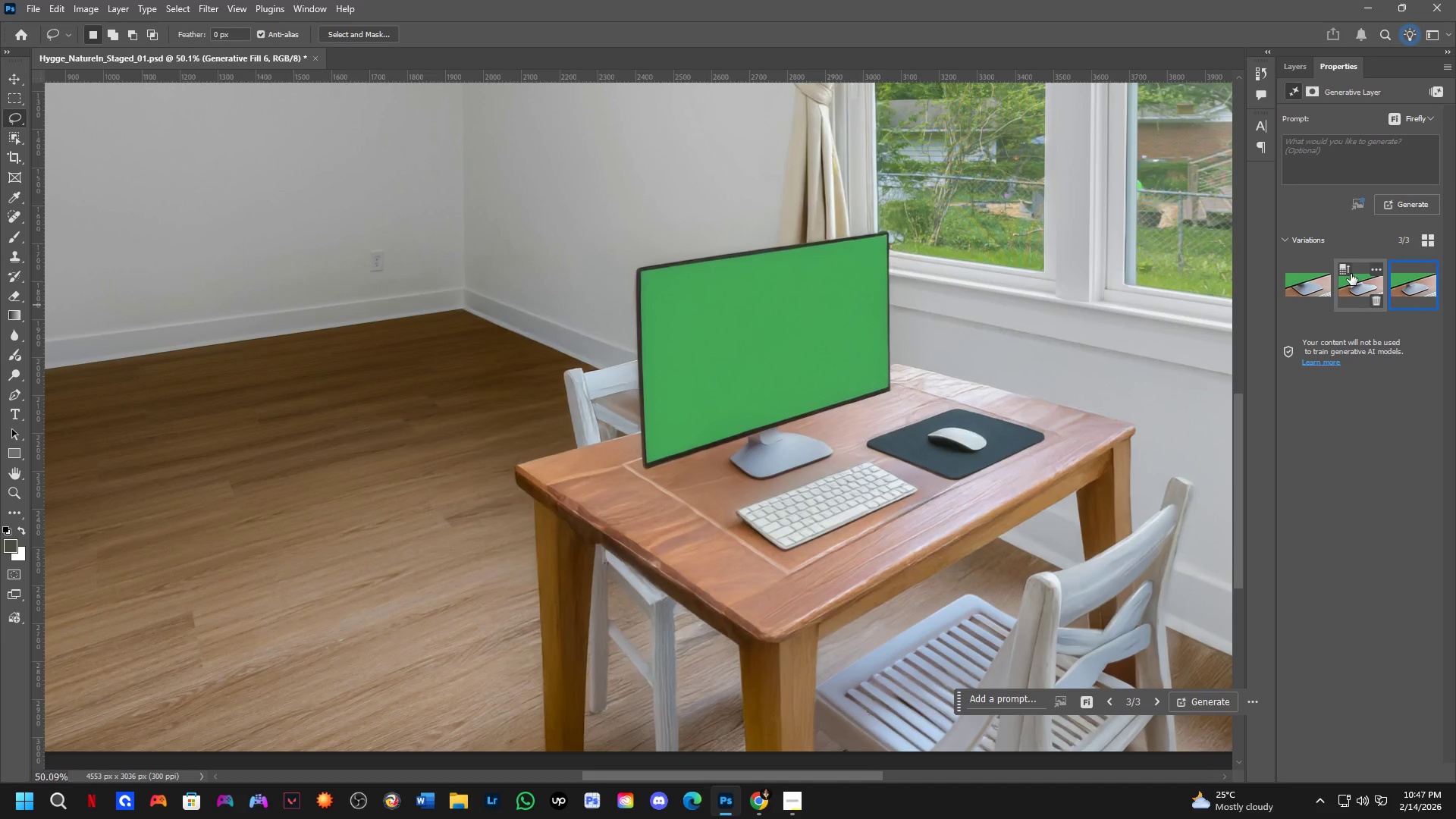 
left_click([1301, 282])
 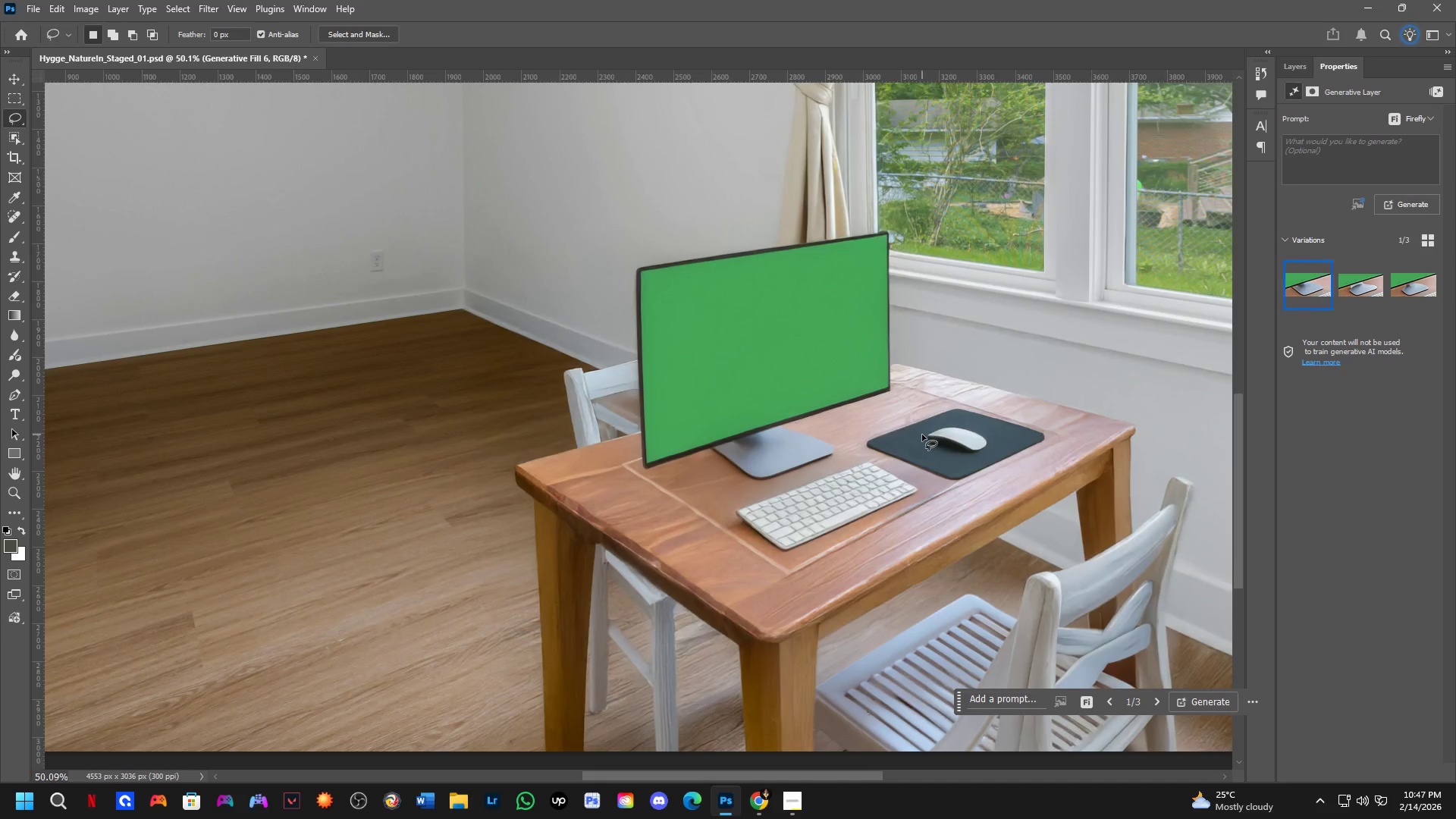 
hold_key(key=Space, duration=0.53)
 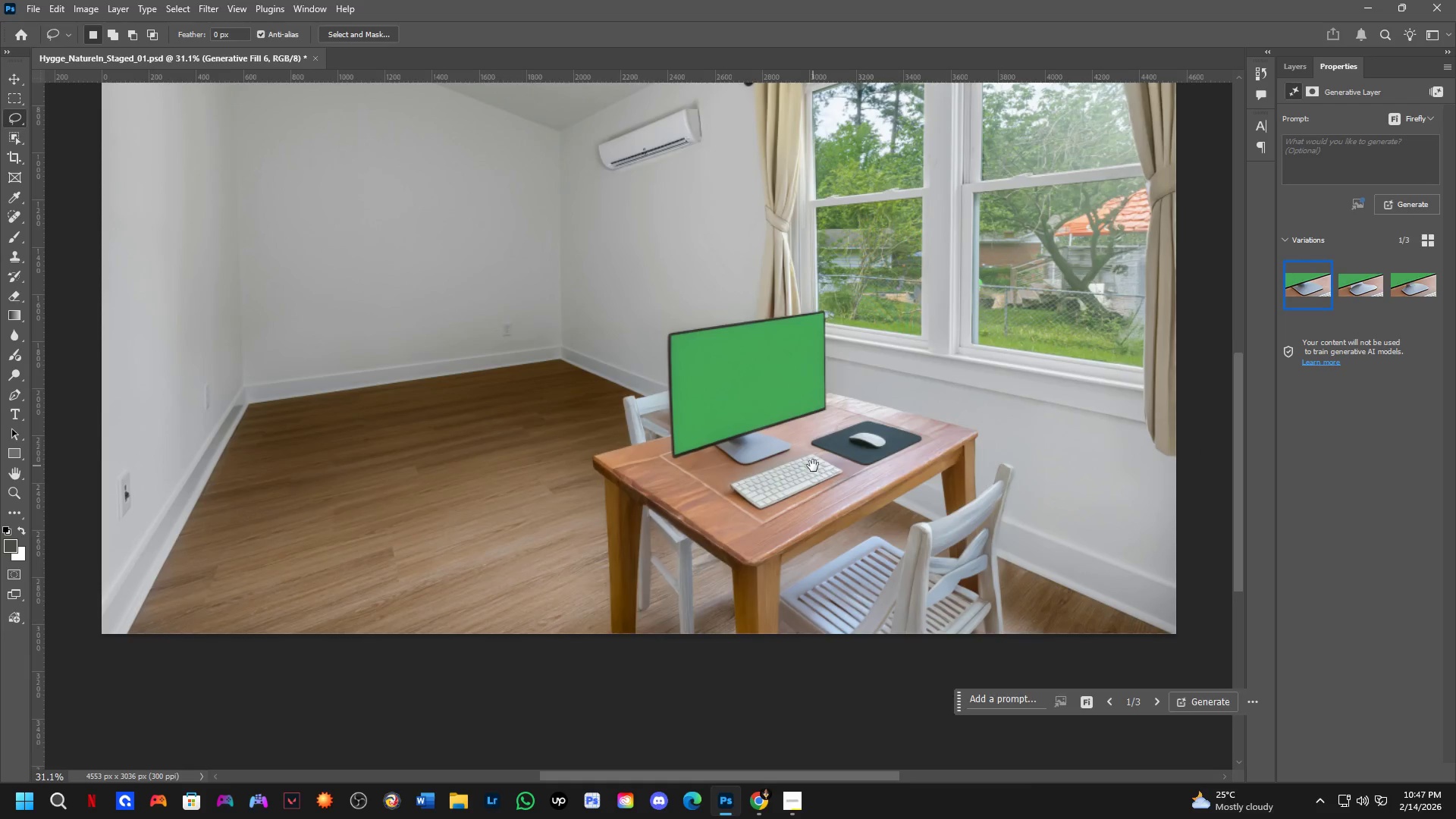 
left_click_drag(start_coordinate=[914, 435], to_coordinate=[898, 436])
 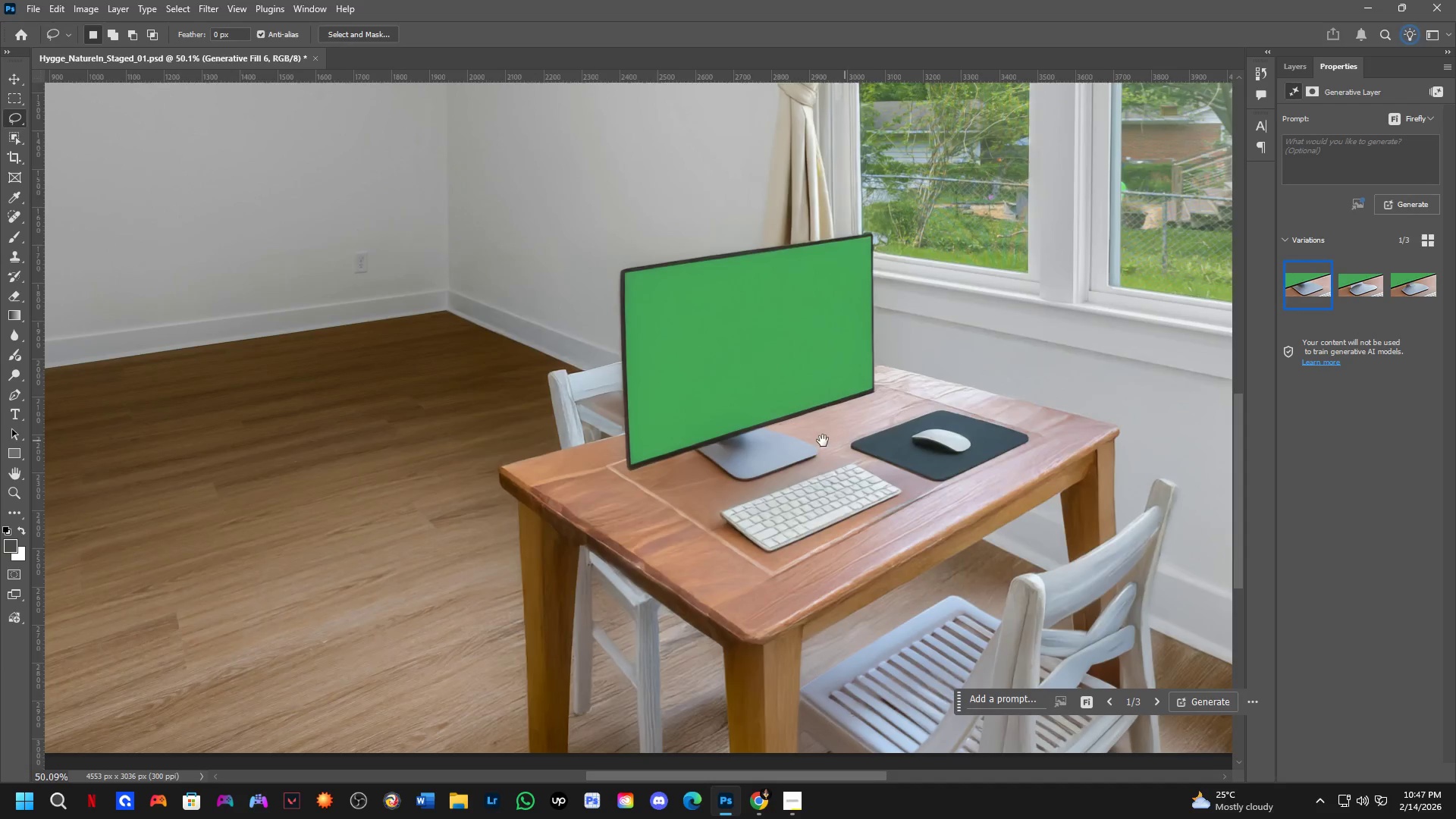 
hold_key(key=Space, duration=0.53)
 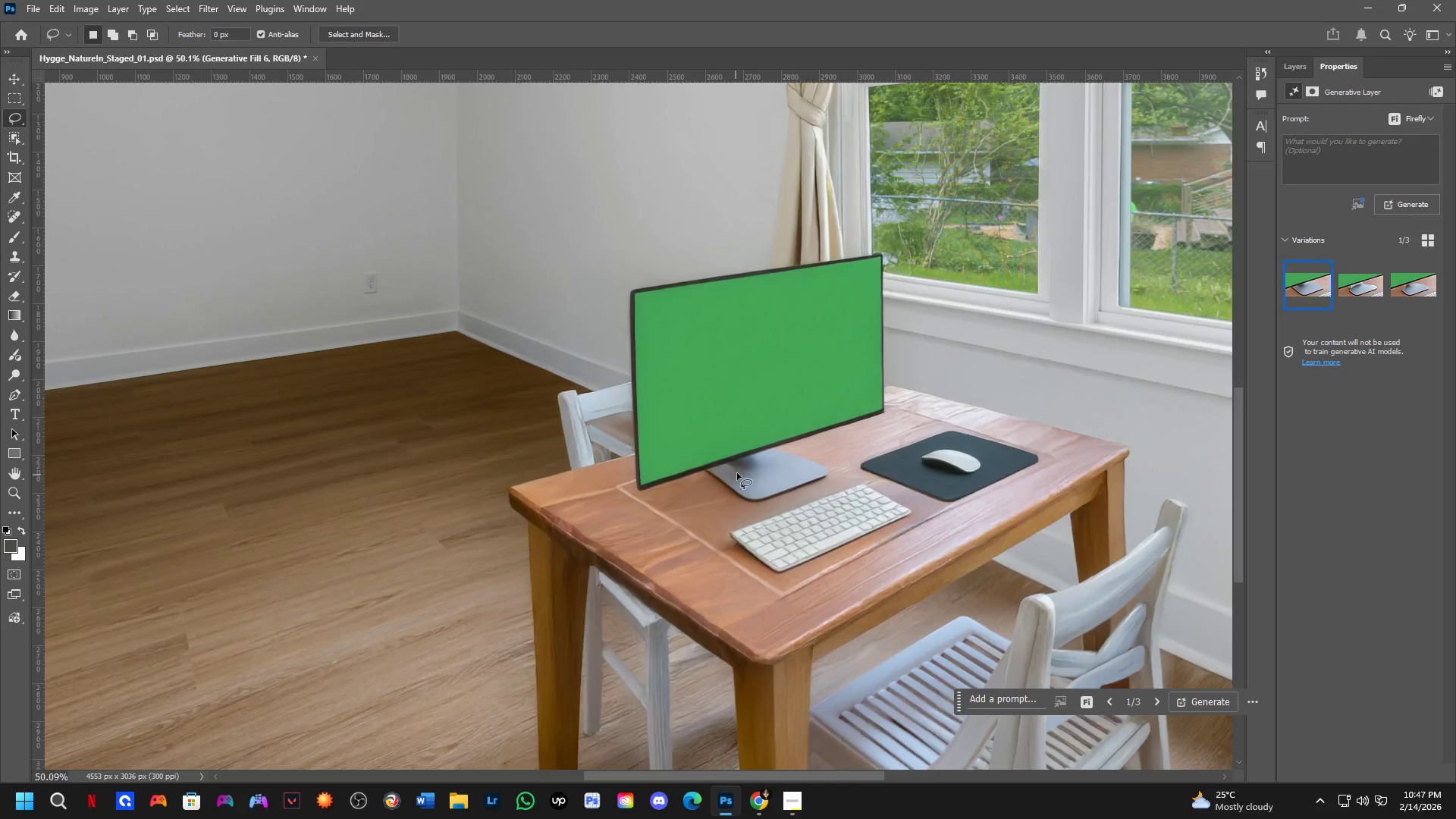 
left_click_drag(start_coordinate=[813, 466], to_coordinate=[814, 496])
 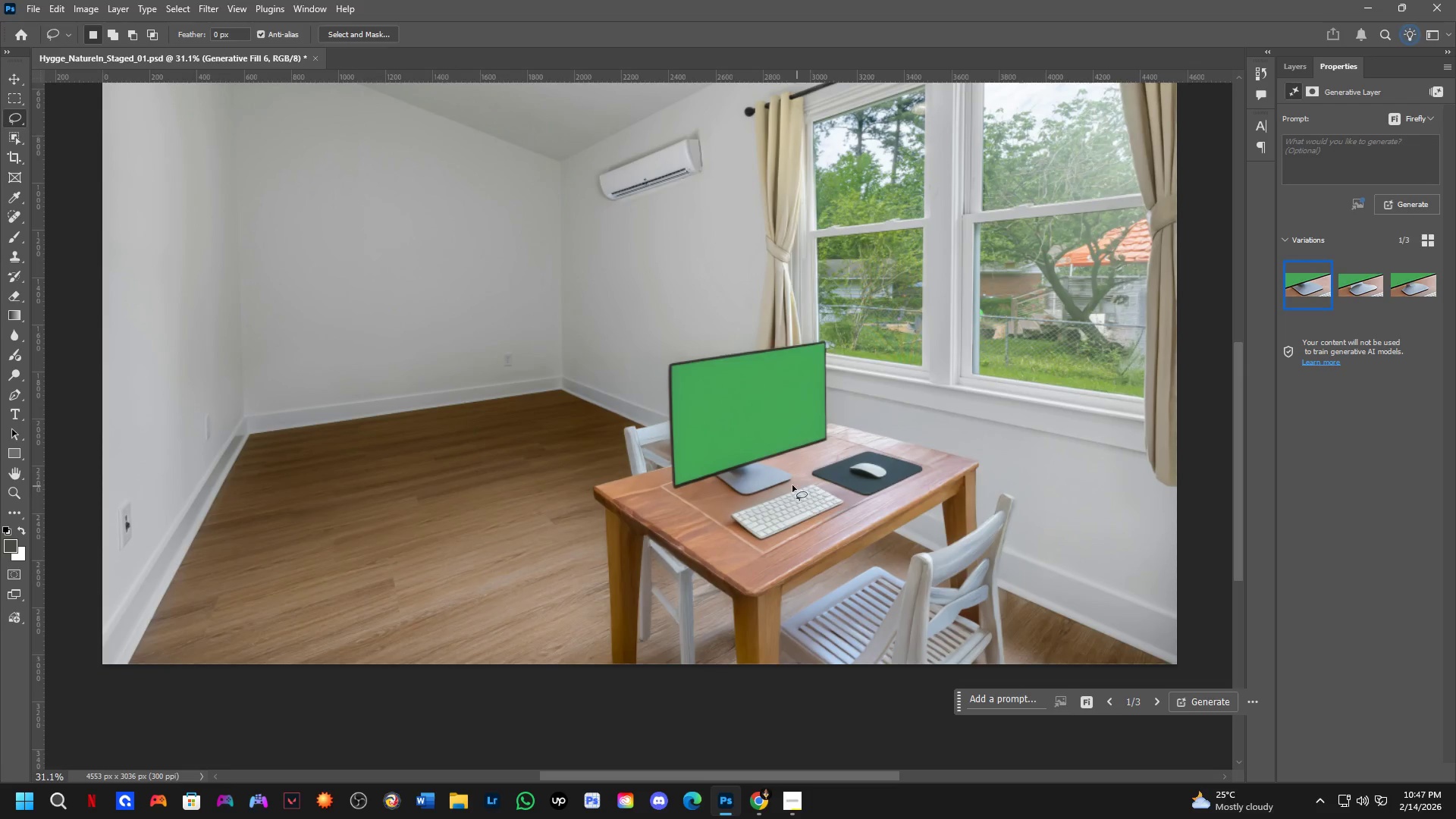 
scroll: coordinate [748, 438], scroll_direction: down, amount: 5.0
 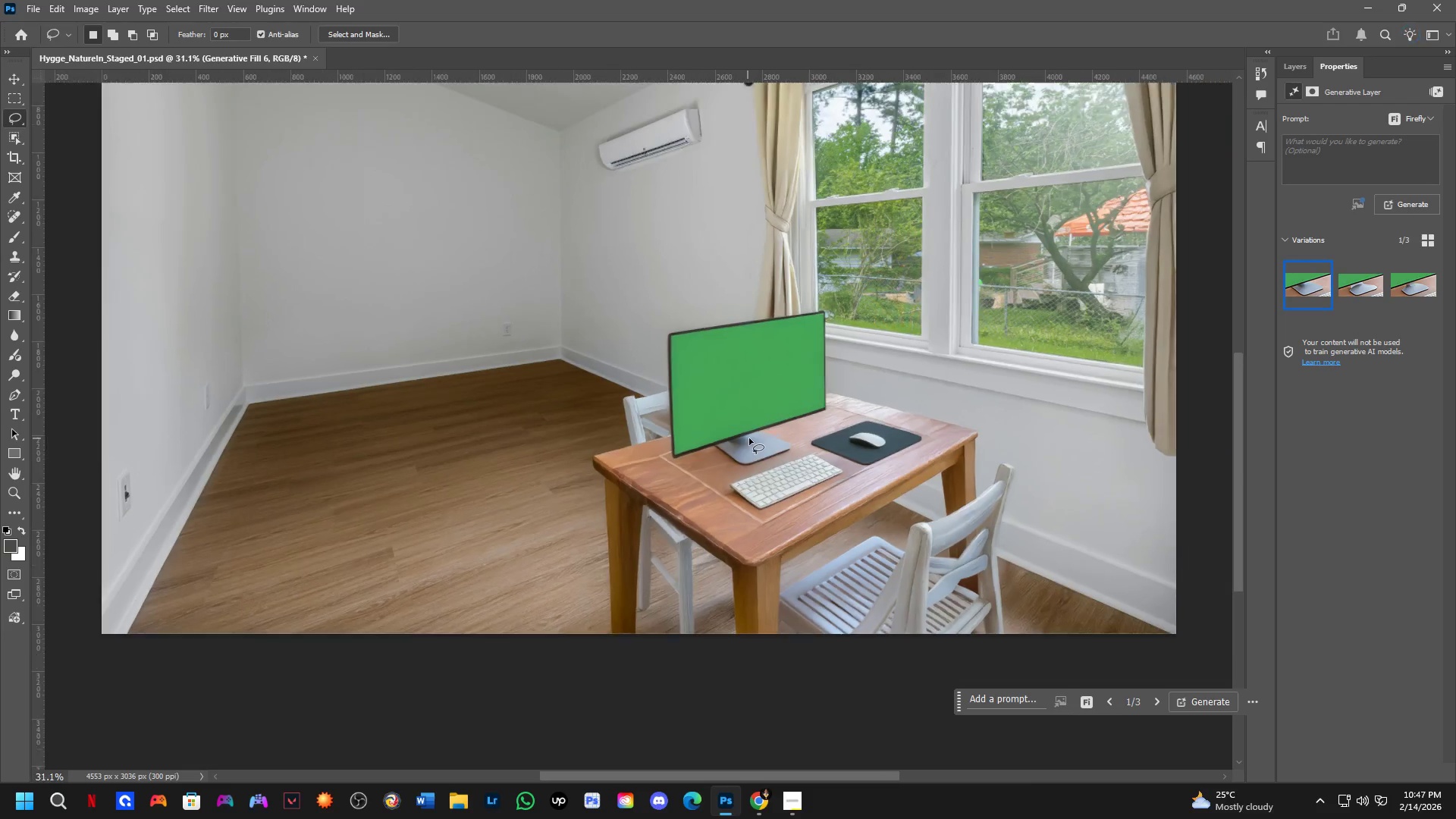 
key(Shift+ShiftLeft)
 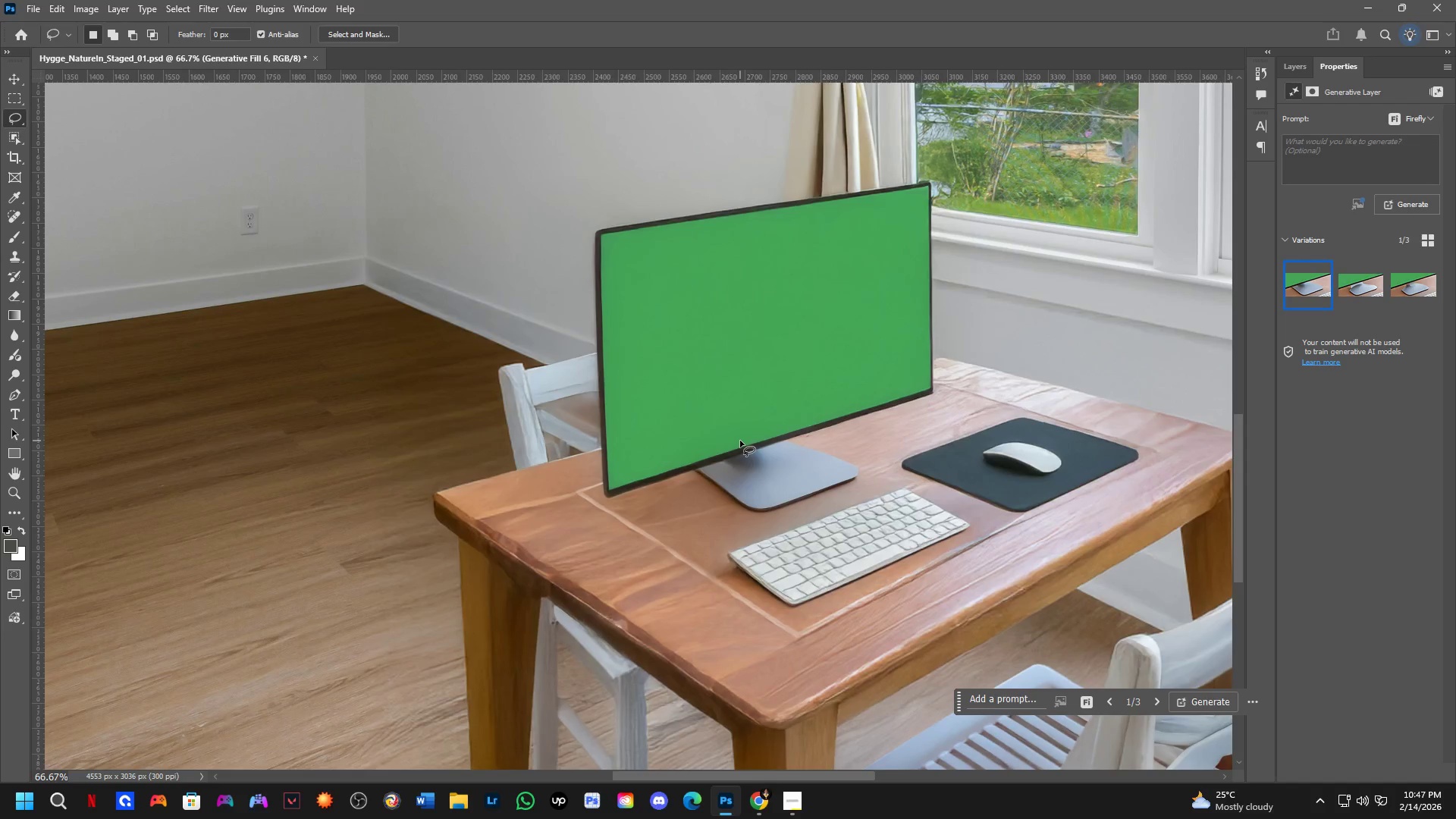 
scroll: coordinate [738, 472], scroll_direction: up, amount: 8.0
 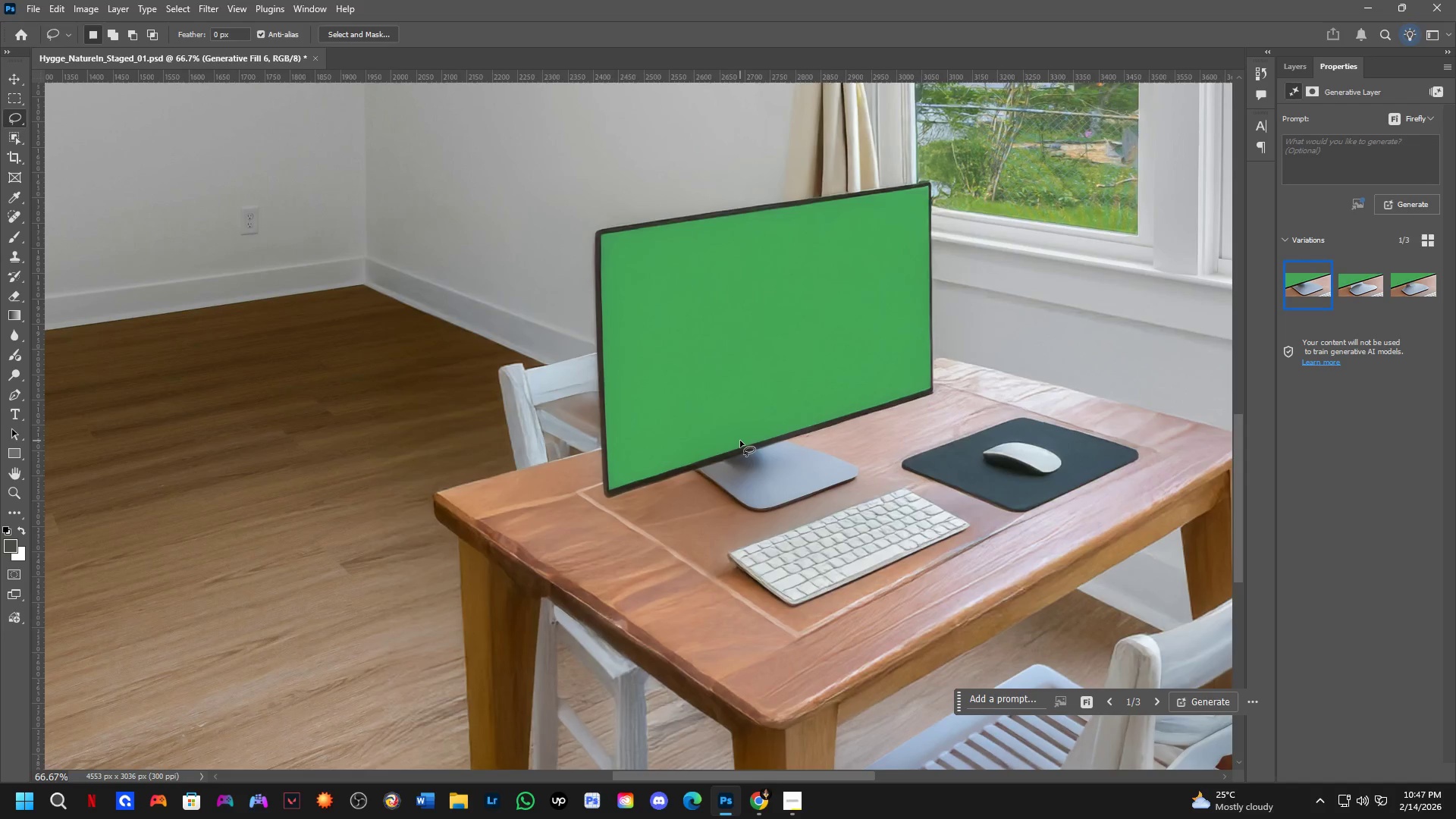 
left_click_drag(start_coordinate=[729, 444], to_coordinate=[776, 438])
 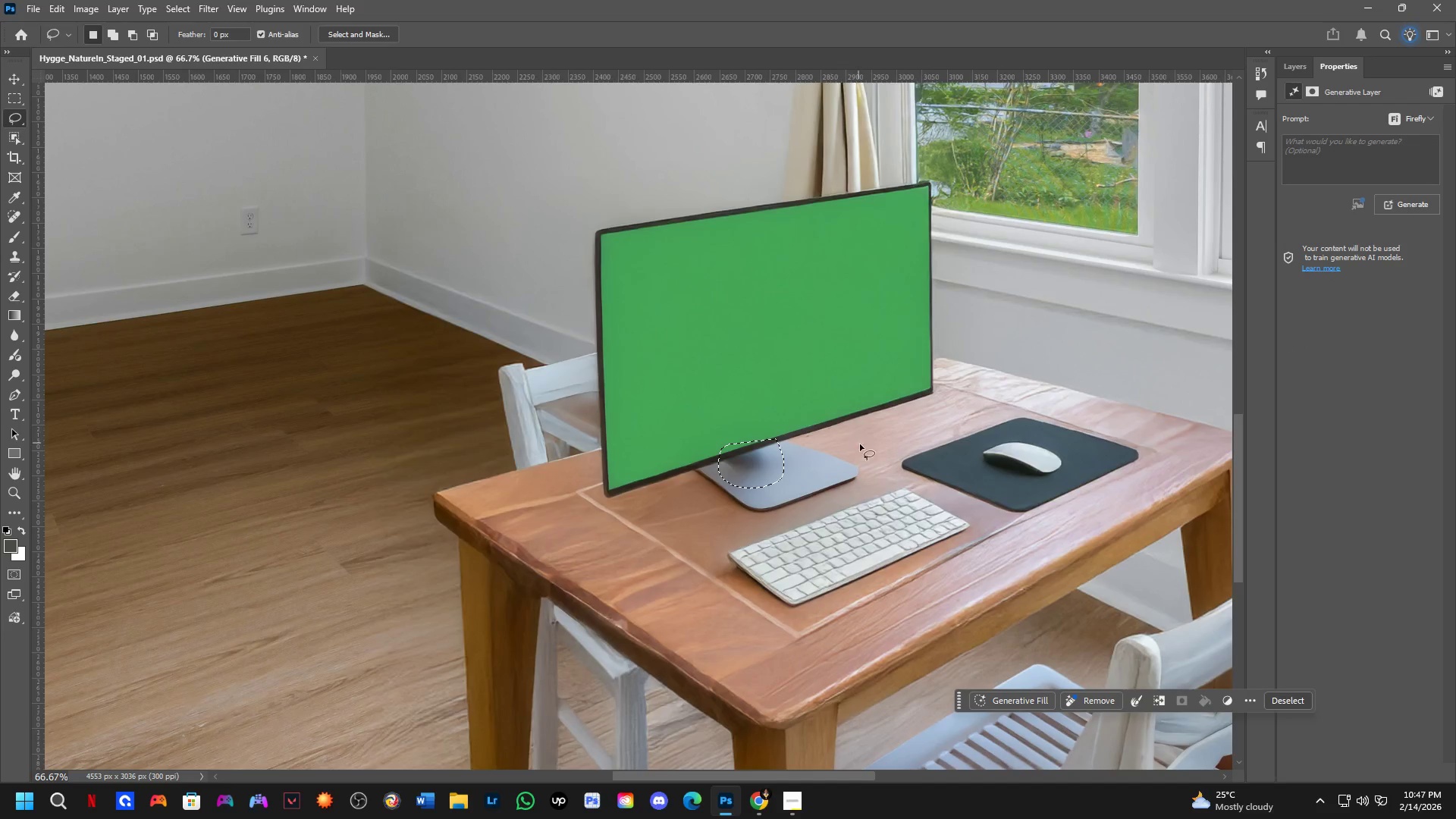 
key(Shift+ShiftLeft)
 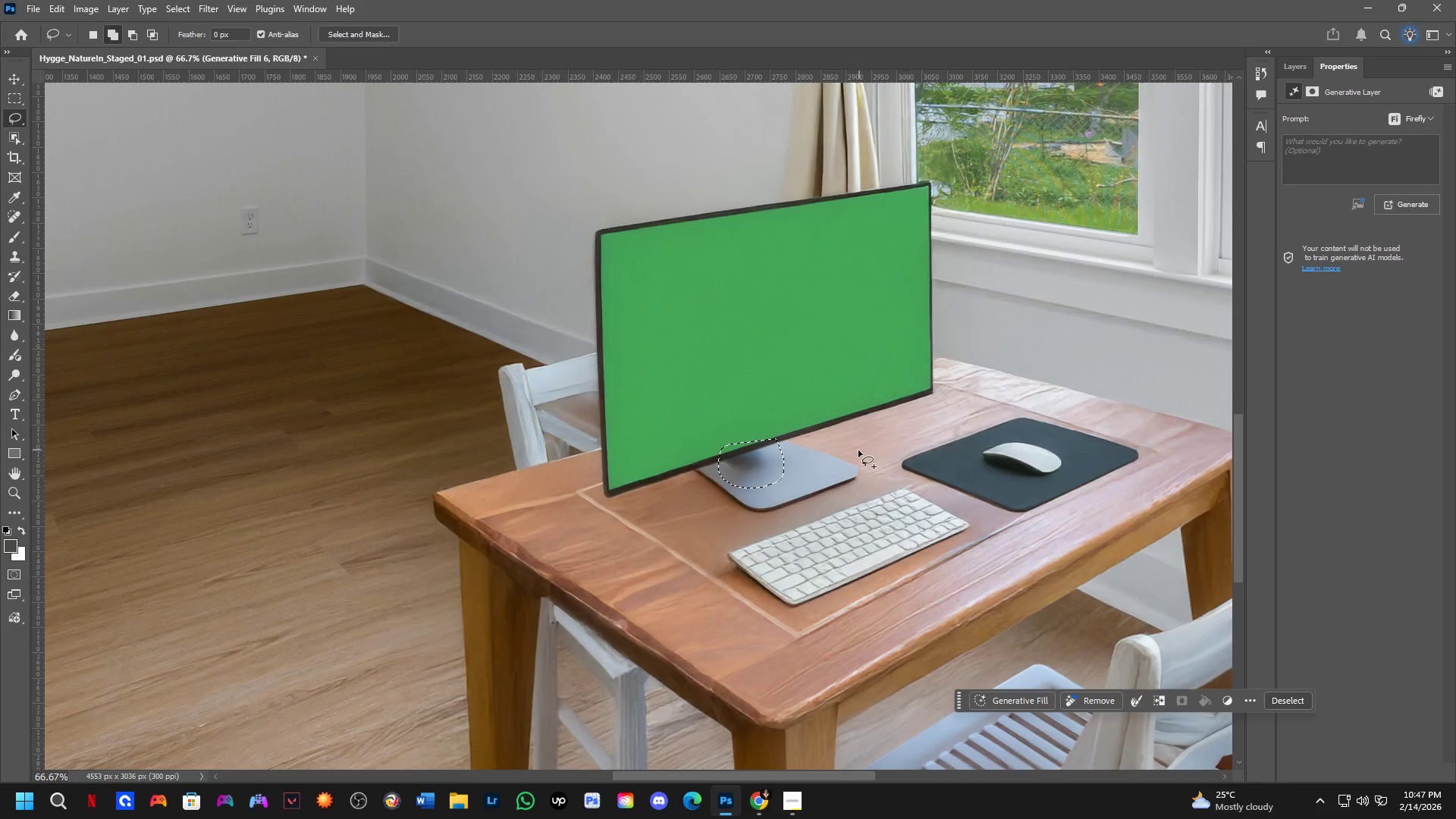 
left_click_drag(start_coordinate=[849, 454], to_coordinate=[871, 438])
 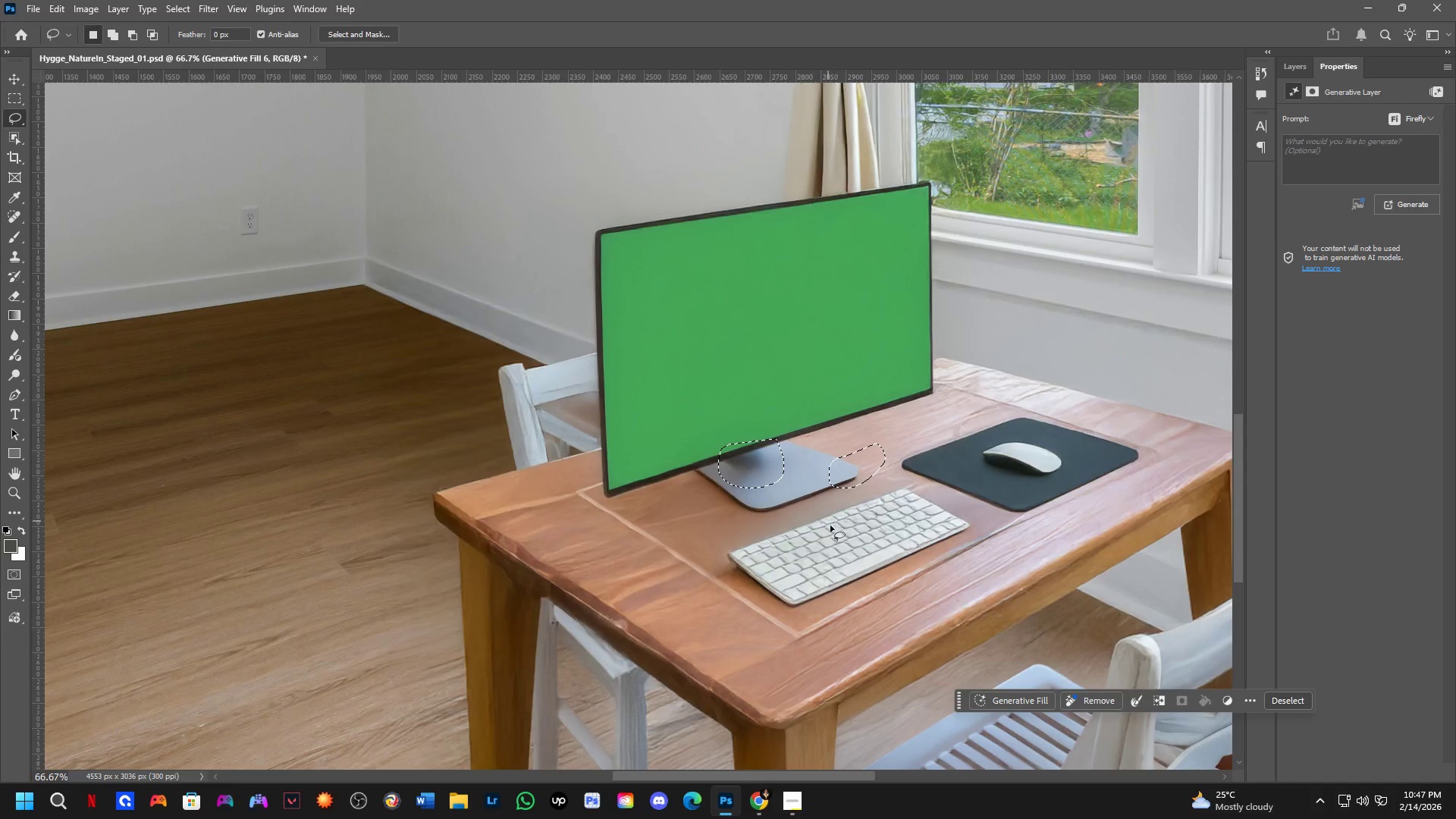 
scroll: coordinate [843, 563], scroll_direction: down, amount: 5.0
 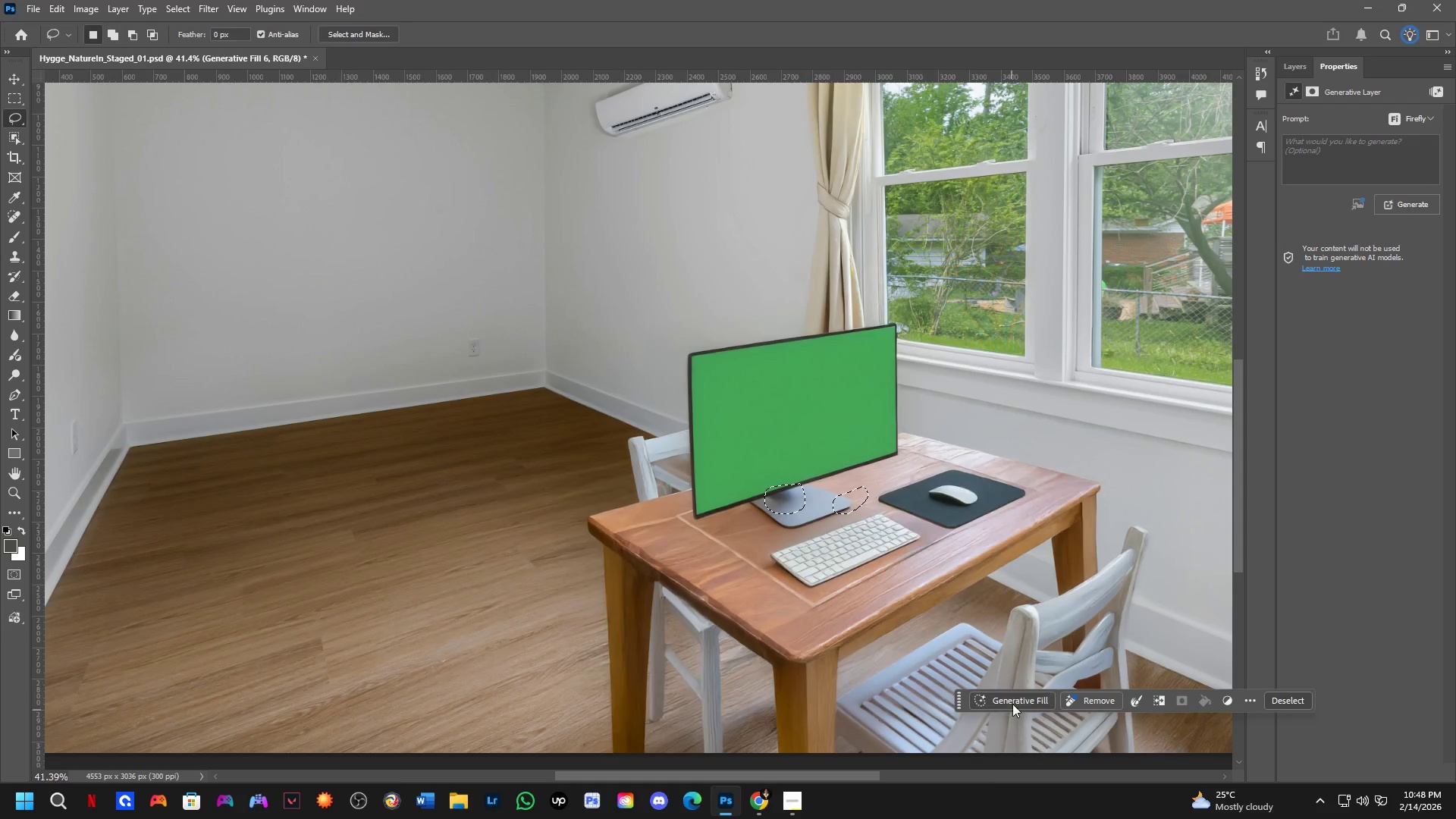 
left_click([1013, 695])
 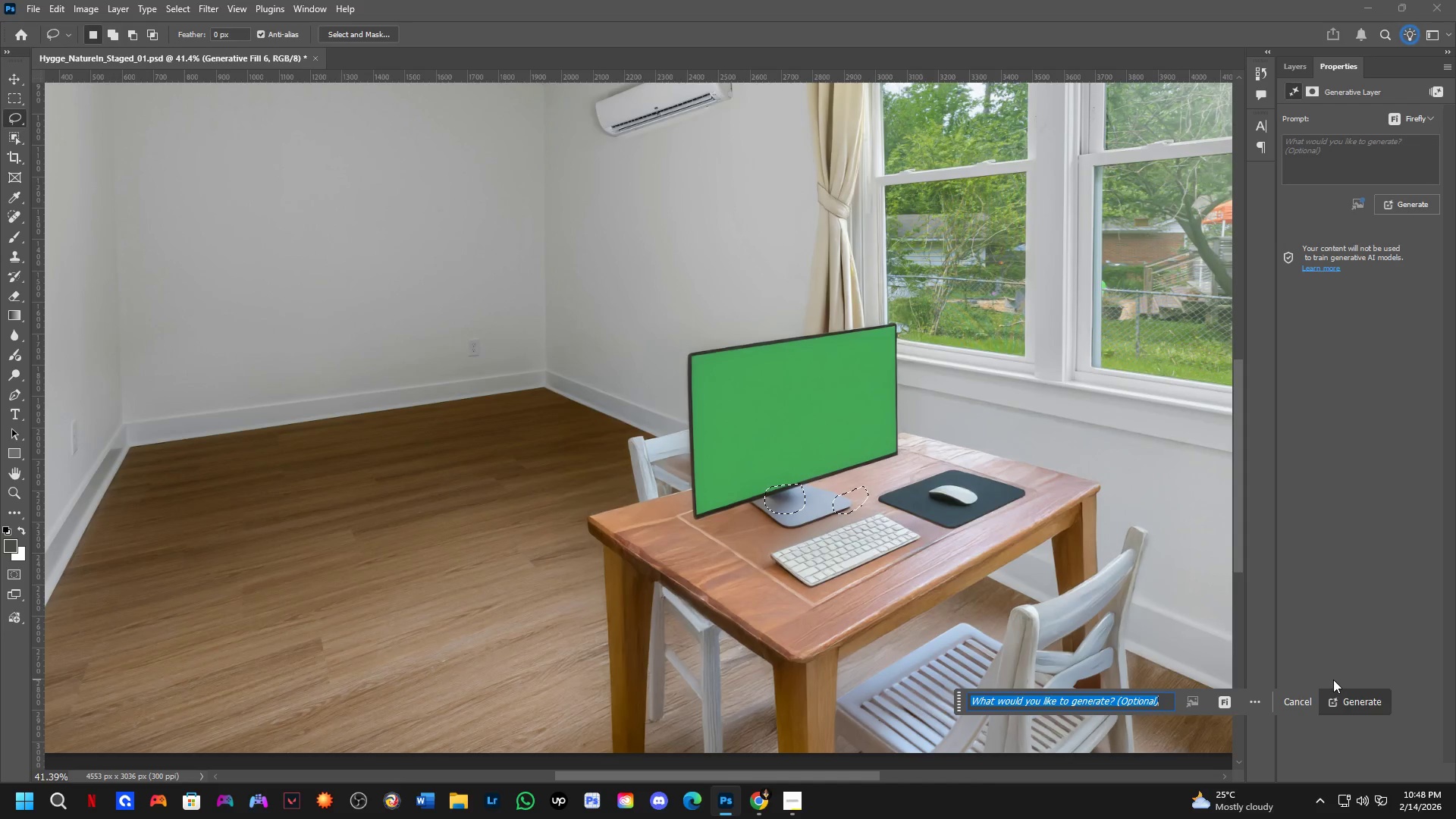 
left_click([1351, 689])
 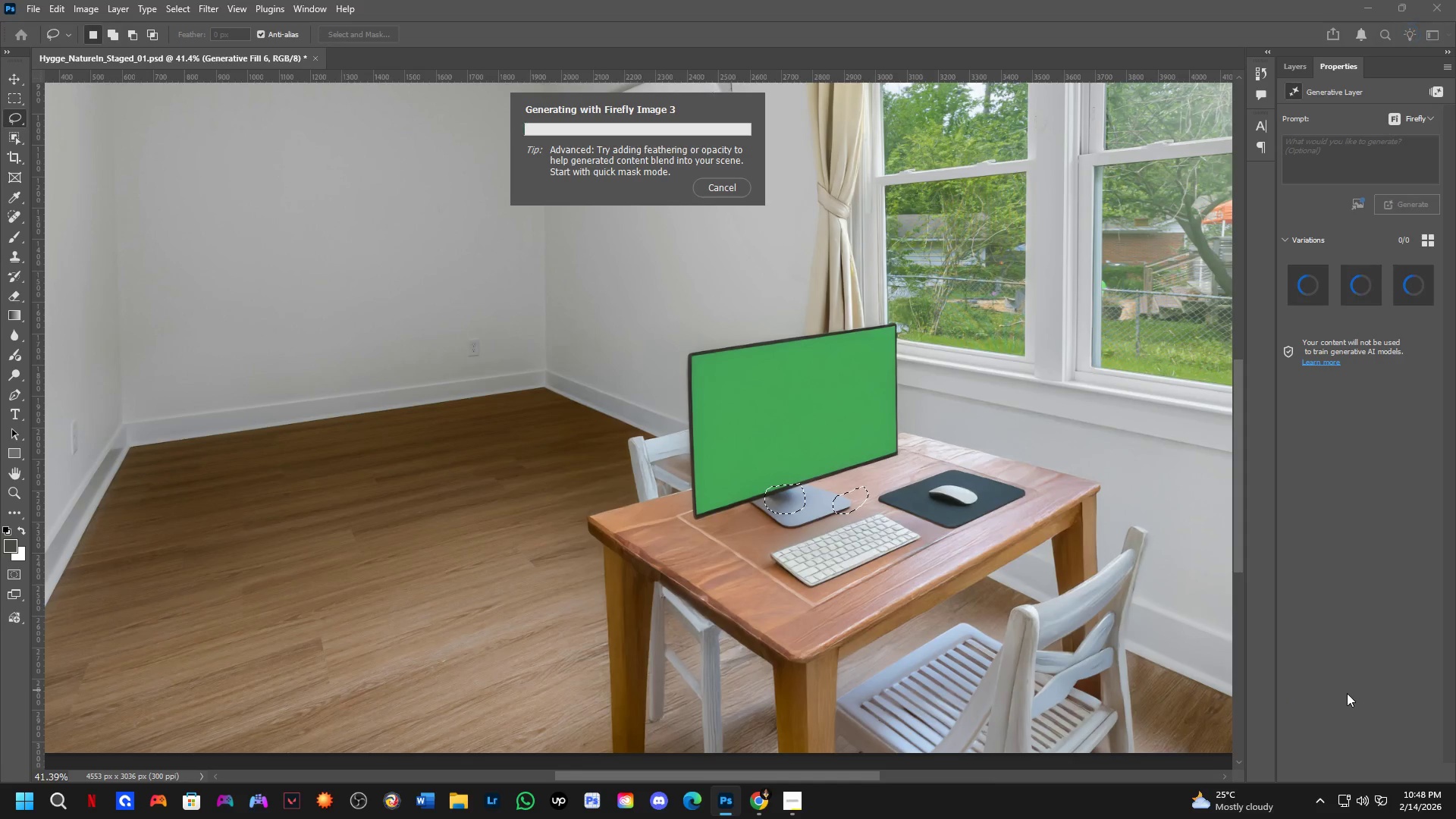 
key(Shift+ShiftLeft)
 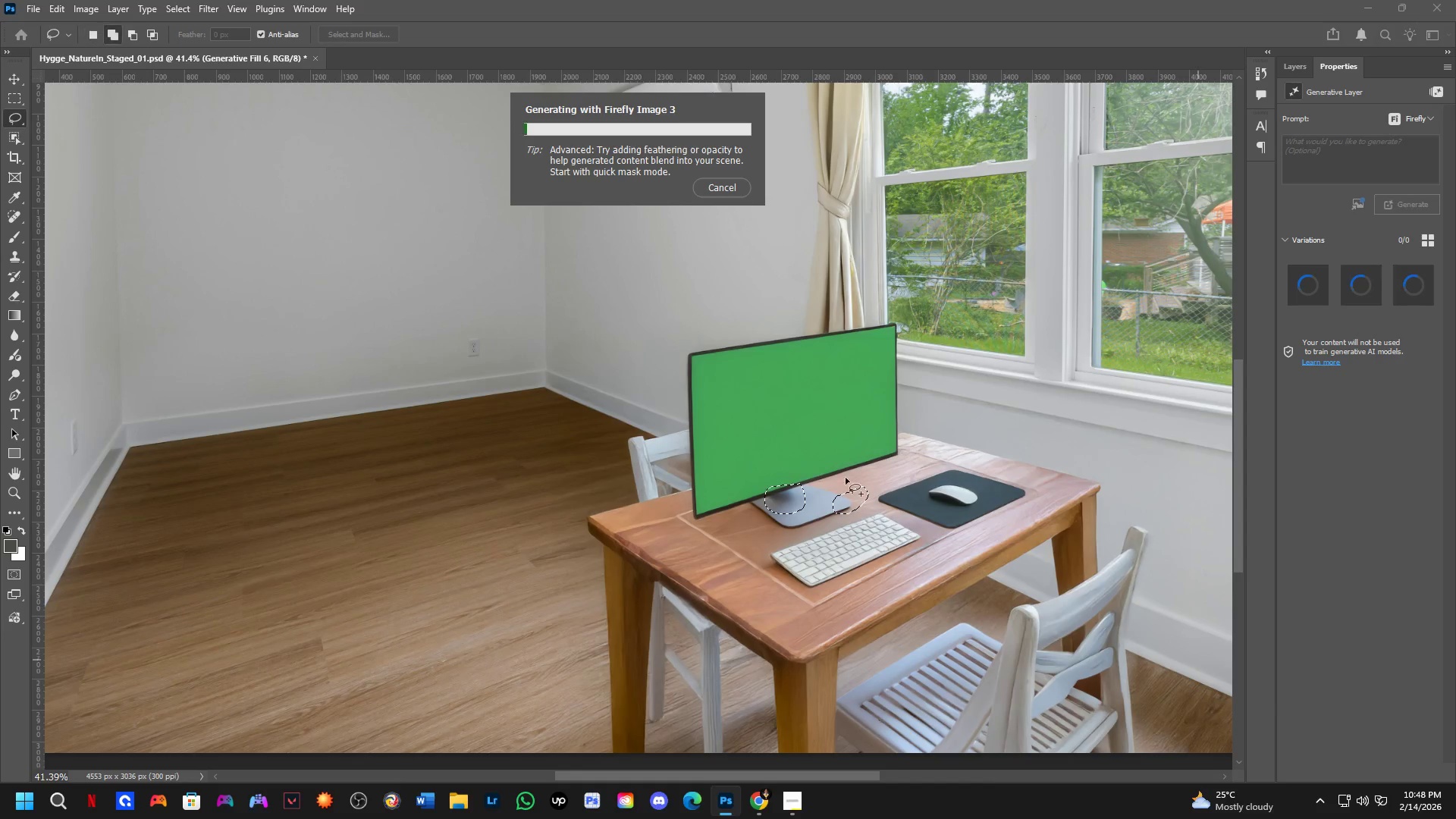 
scroll: coordinate [840, 472], scroll_direction: down, amount: 4.0
 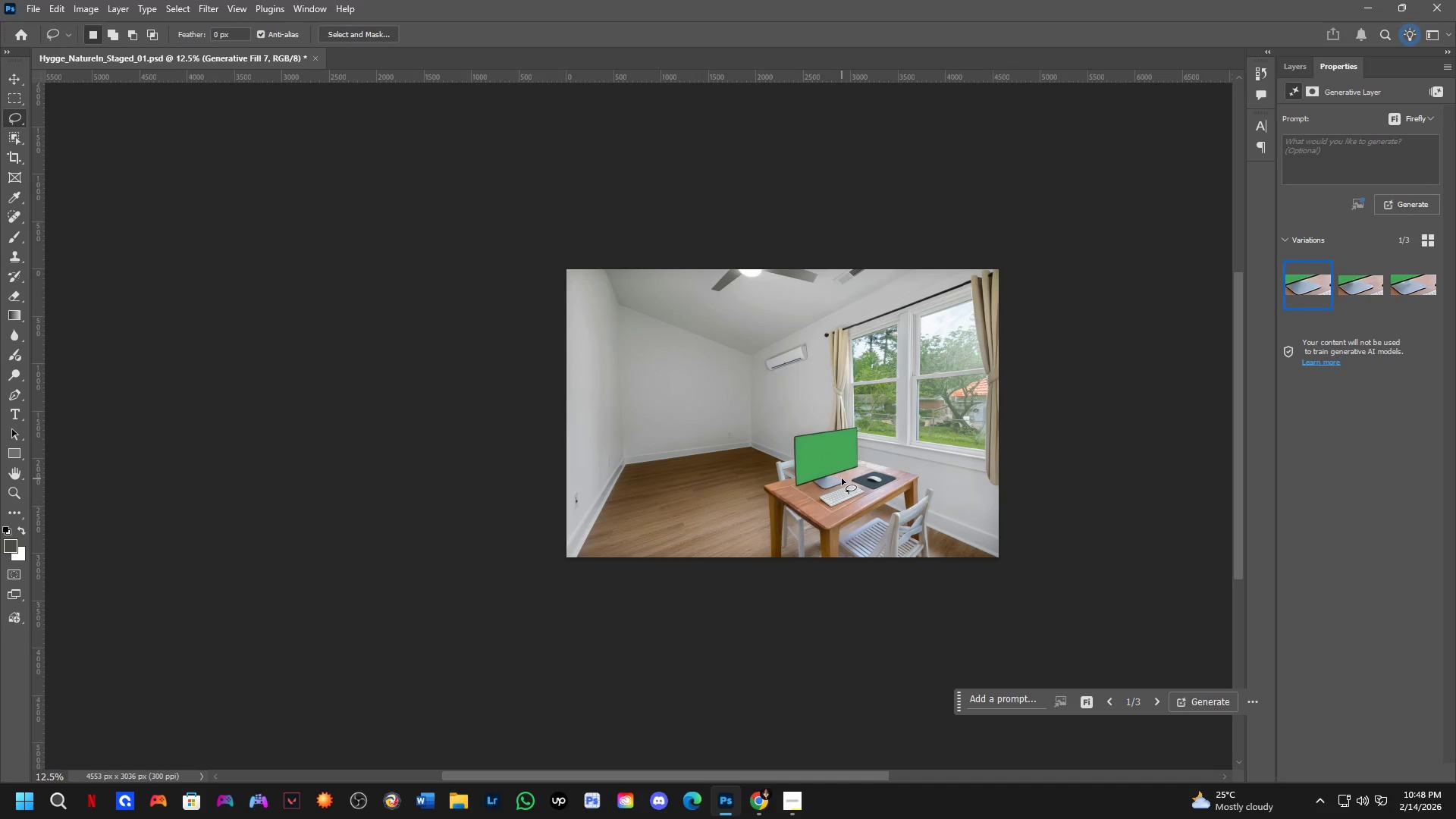 
wait(54.46)
 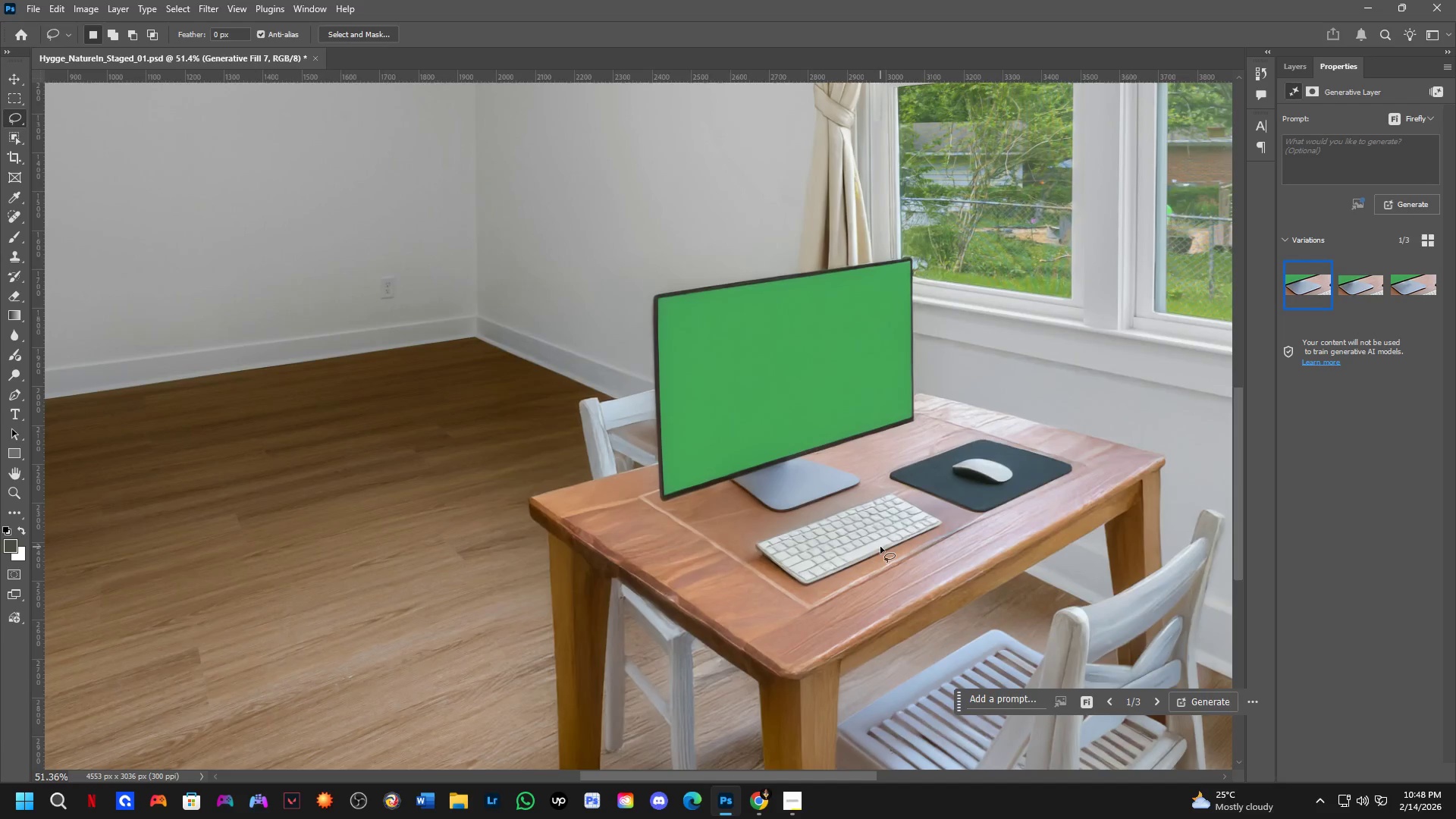 
hold_key(key=Space, duration=0.5)
 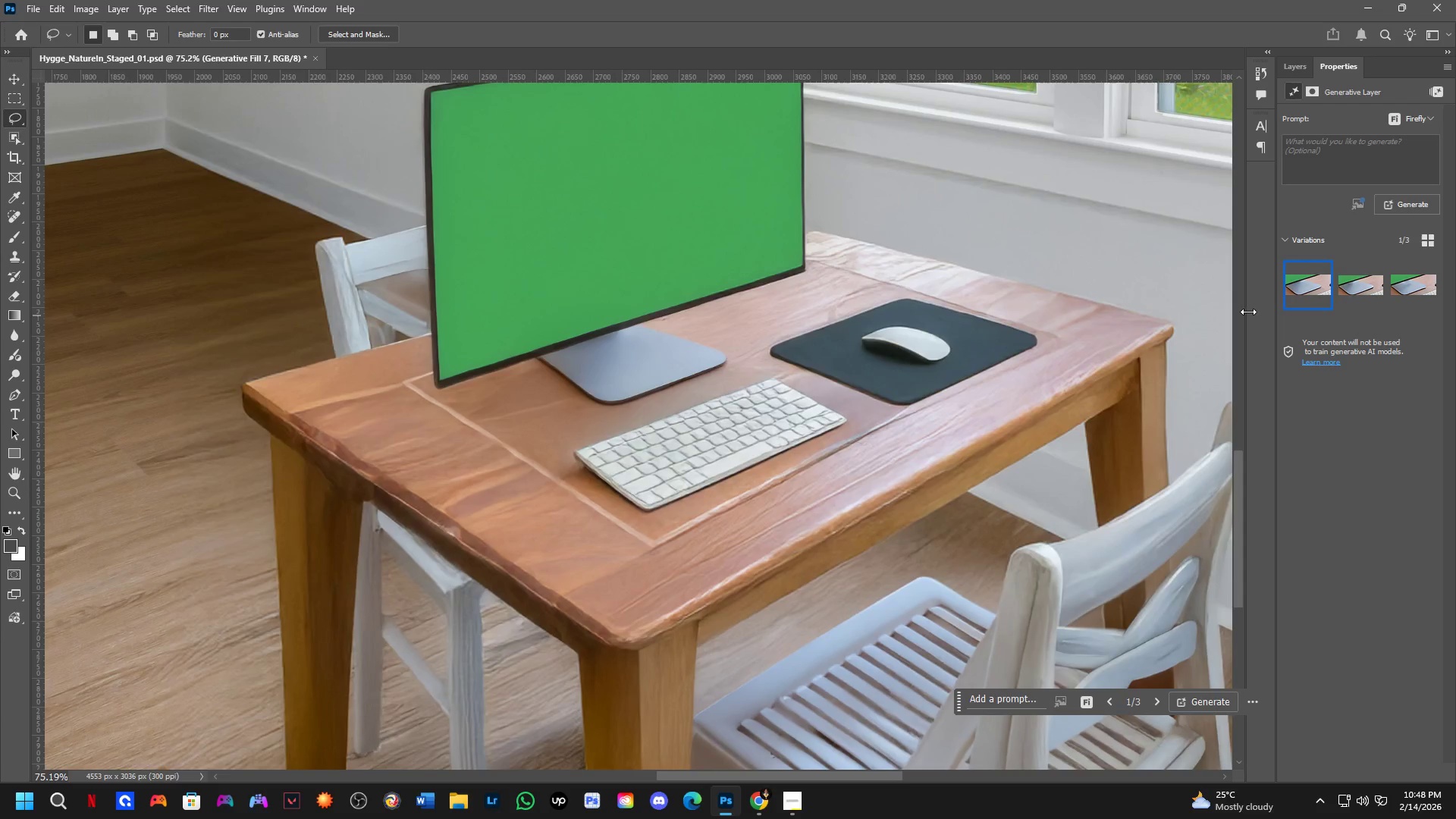 
left_click_drag(start_coordinate=[879, 541], to_coordinate=[743, 435])
 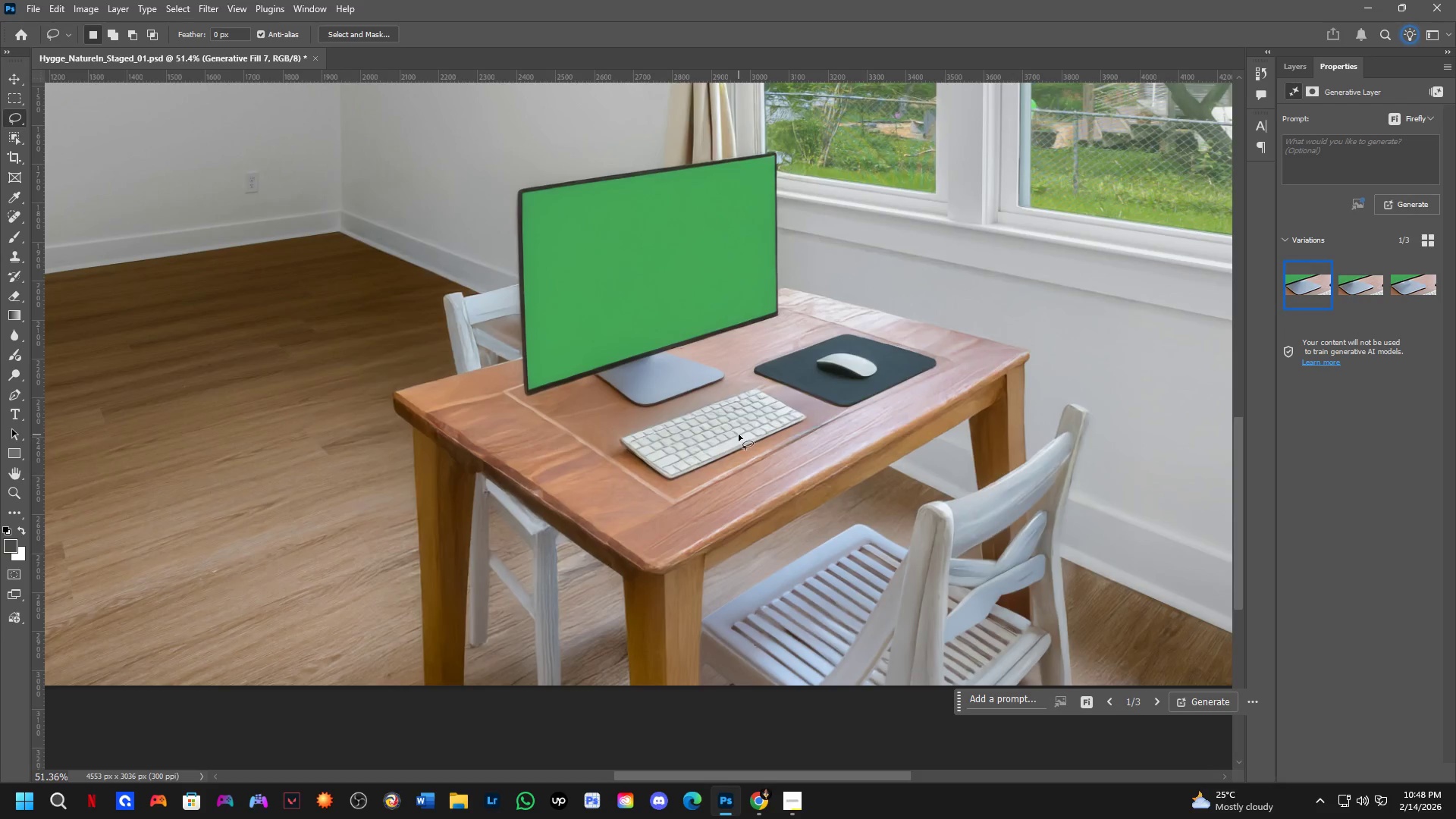 
scroll: coordinate [720, 410], scroll_direction: up, amount: 19.0
 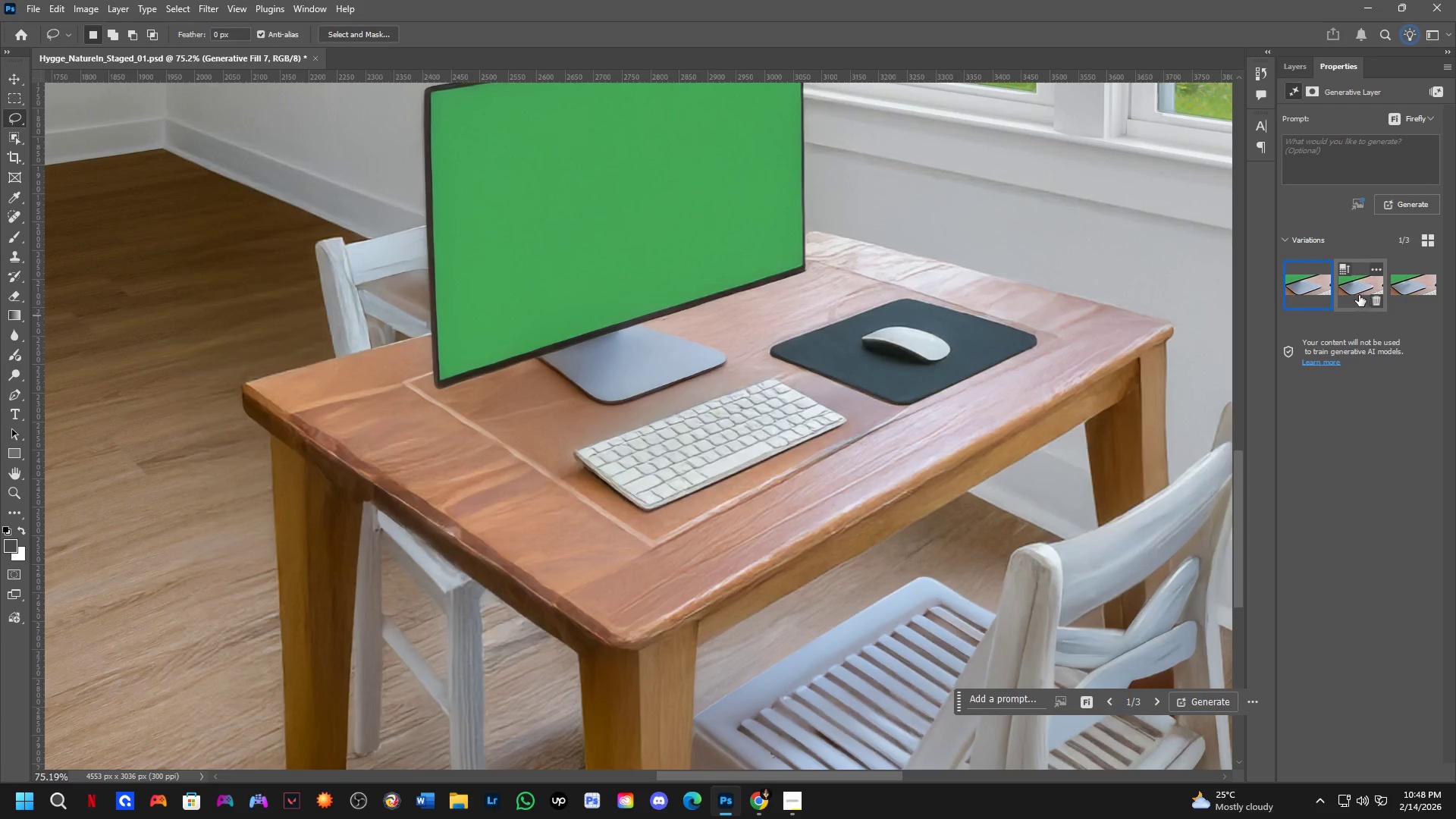 
left_click([1349, 281])
 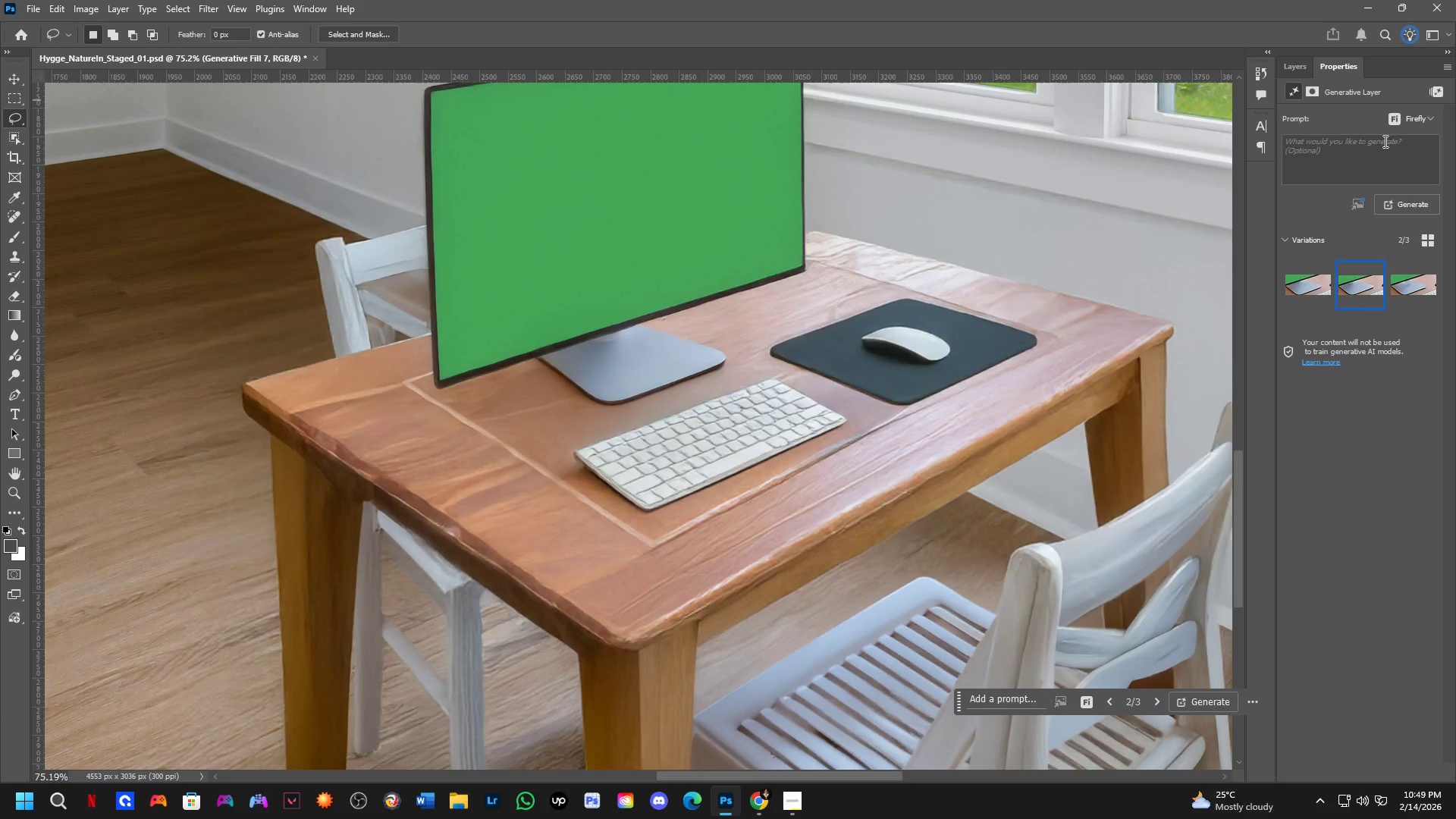 
left_click([1398, 290])
 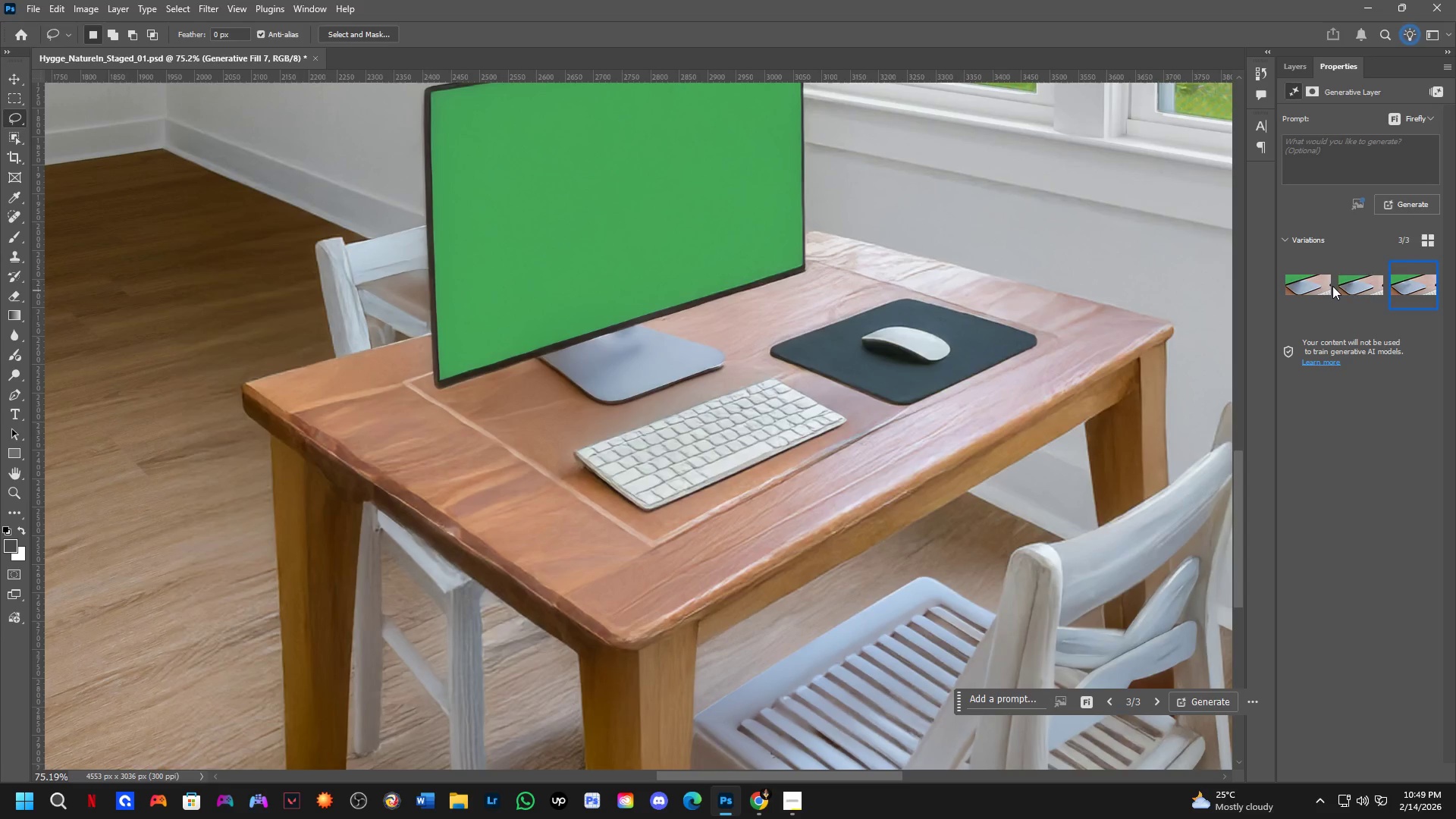 
left_click([1354, 286])
 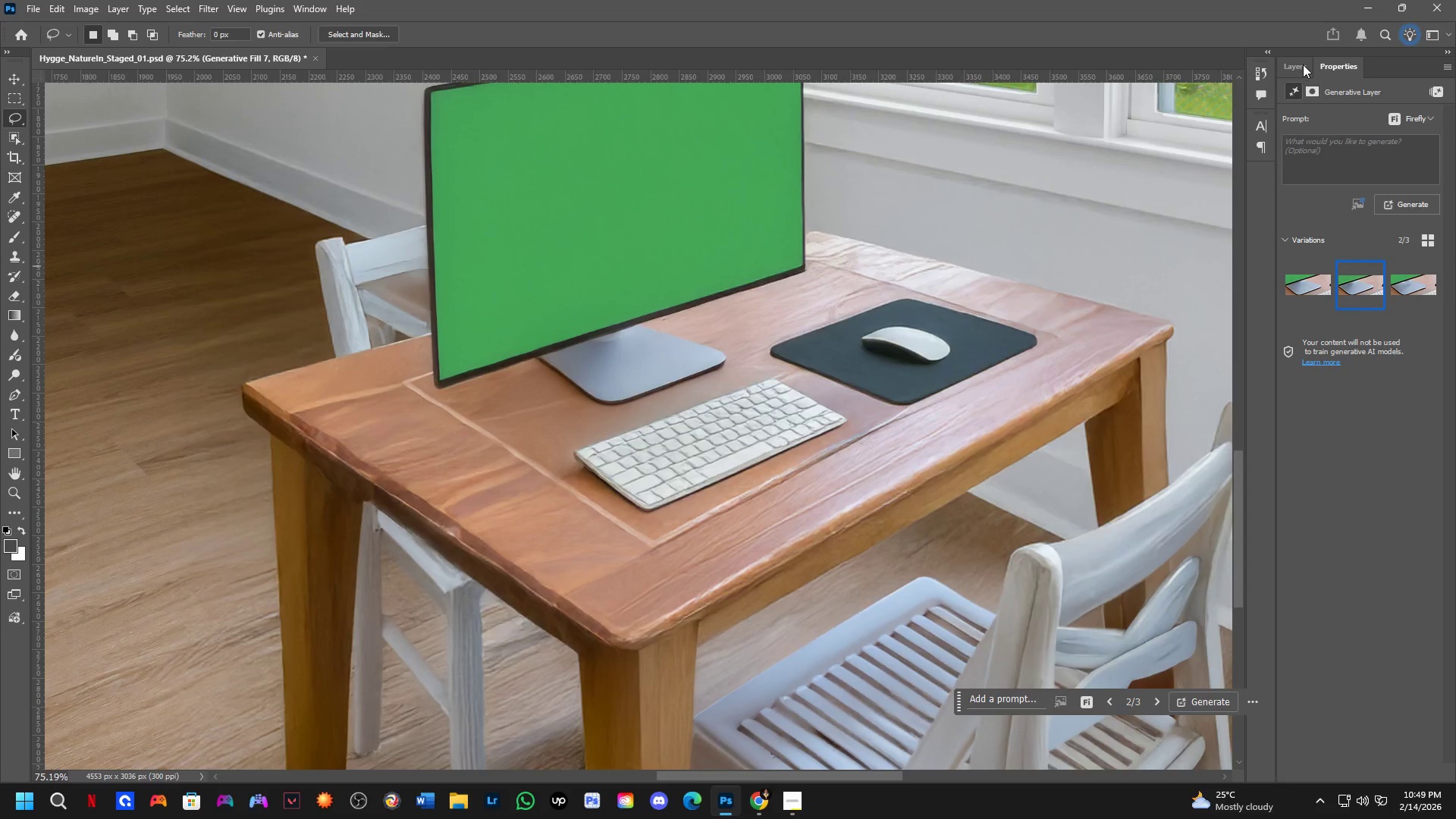 
left_click([1303, 64])
 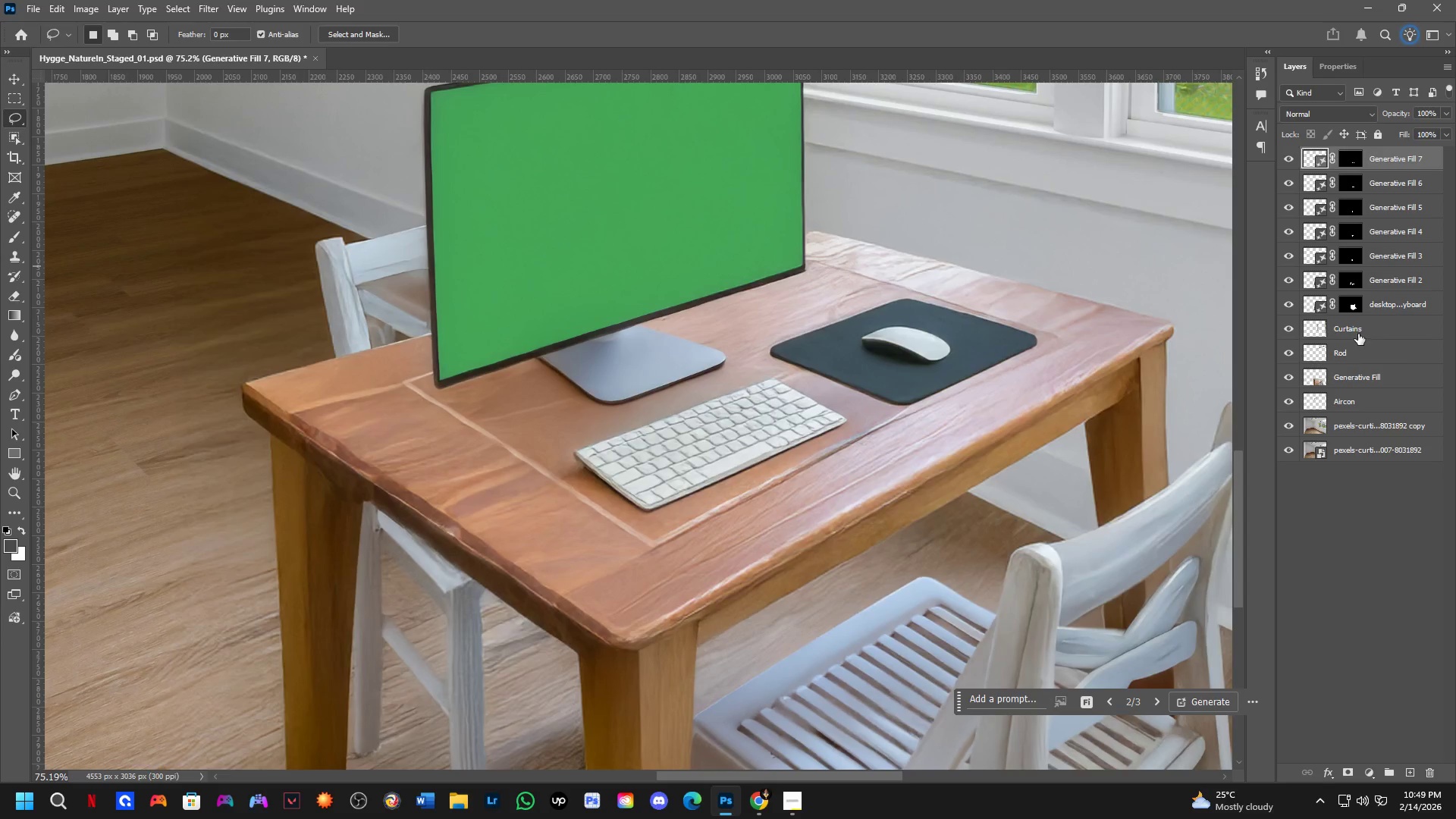 
key(Control+Shift+ShiftLeft)
 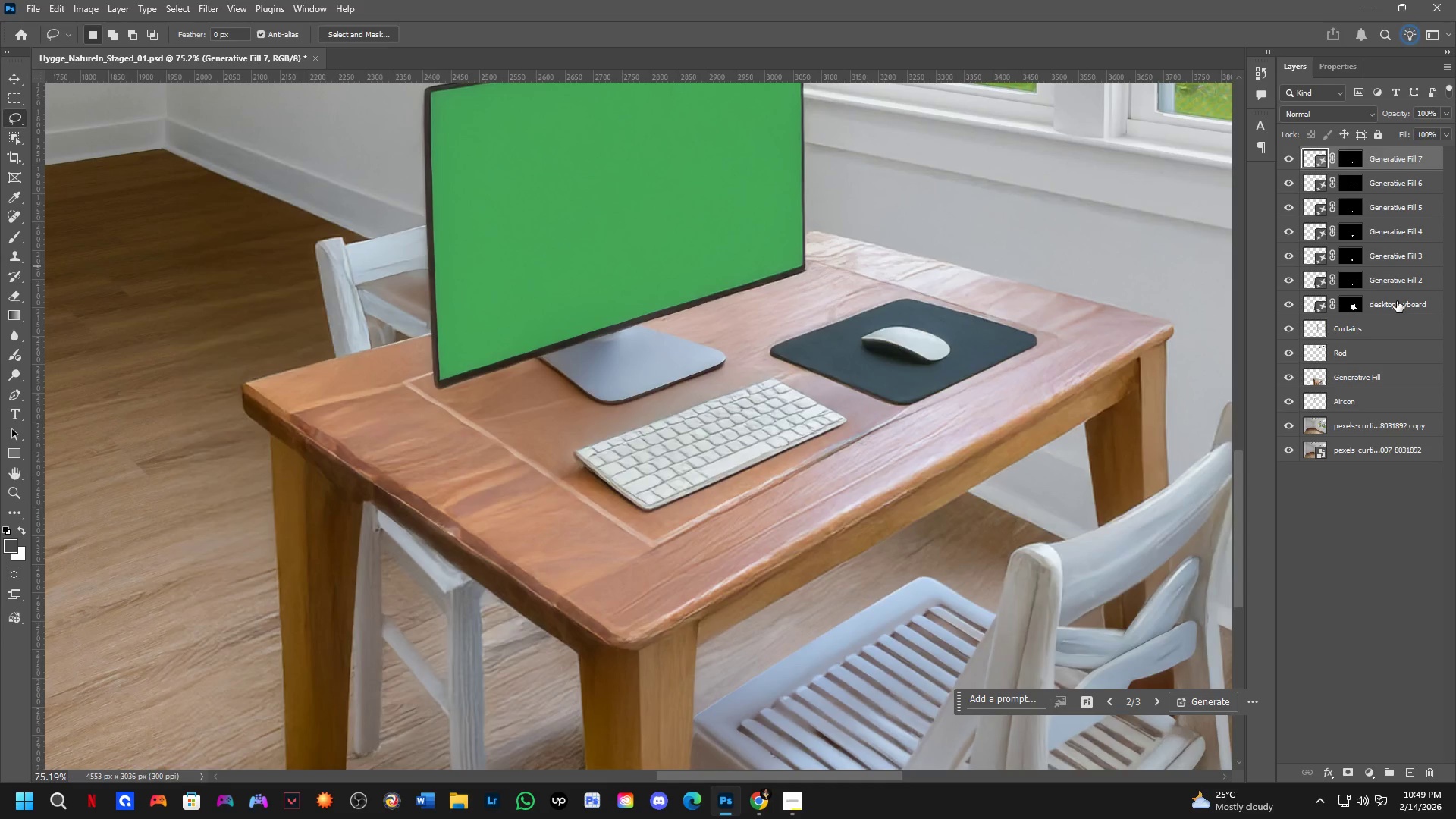 
left_click([1397, 301])
 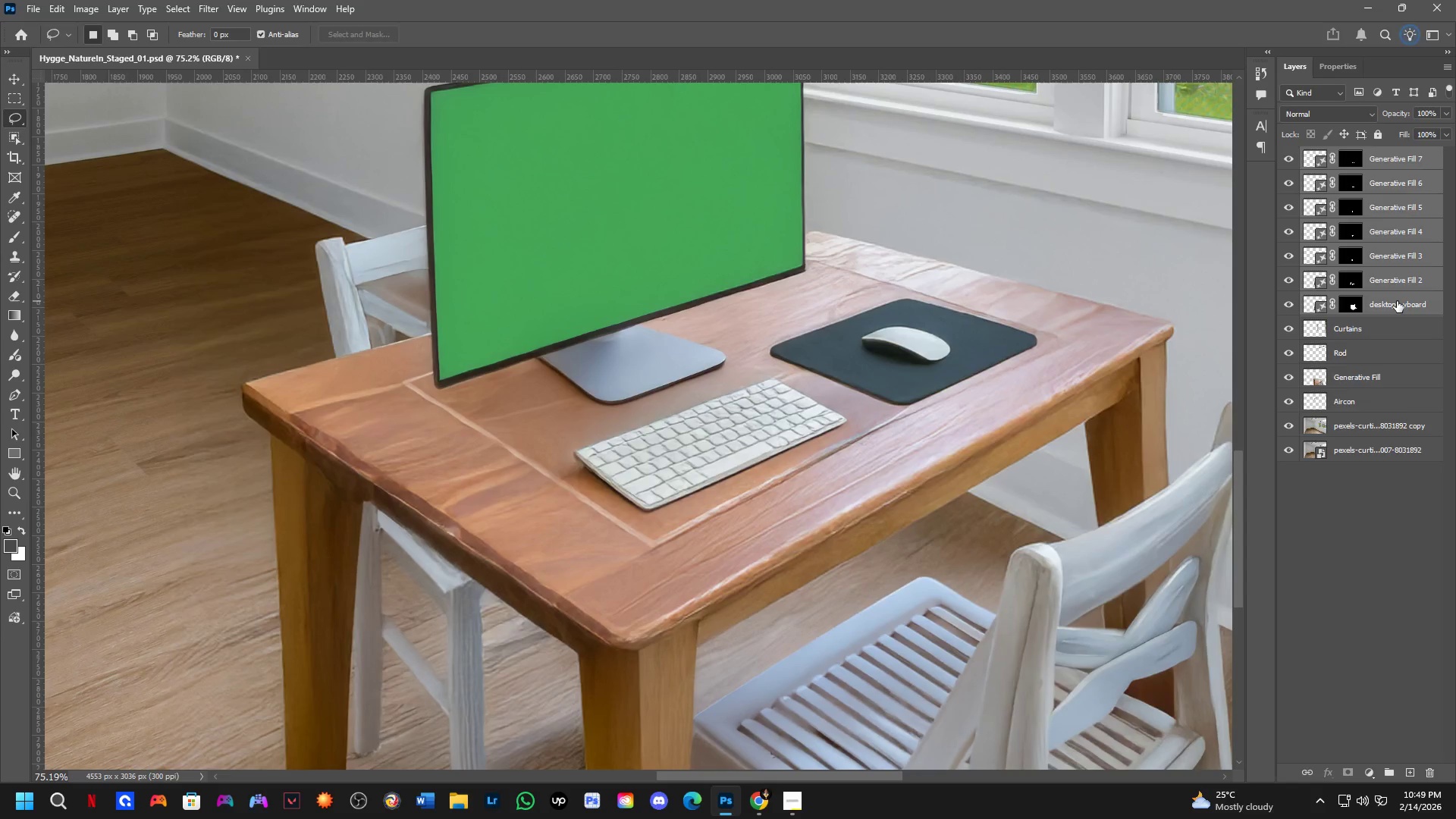 
key(Control+E)
 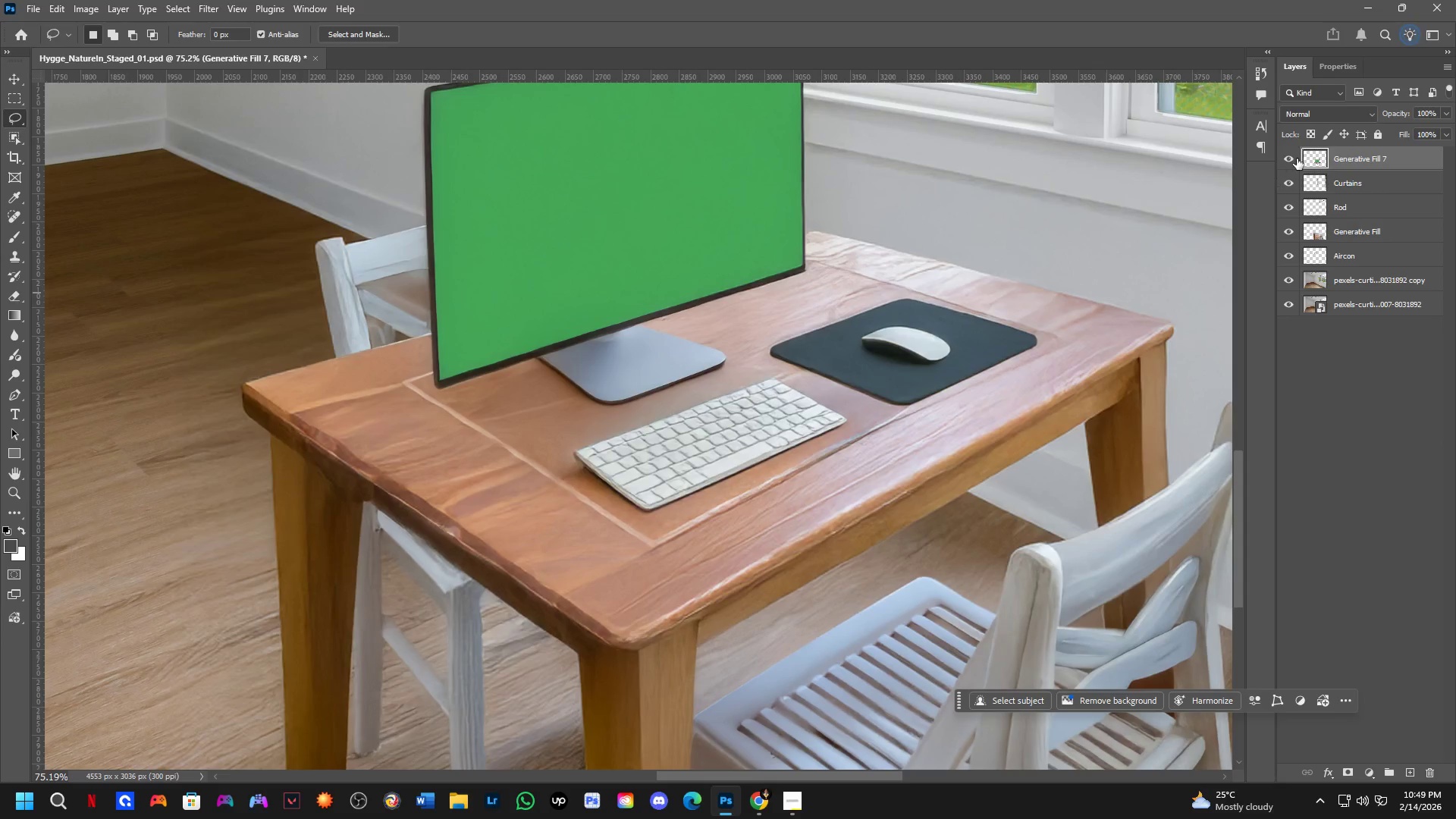 
left_click_drag(start_coordinate=[1297, 158], to_coordinate=[1292, 159])
 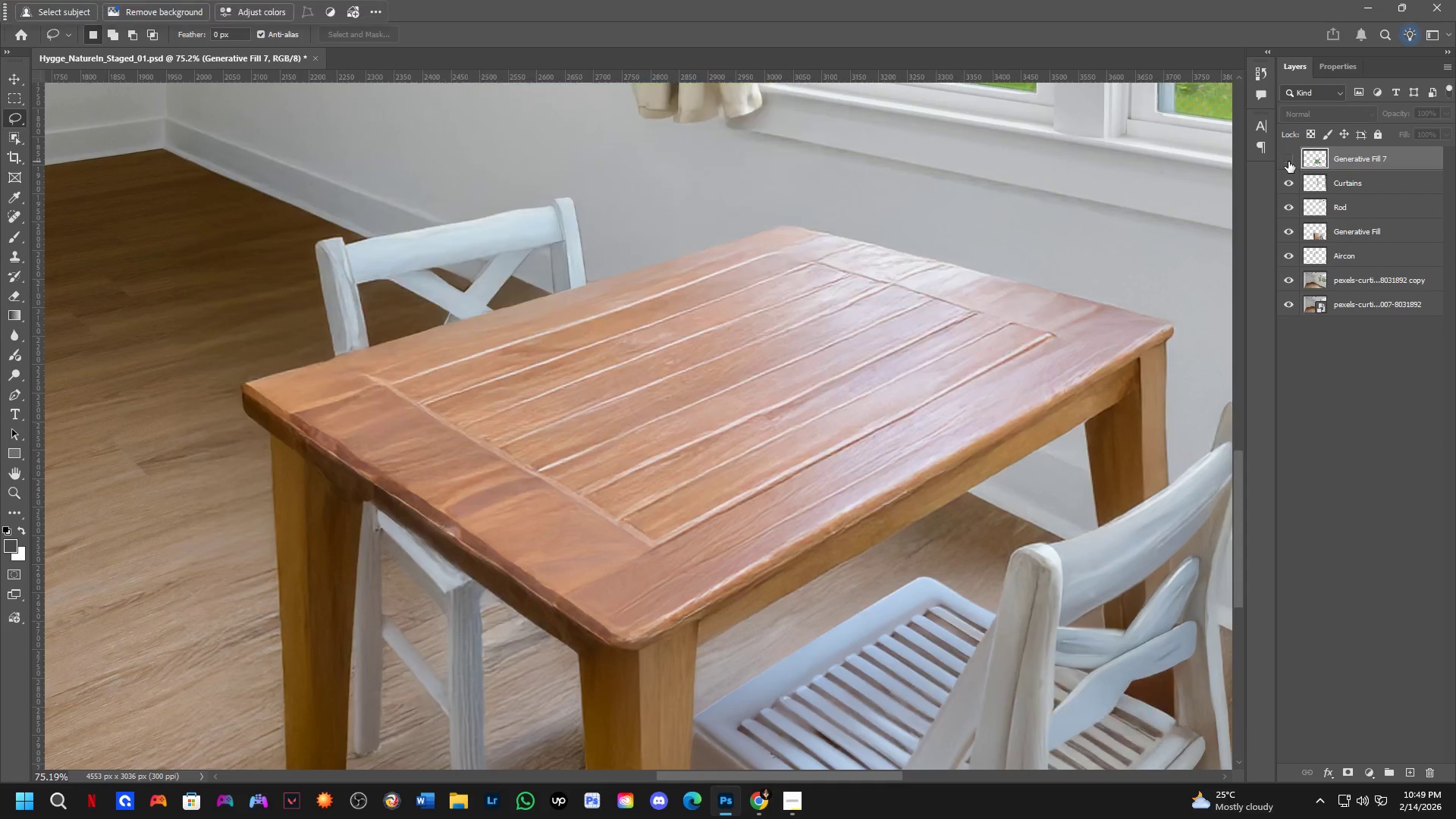 
double_click([1288, 162])
 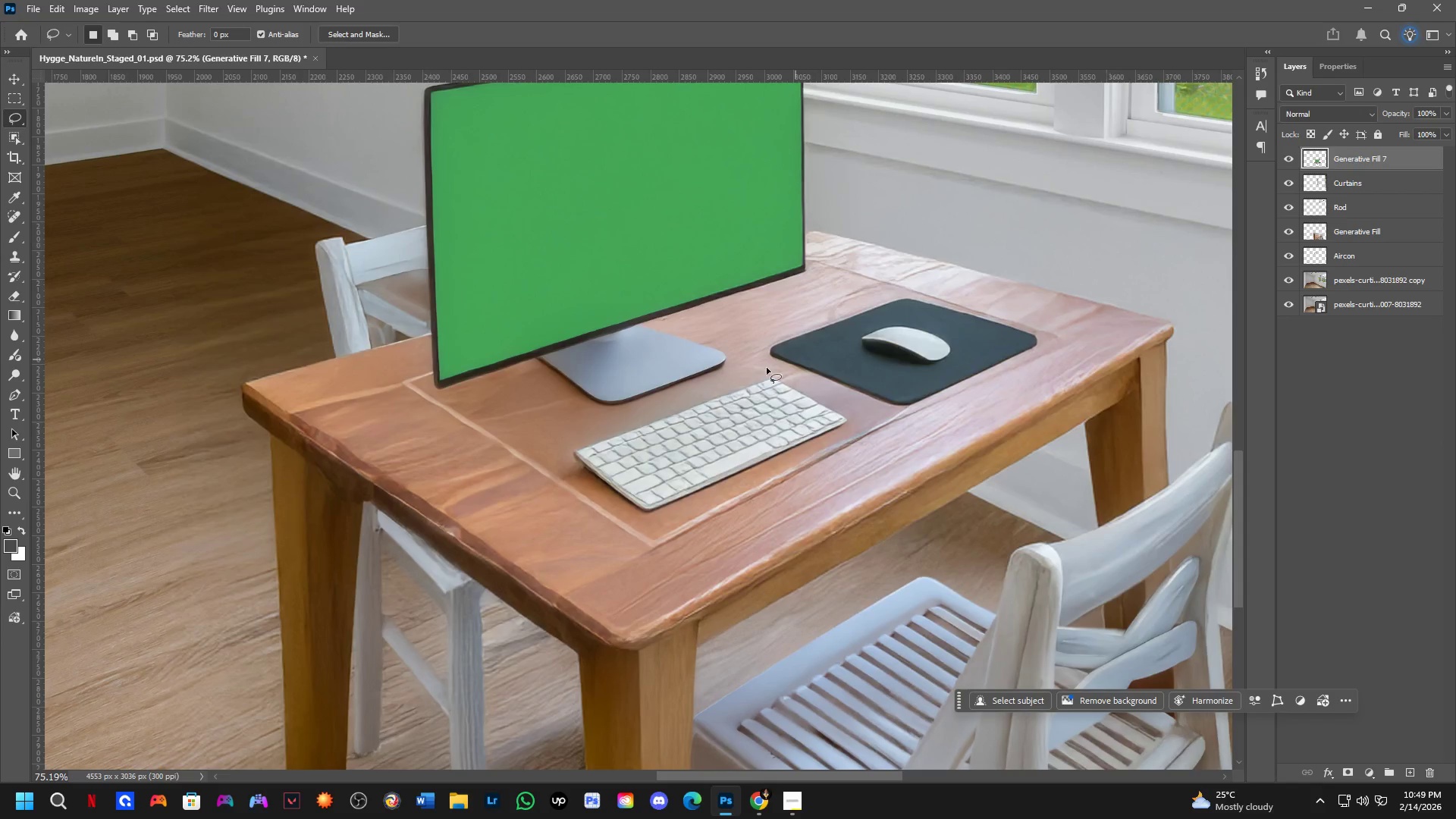 
scroll: coordinate [711, 388], scroll_direction: down, amount: 5.0
 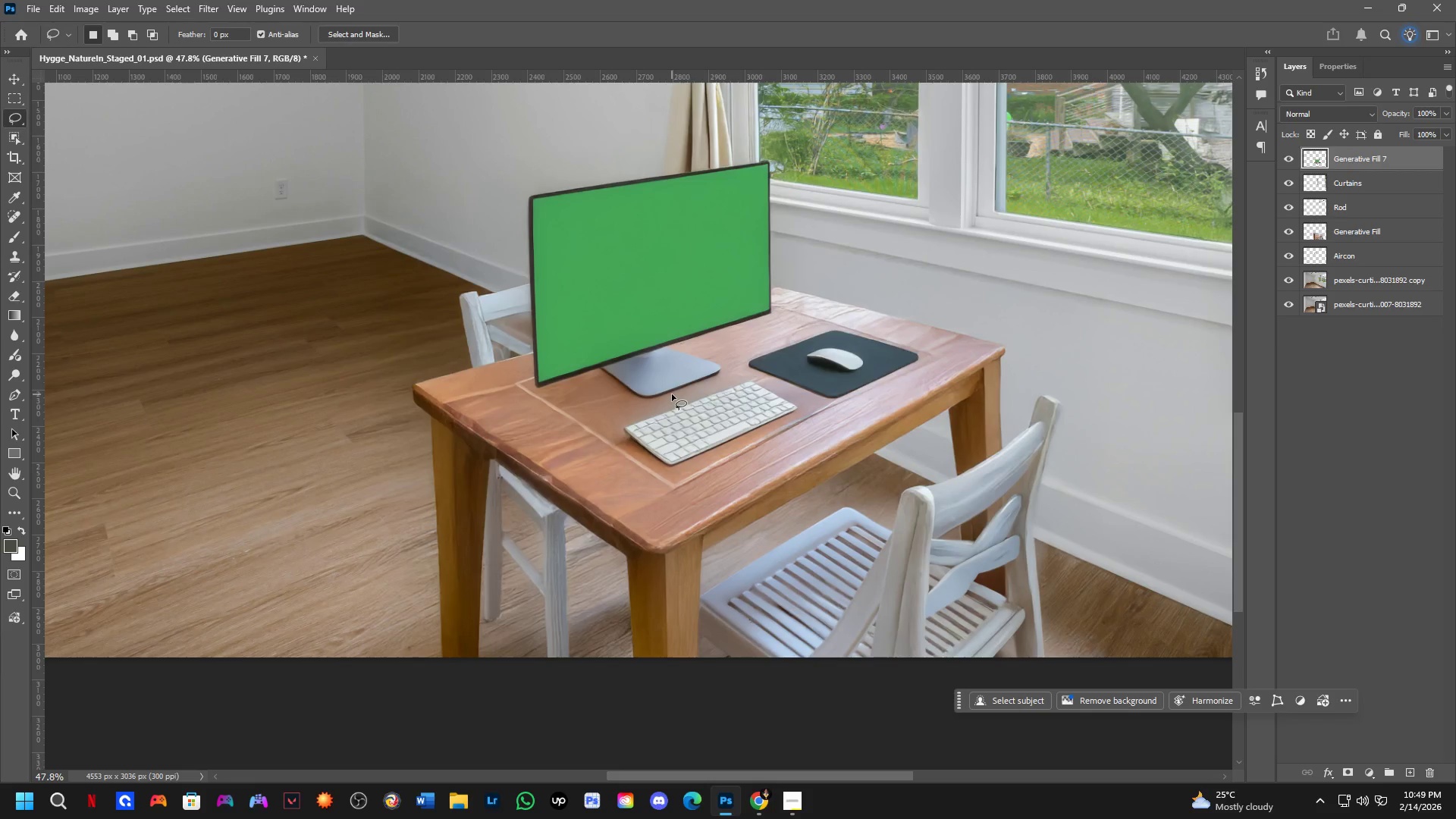 
wait(6.89)
 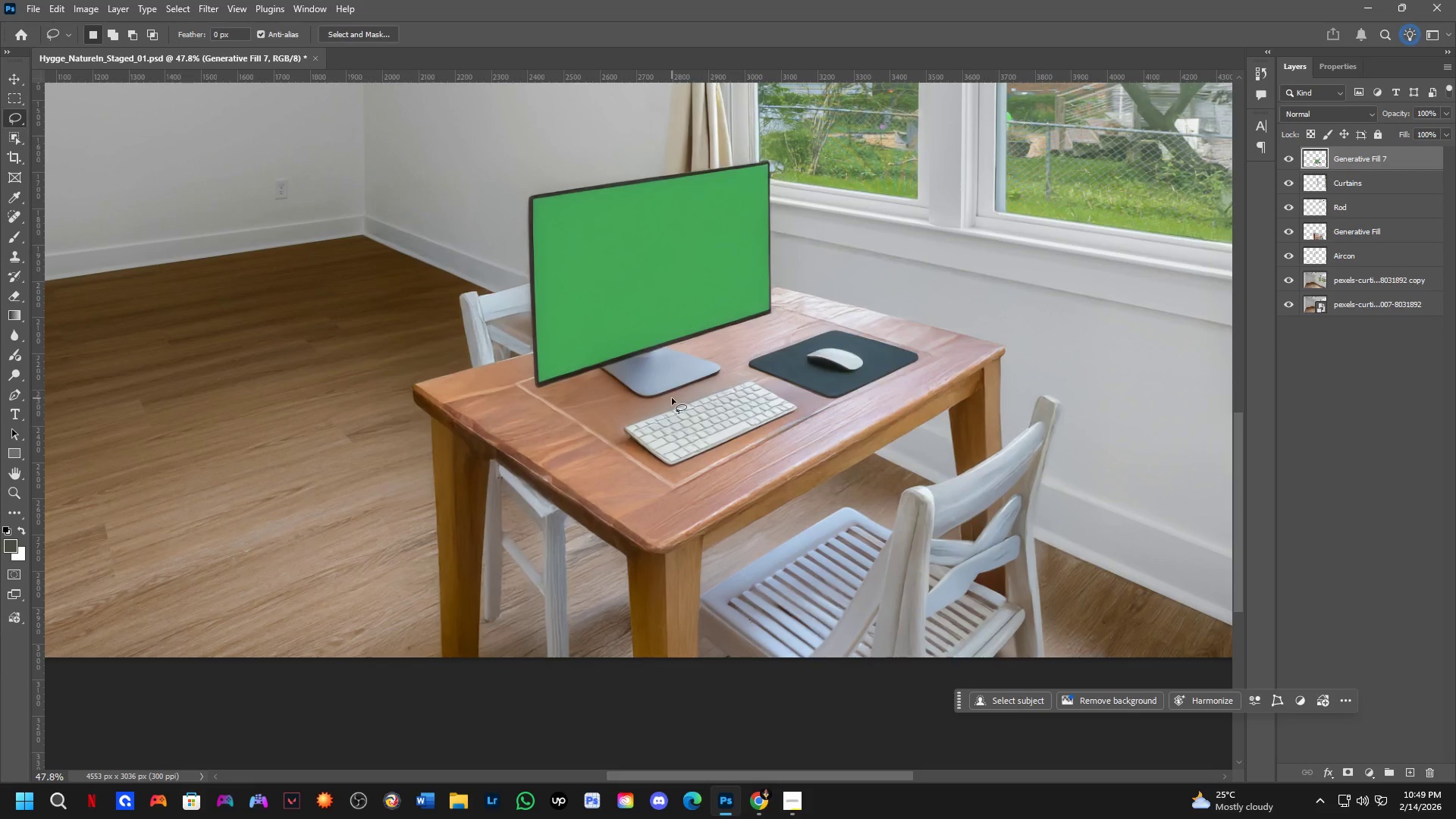 
scroll: coordinate [654, 402], scroll_direction: up, amount: 6.0
 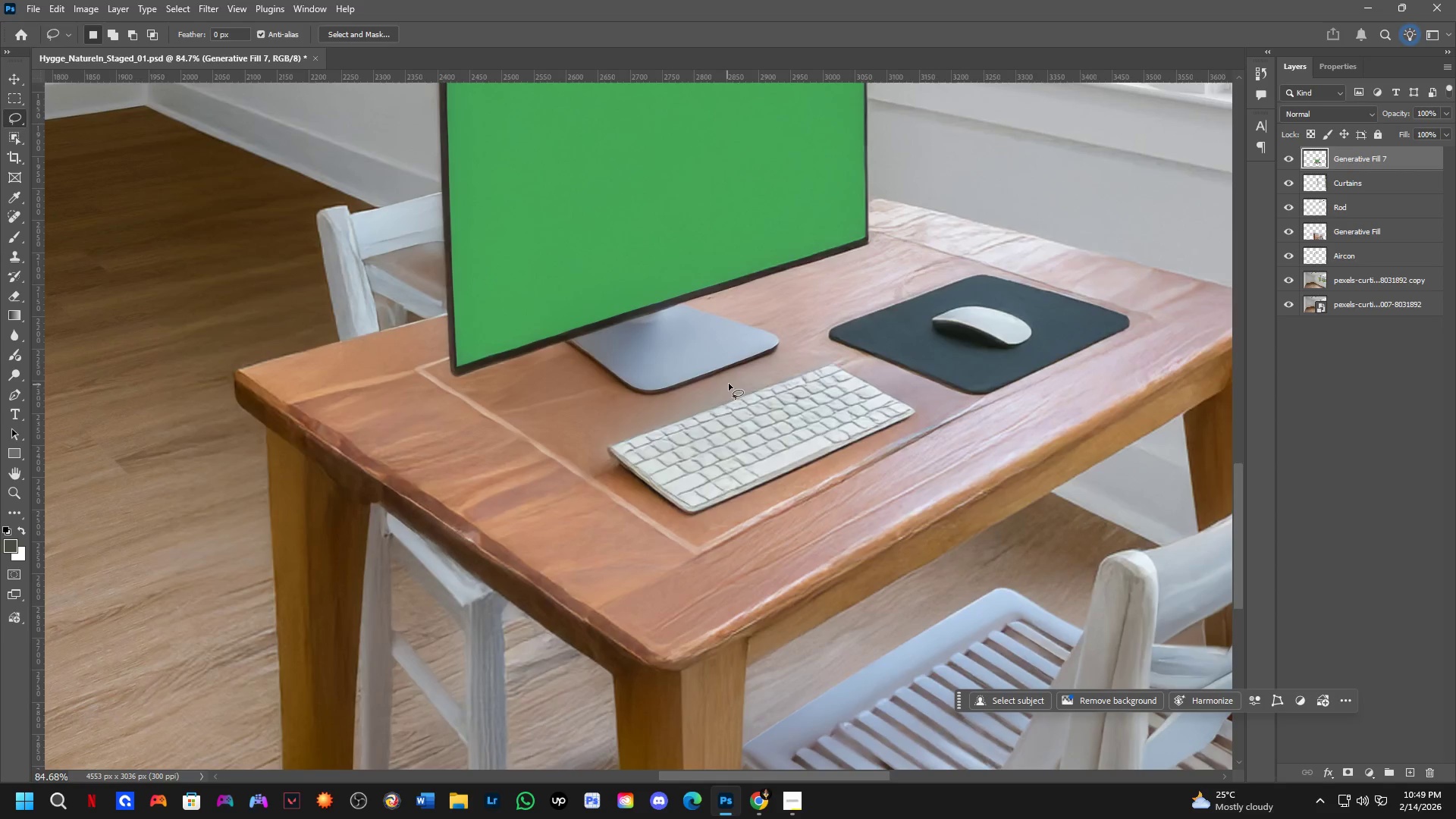 
left_click_drag(start_coordinate=[734, 378], to_coordinate=[546, 431])
 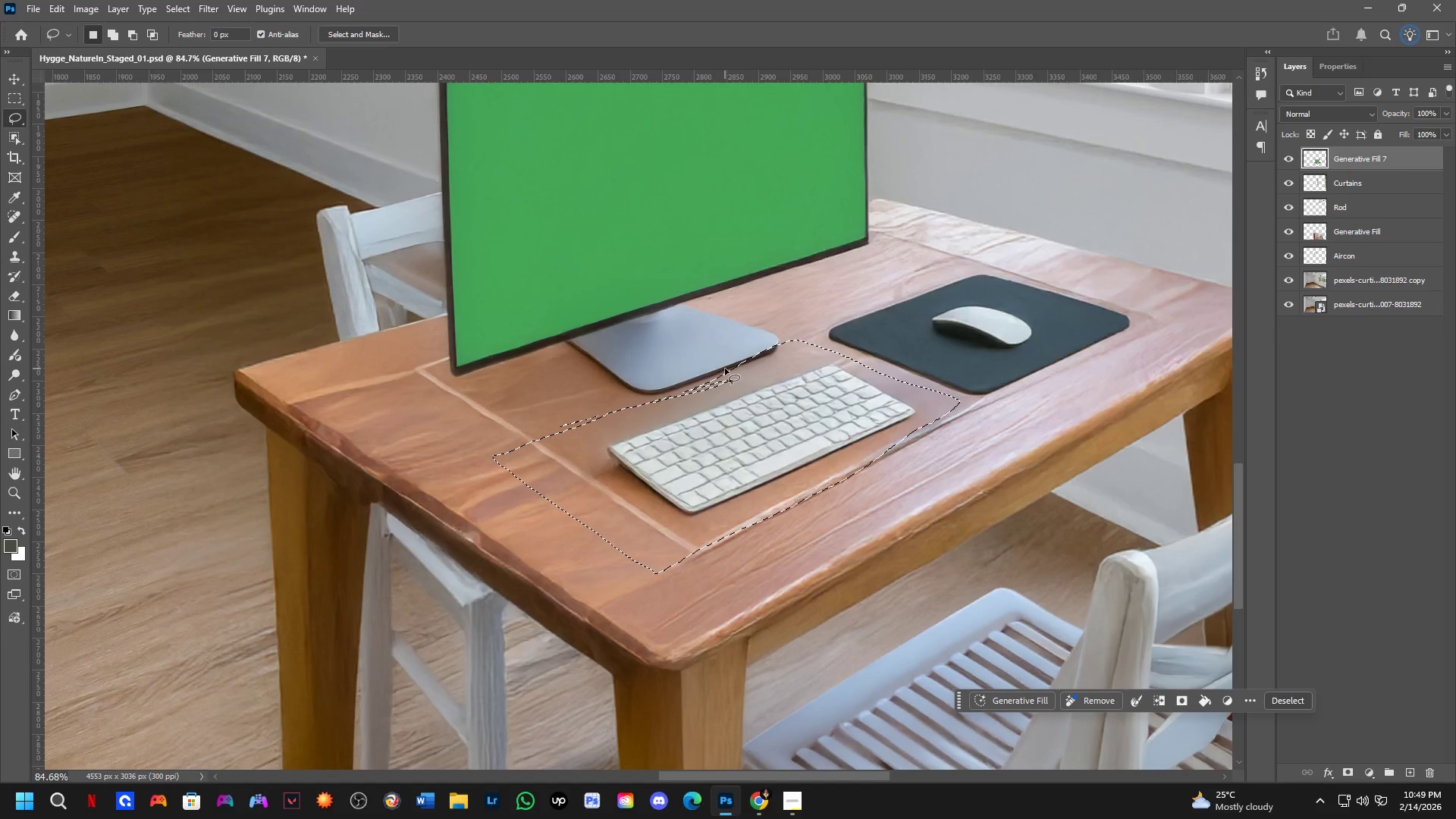 
hold_key(key=ShiftLeft, duration=0.55)
left_click_drag(start_coordinate=[736, 365], to_coordinate=[770, 397])
 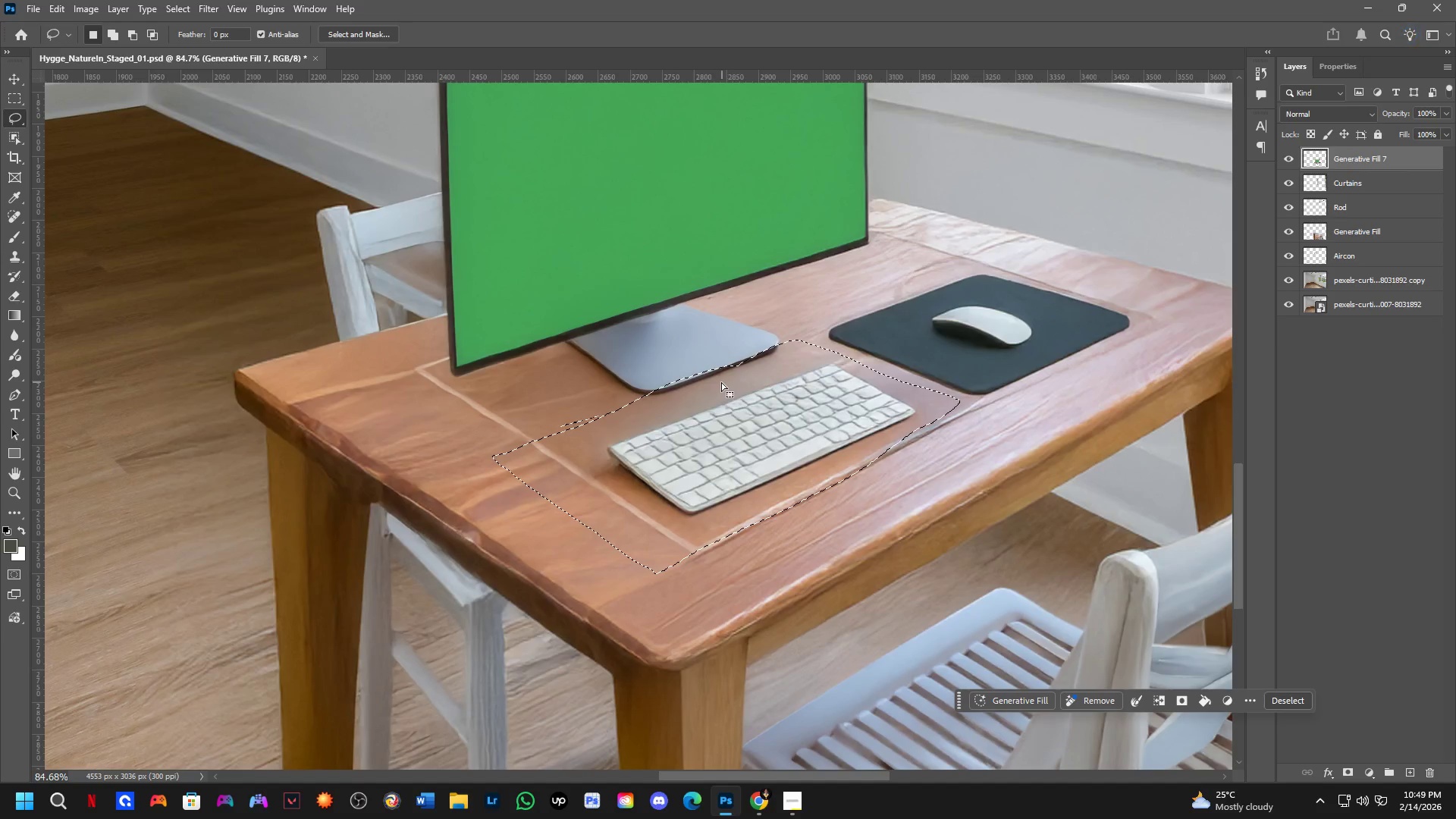 
key(Shift+ShiftLeft)
 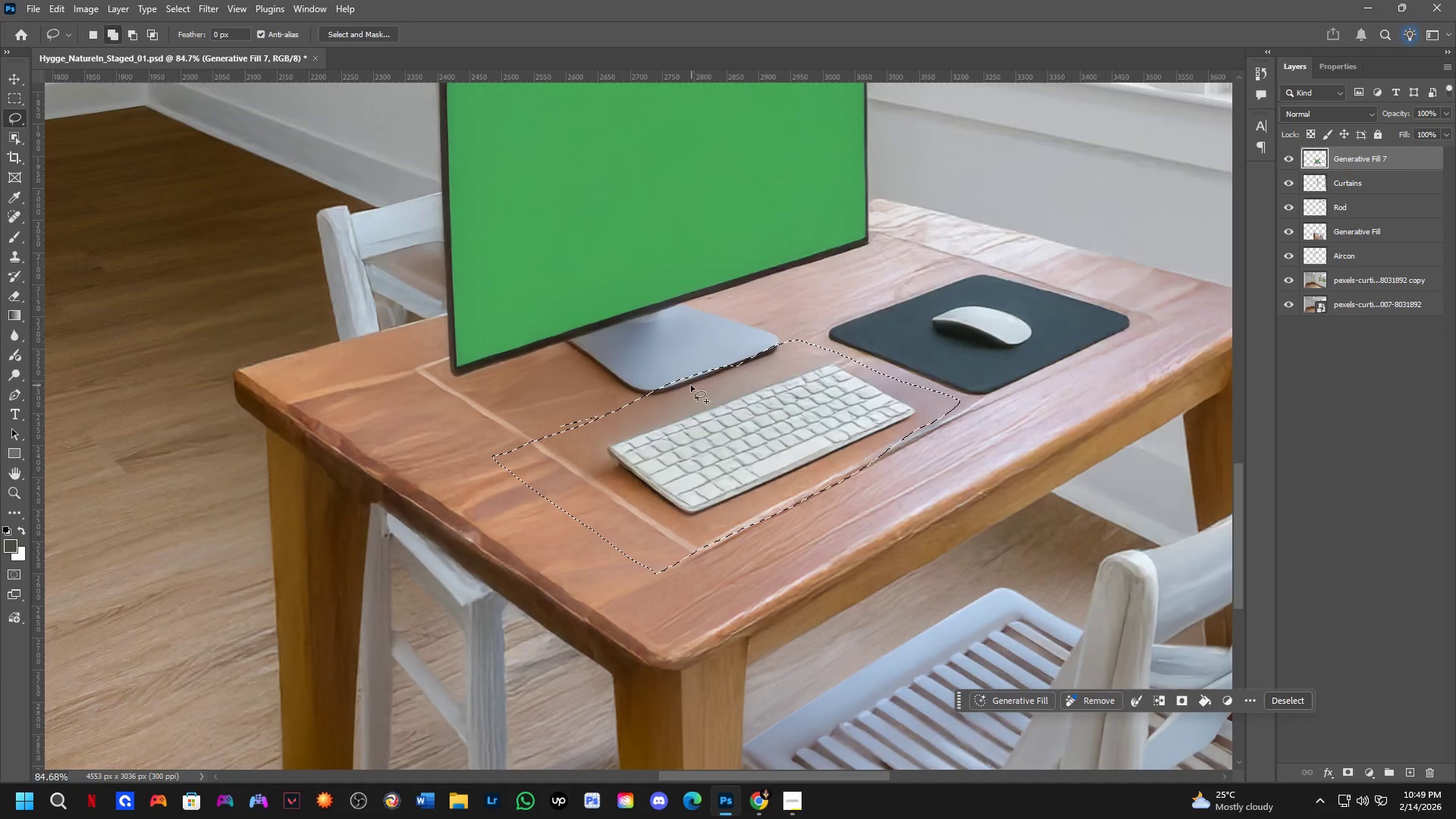 
left_click_drag(start_coordinate=[687, 386], to_coordinate=[598, 450])
 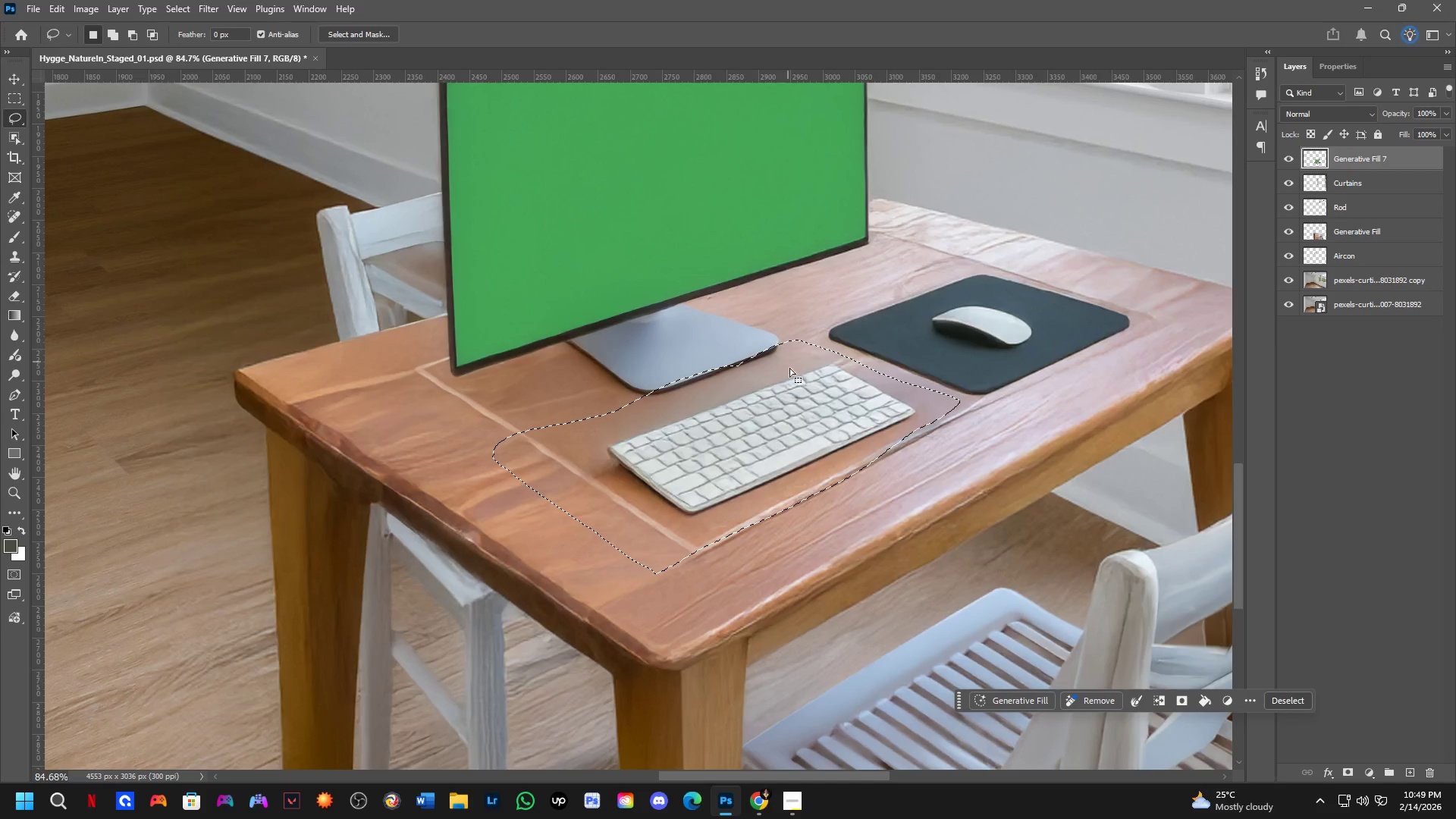 
left_click_drag(start_coordinate=[783, 435], to_coordinate=[795, 439])
 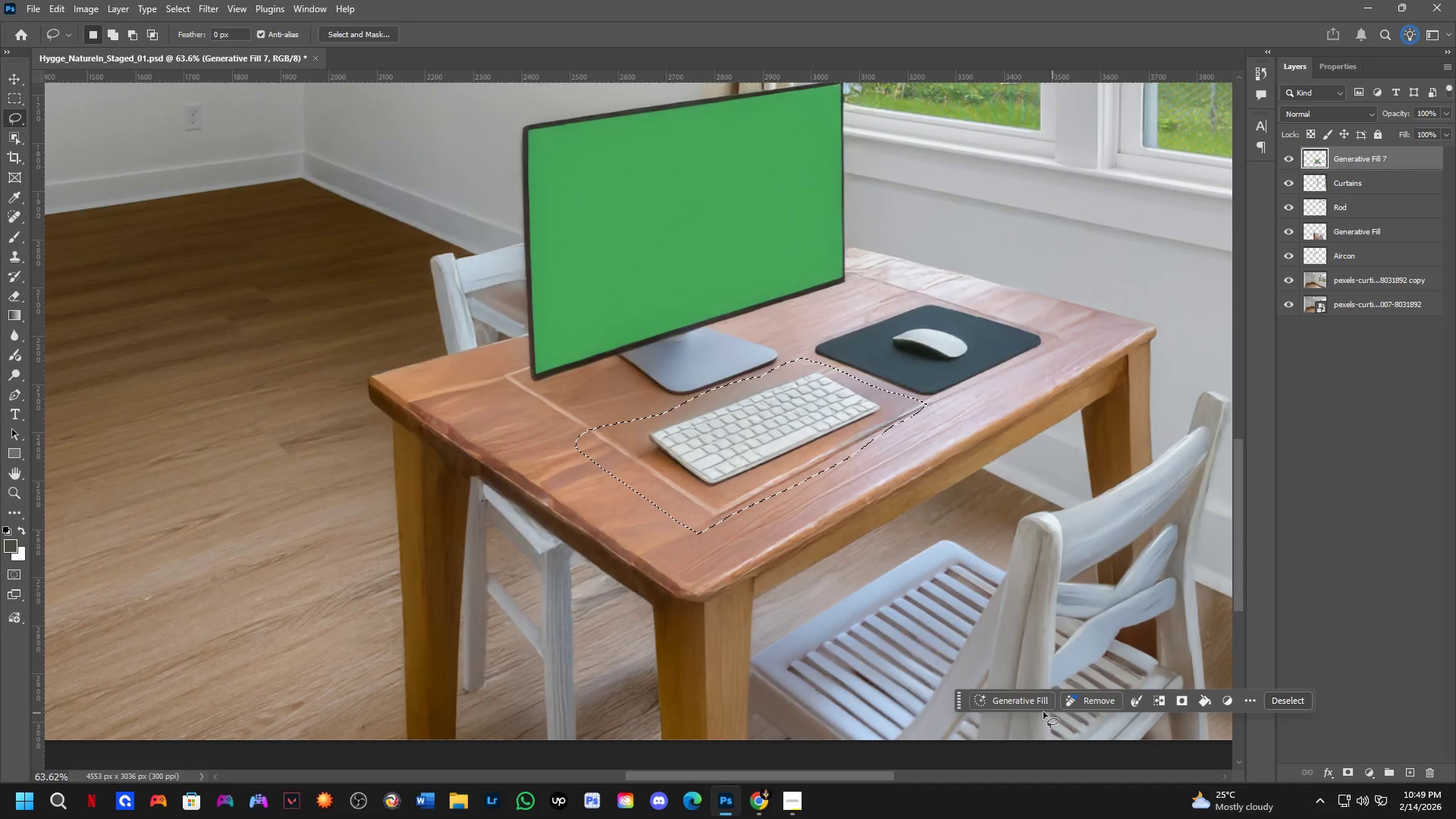 
scroll: coordinate [776, 396], scroll_direction: down, amount: 3.0
 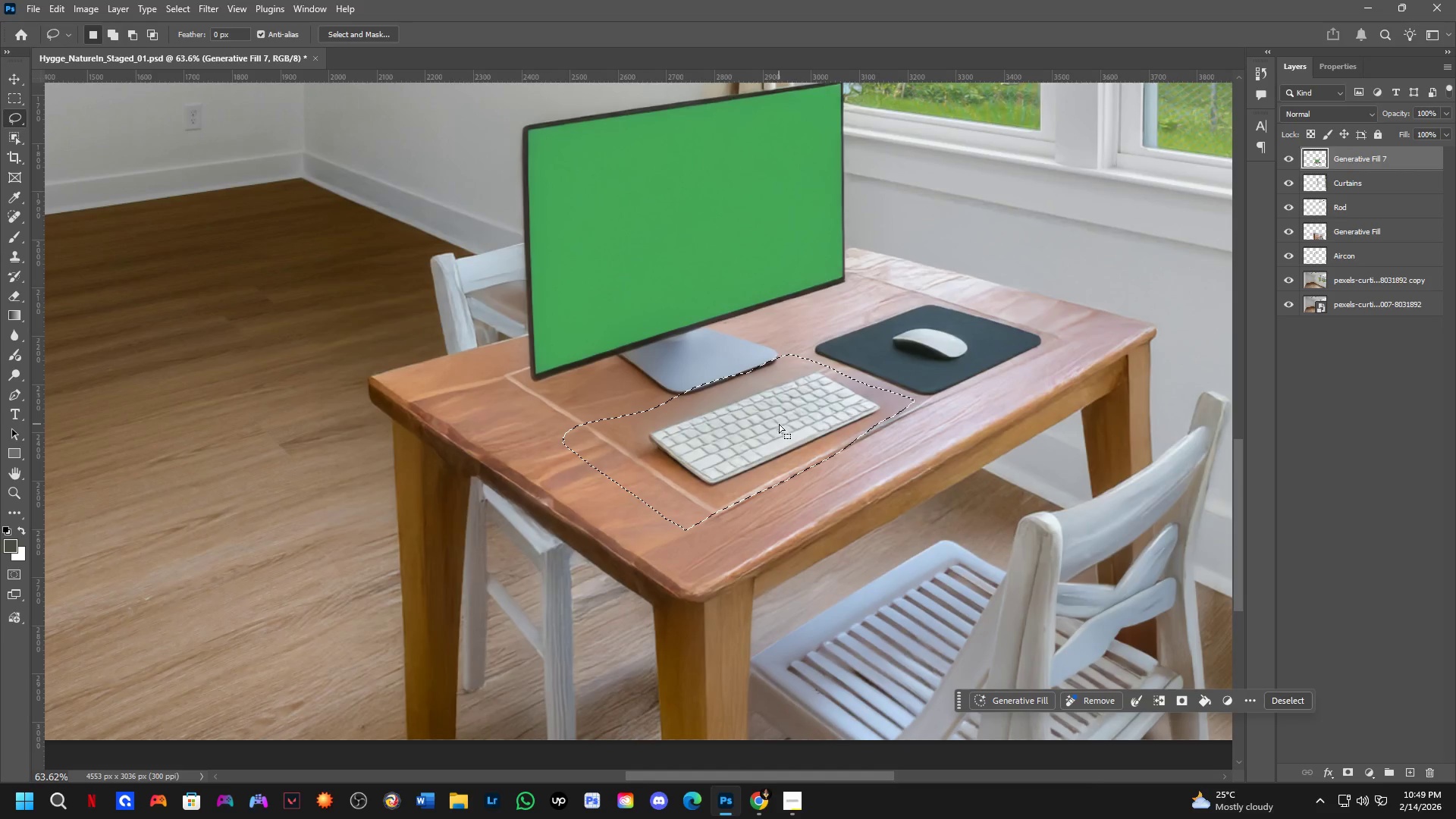 
left_click([1013, 698])
 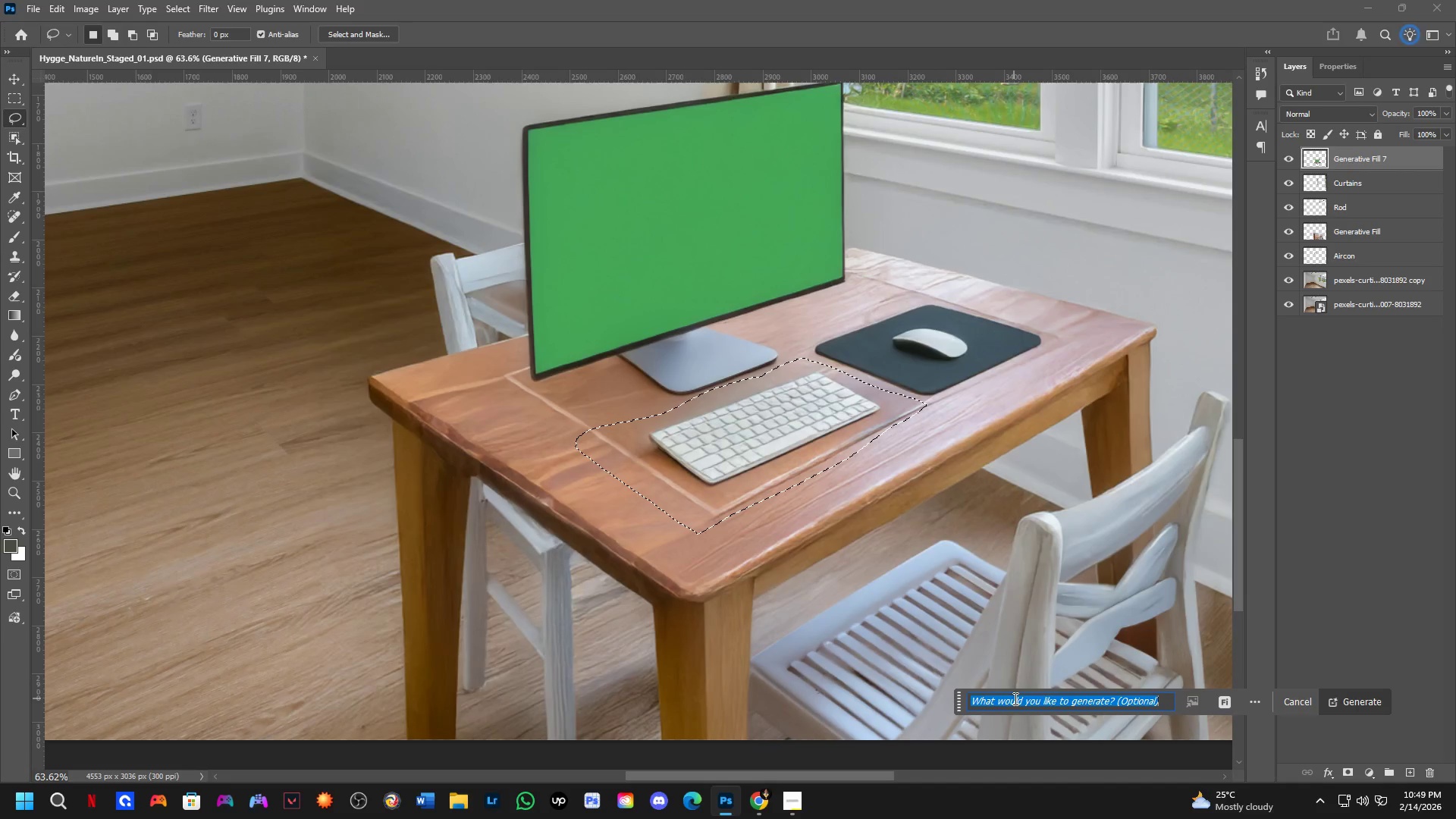 
type(add keyboard)
 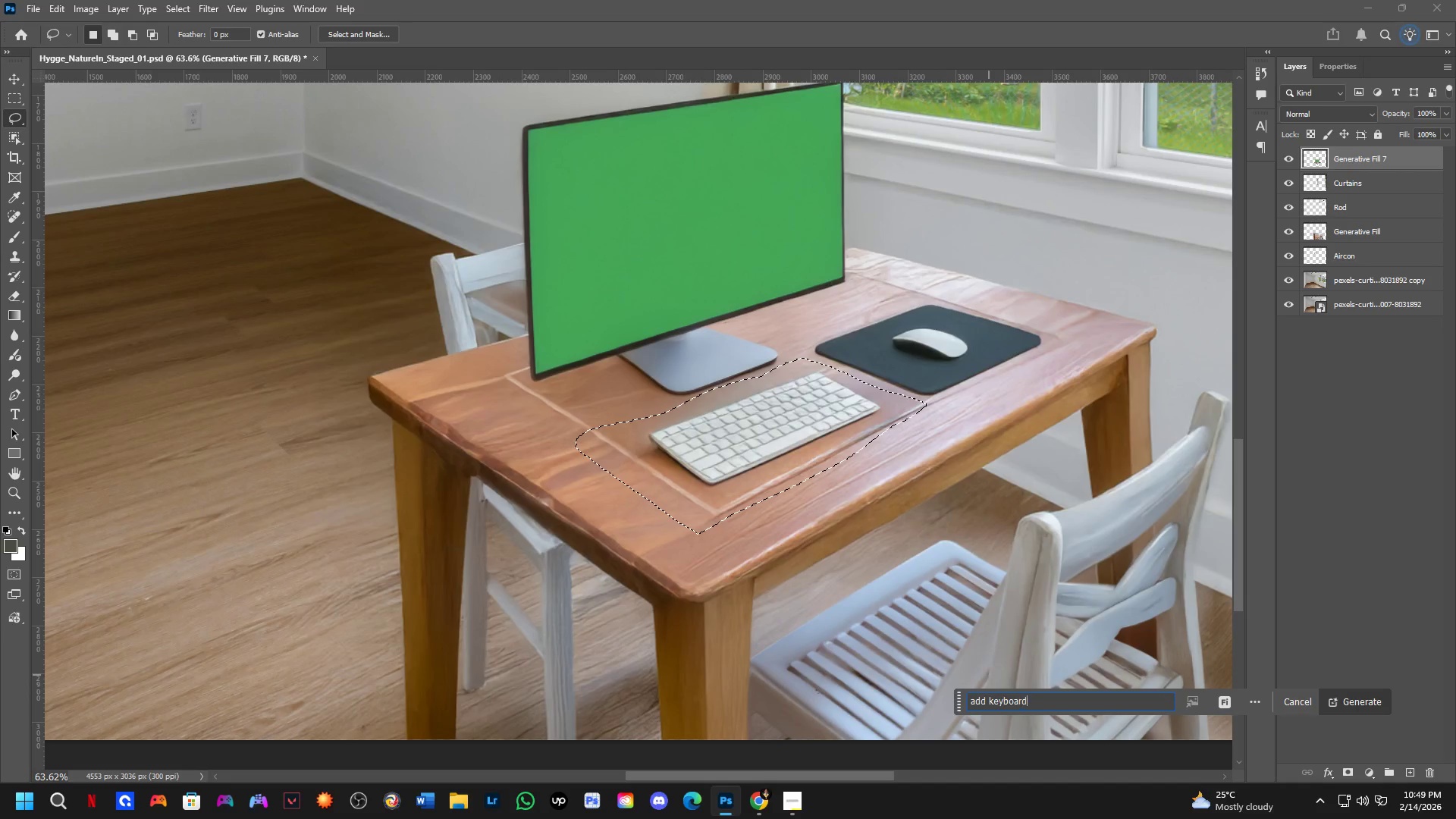 
key(Enter)
 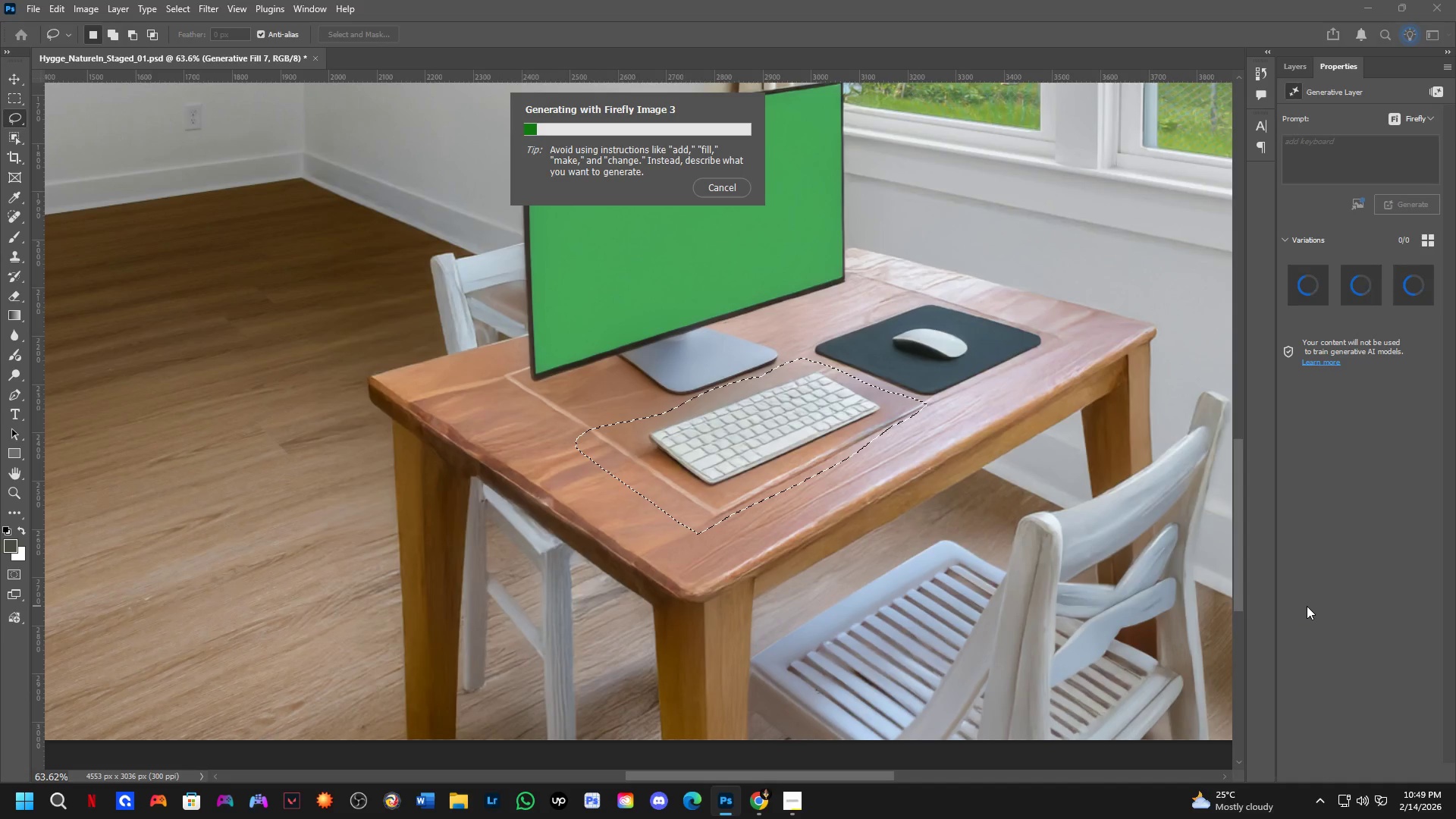 
key(Alt+AltLeft)
 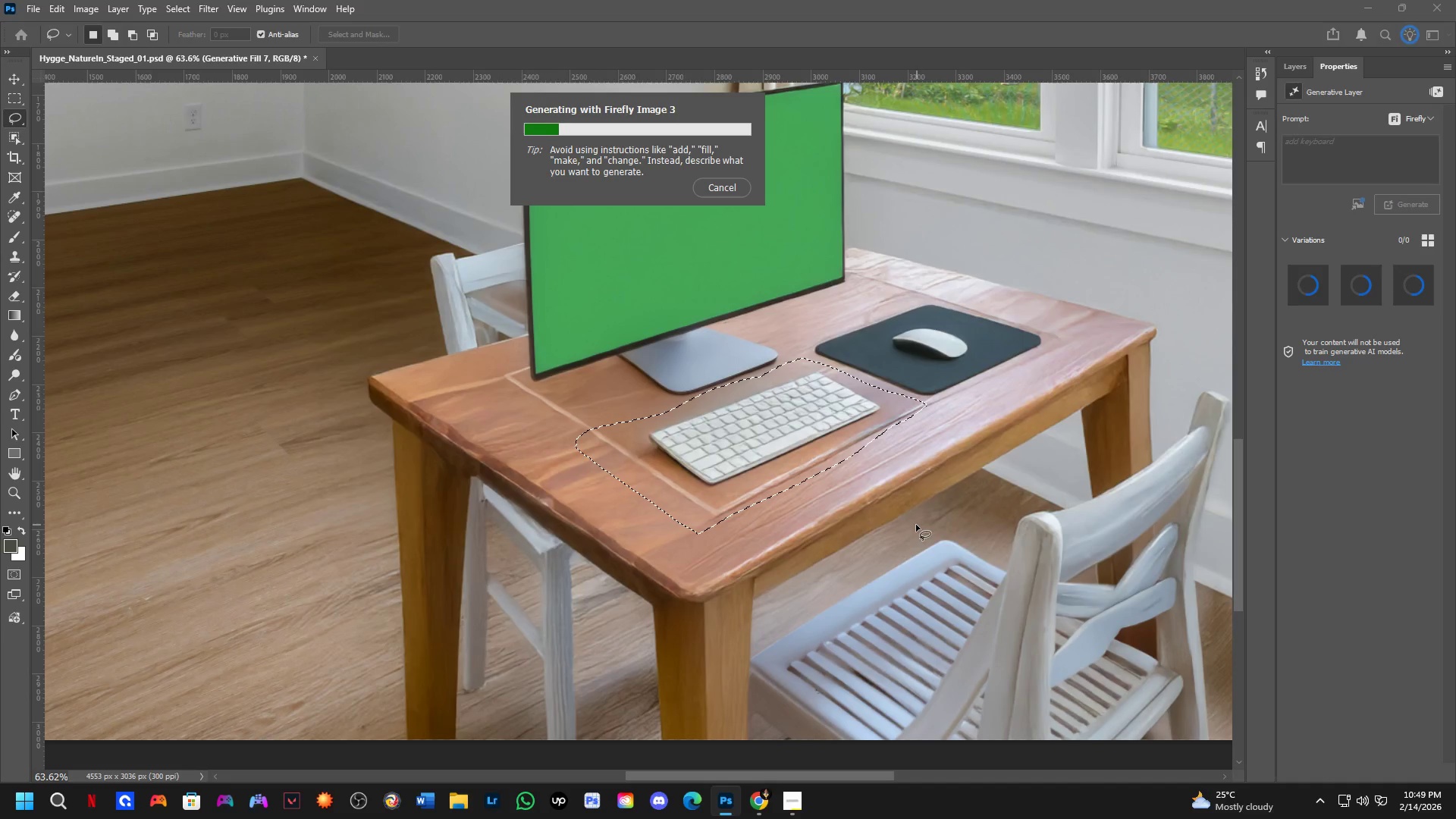 
key(Alt+AltLeft)
 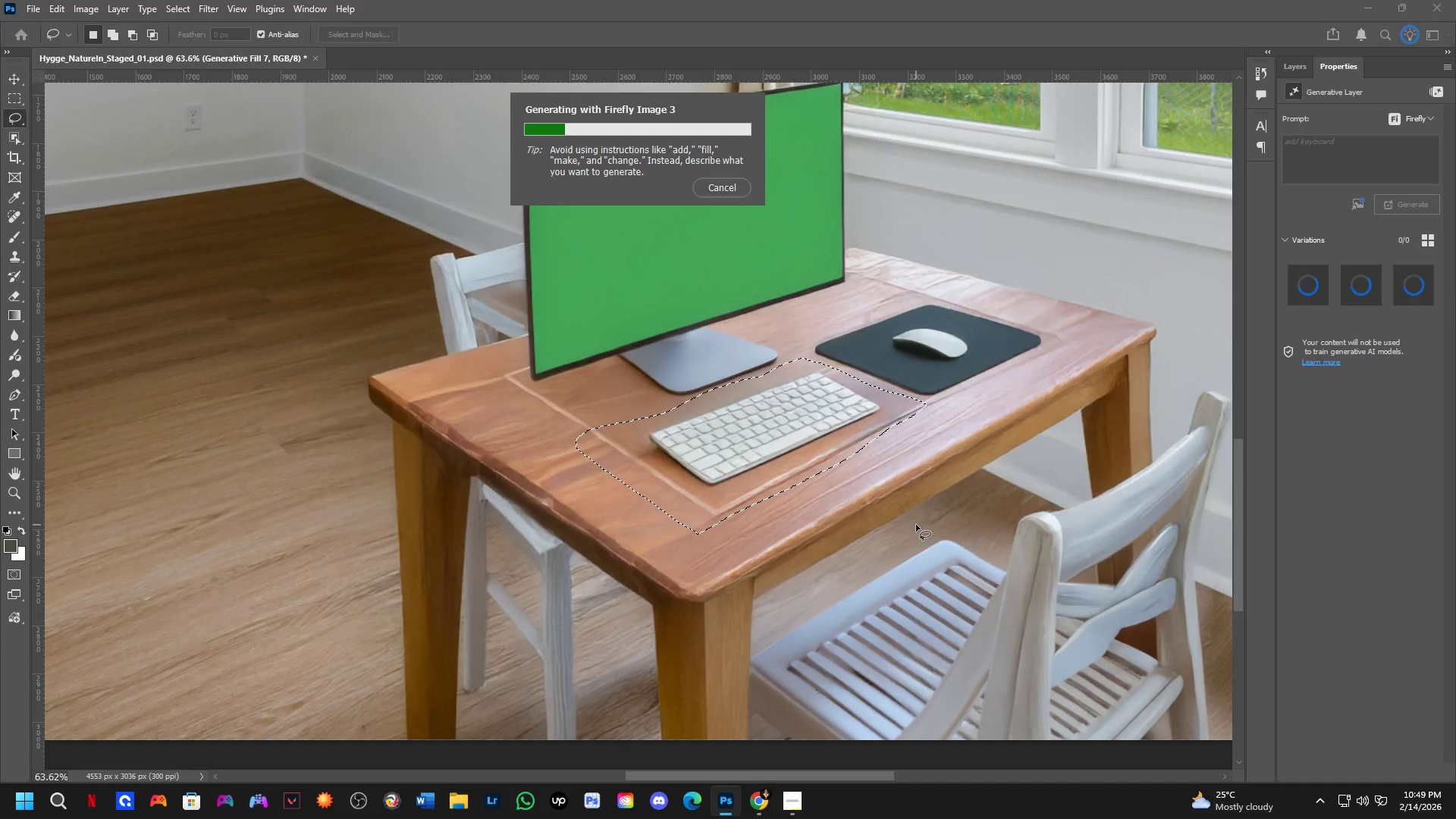 
key(Alt+Tab)